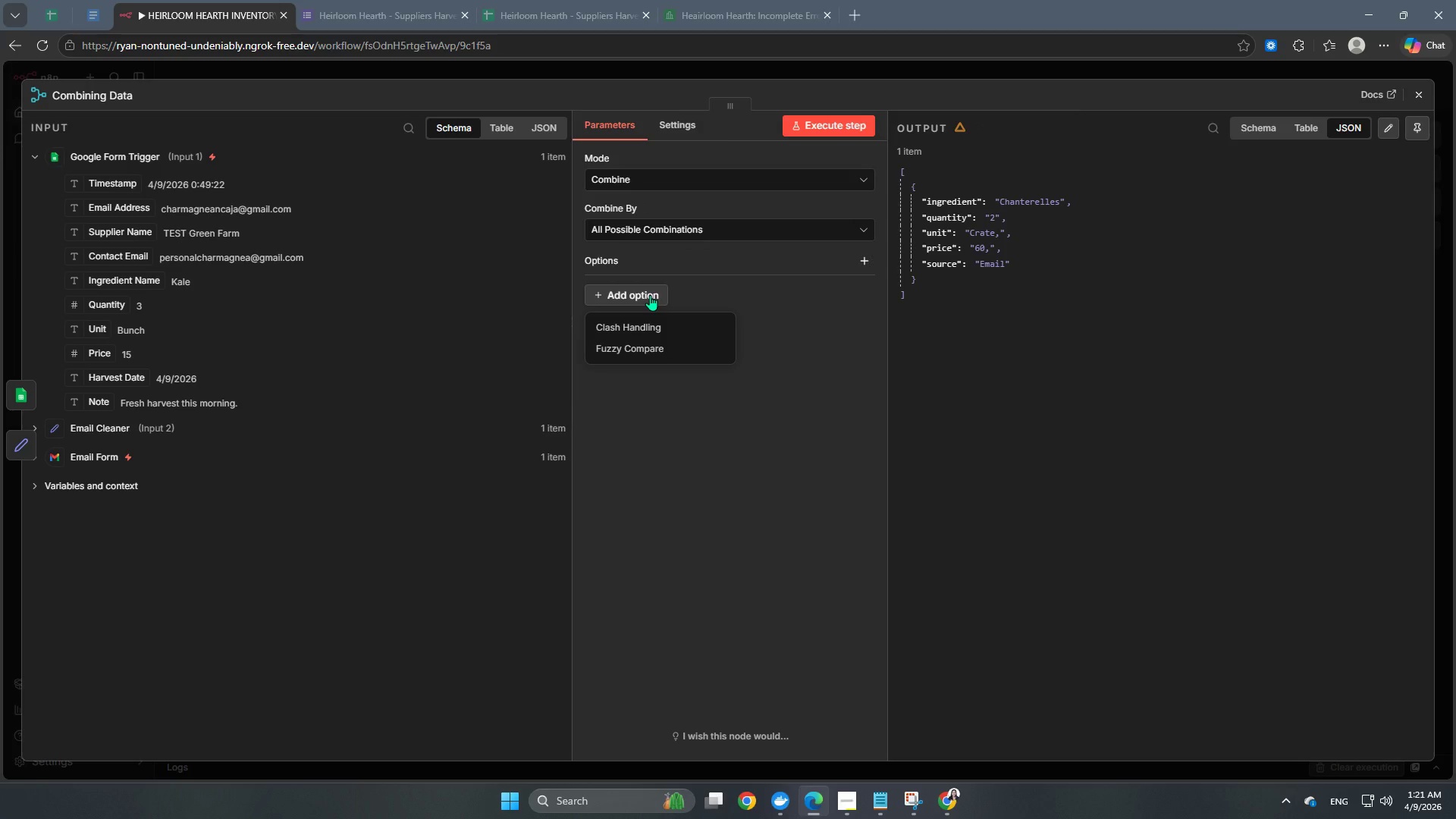 
left_click([650, 295])
 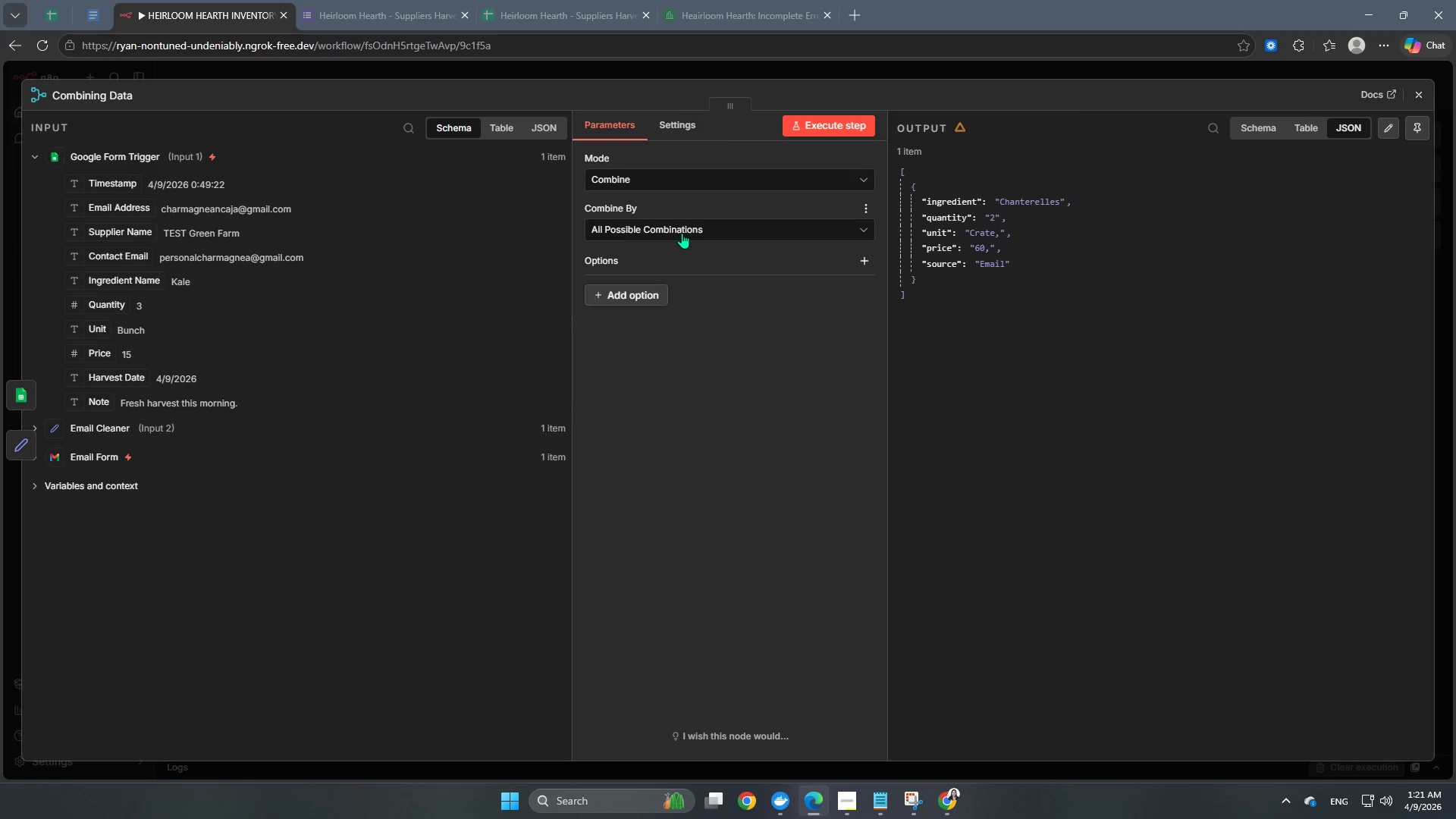 
left_click([682, 233])
 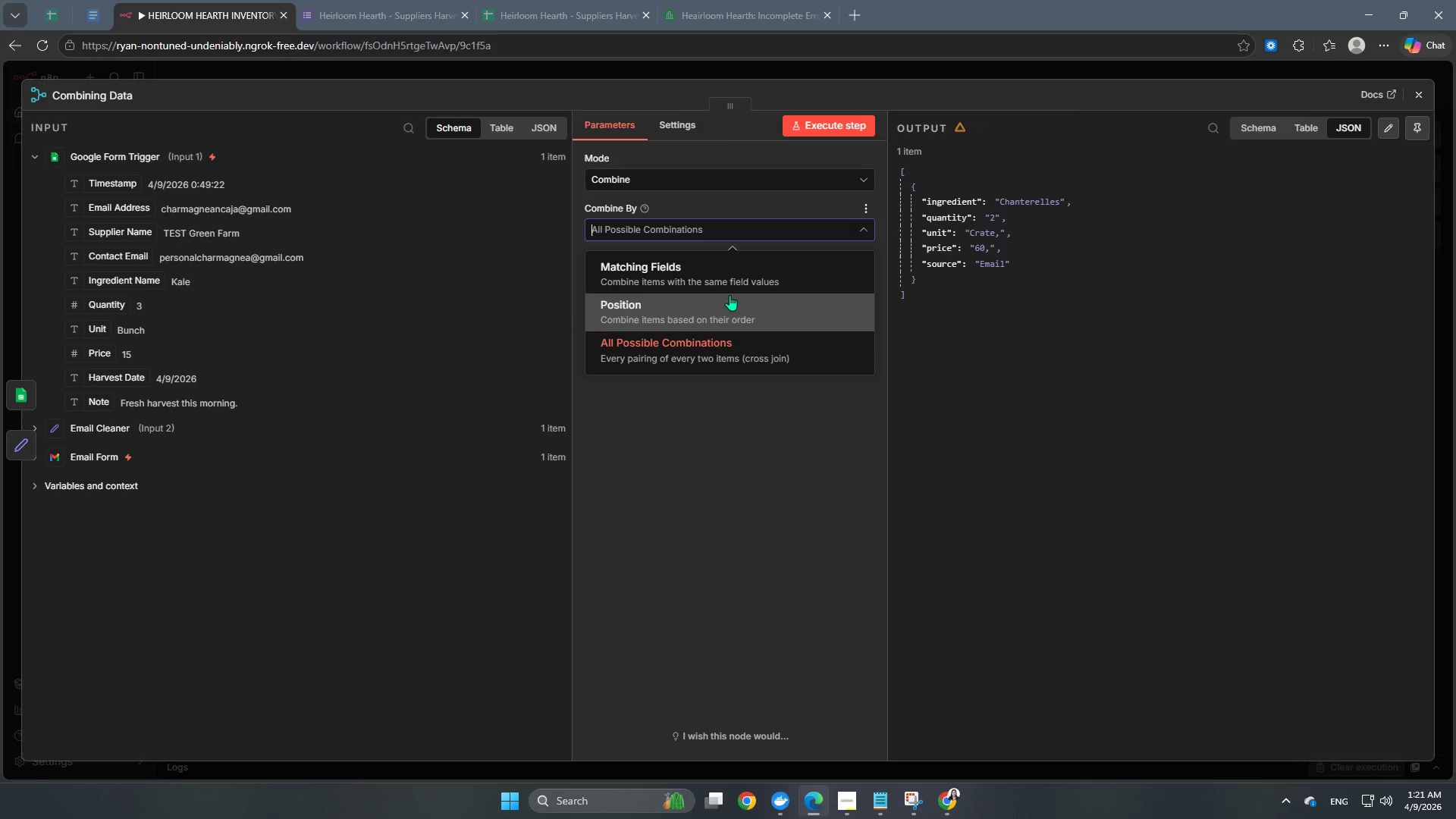 
wait(8.36)
 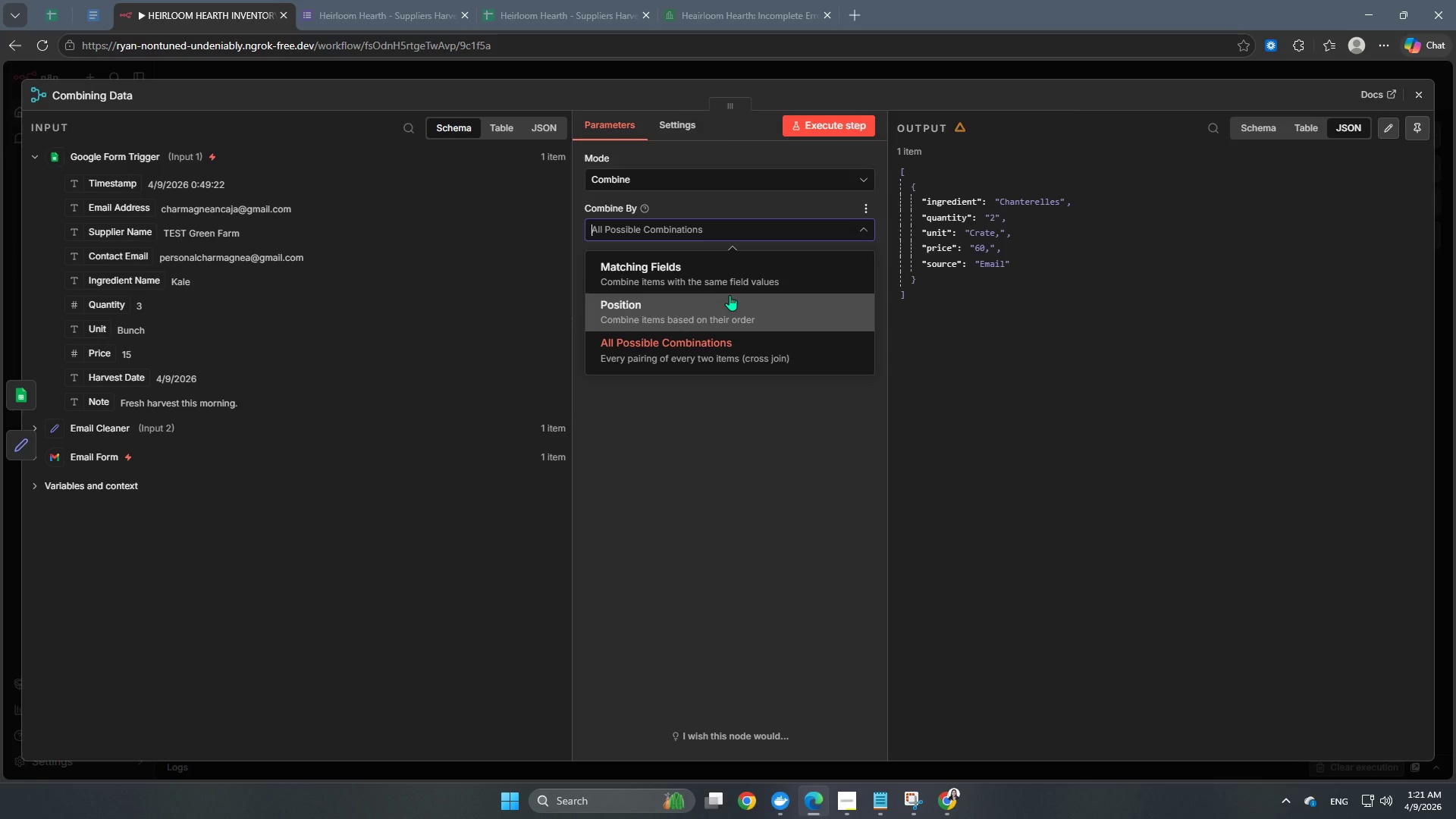 
mouse_move([362, 13])
 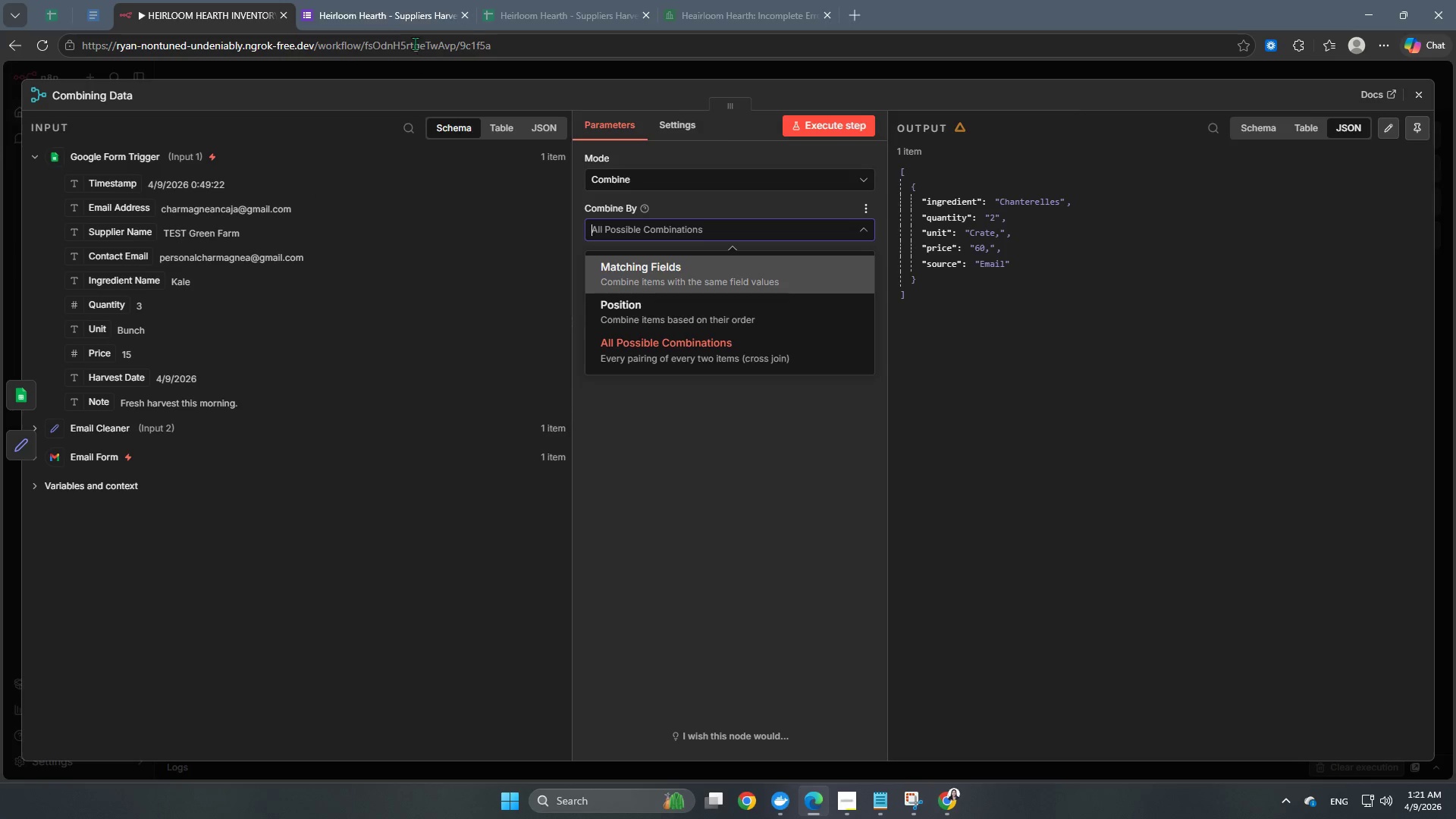 
left_click([399, 13])
 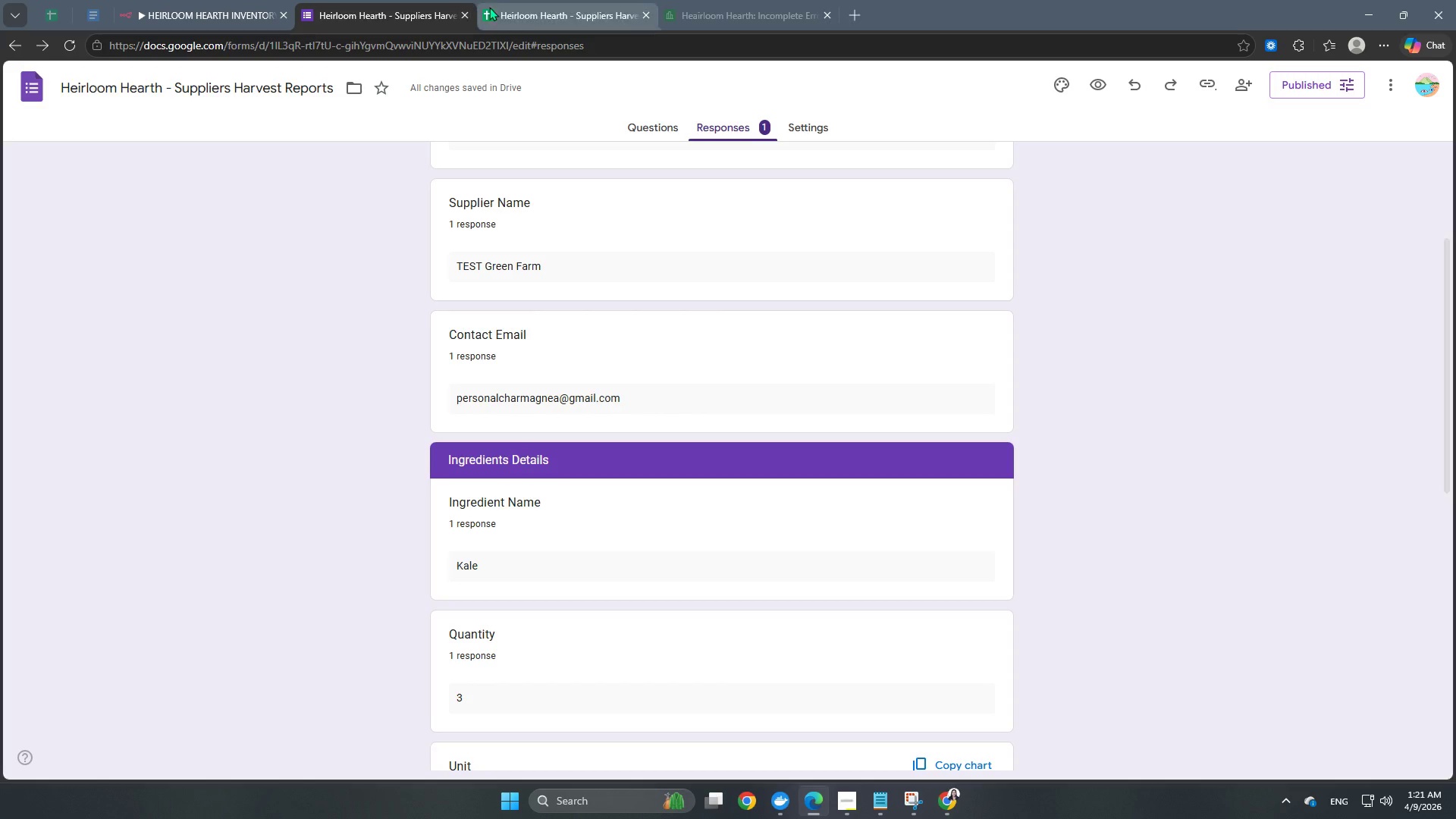 
left_click([497, 5])
 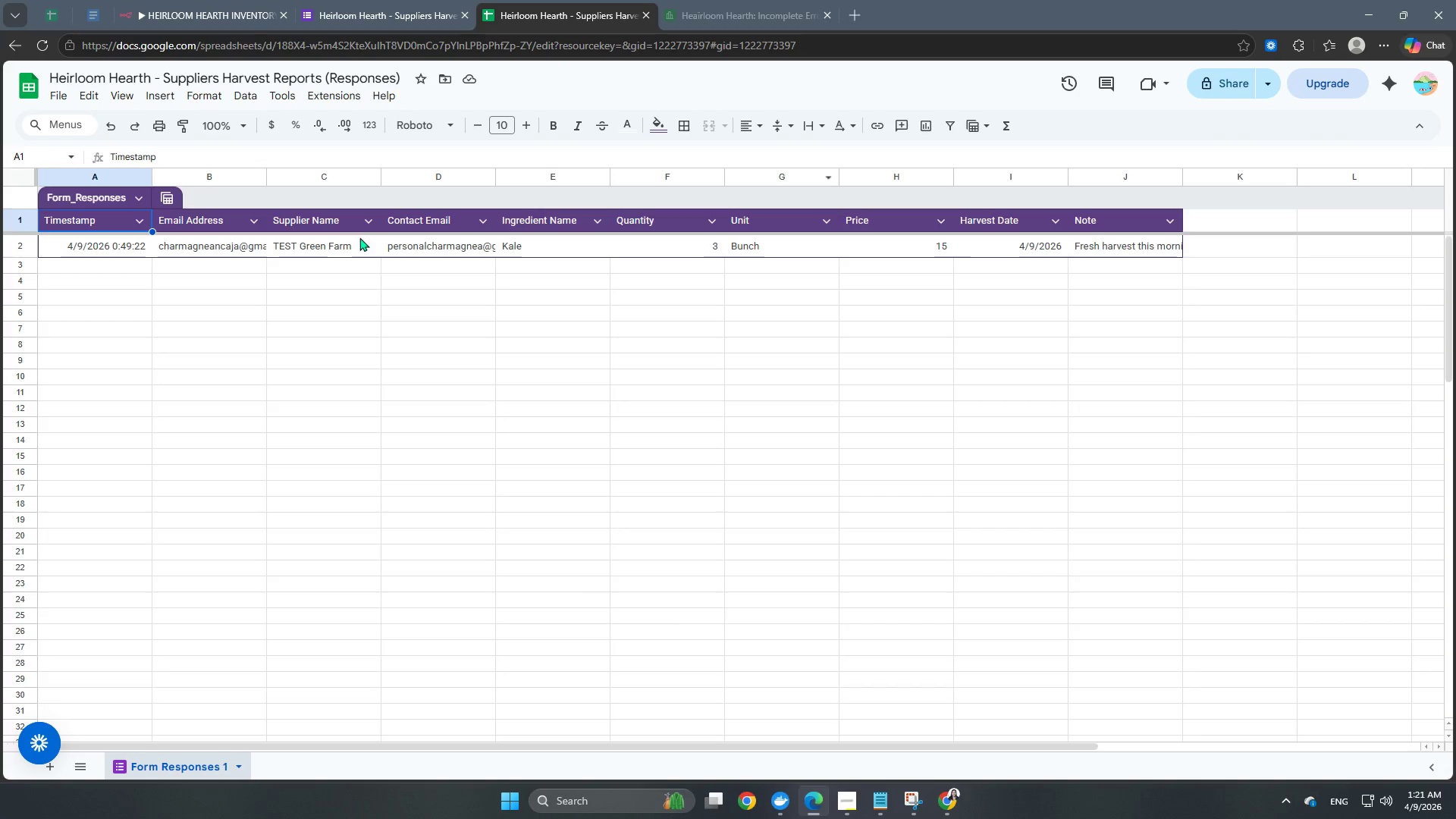 
left_click([226, 0])
 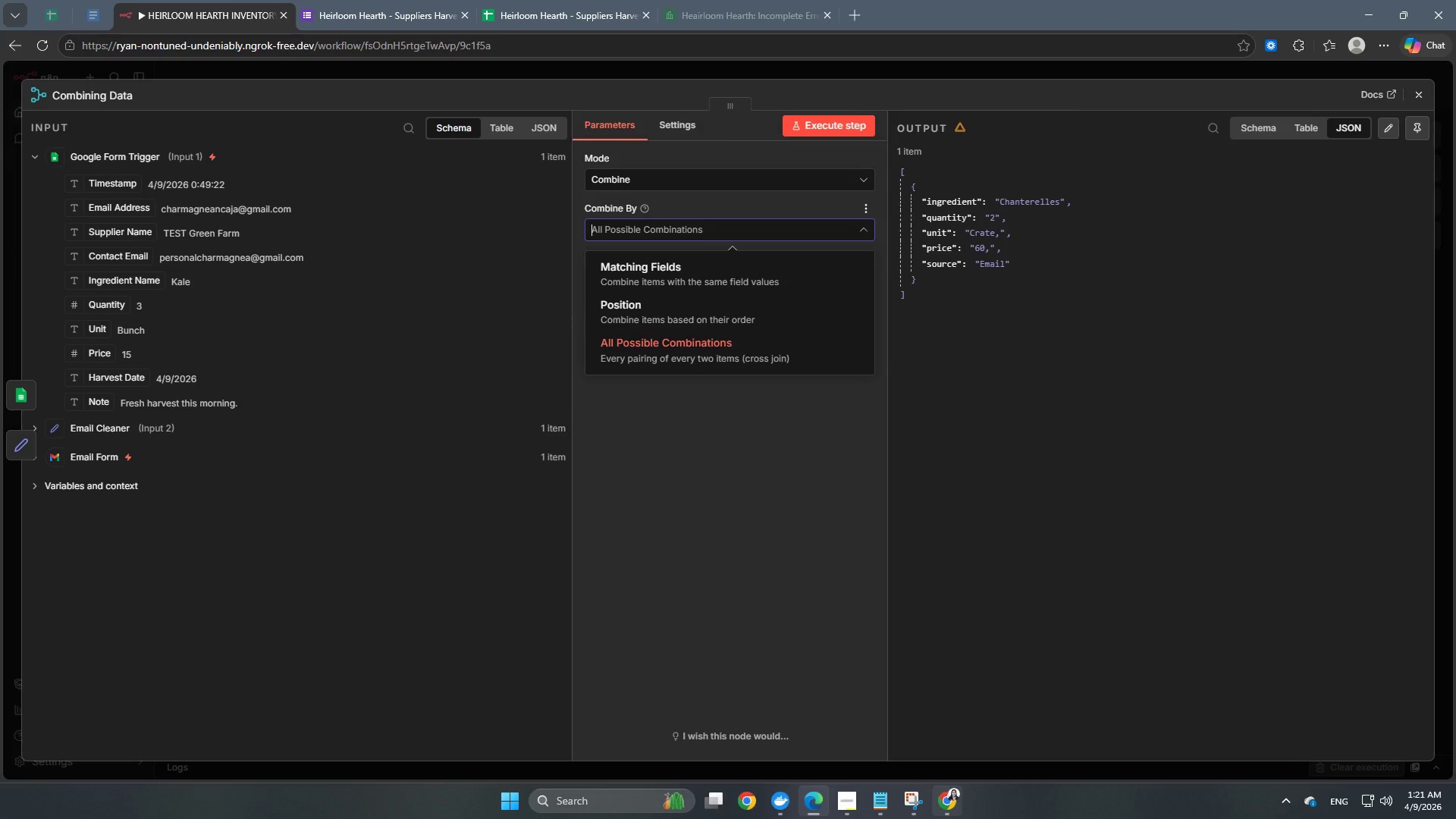 
left_click([944, 812])
 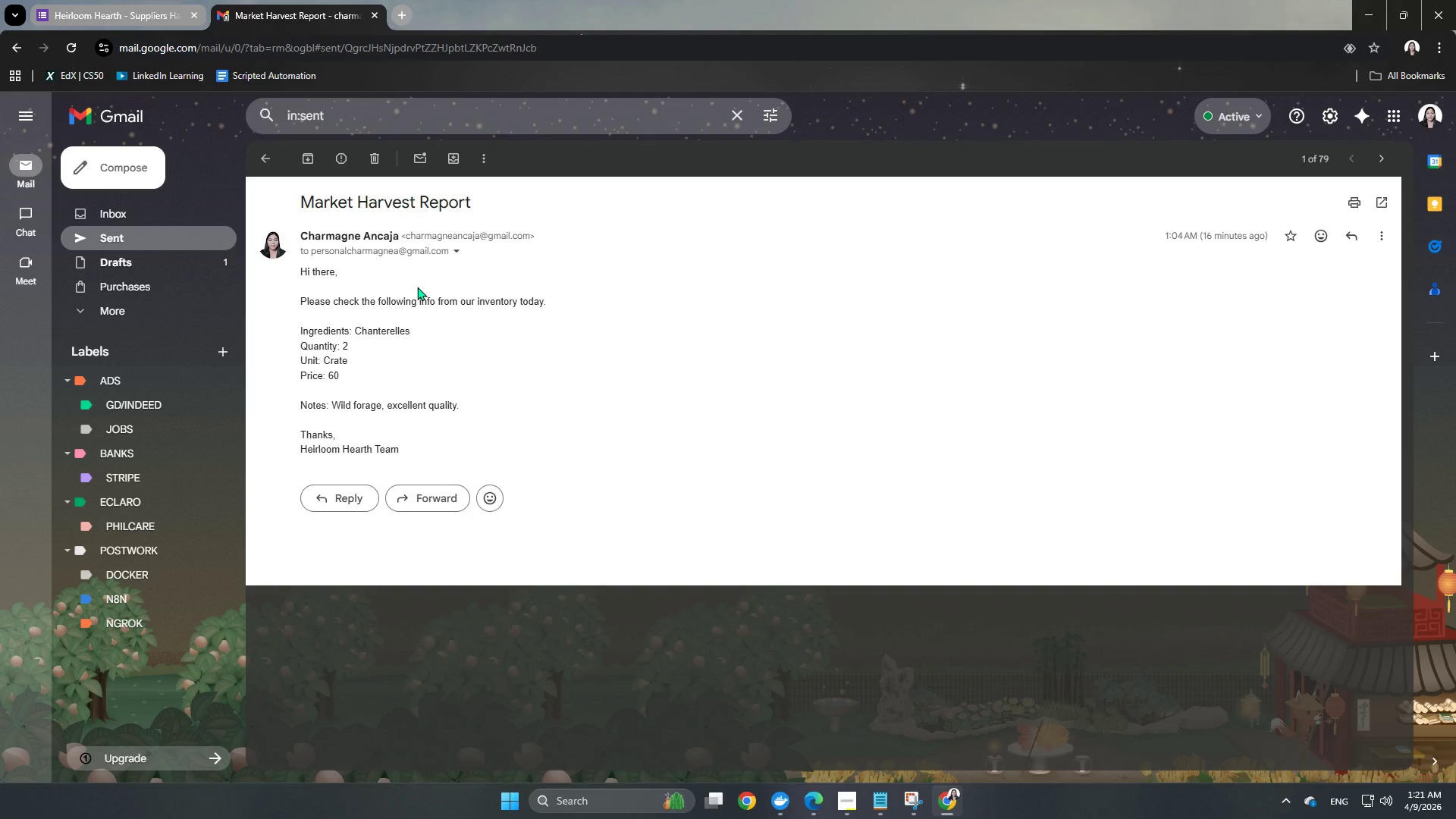 
wait(5.36)
 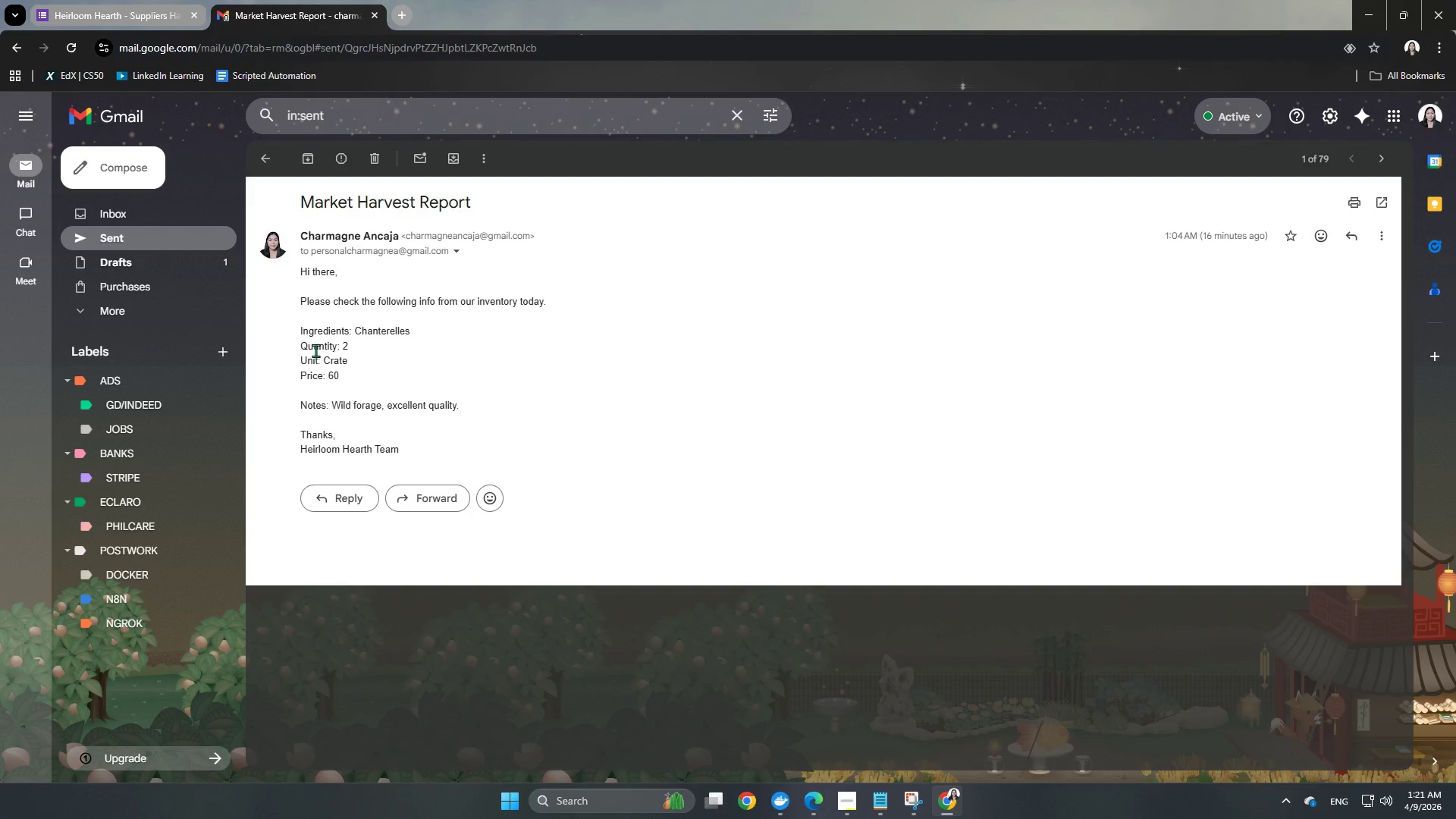 
left_click([104, 5])
 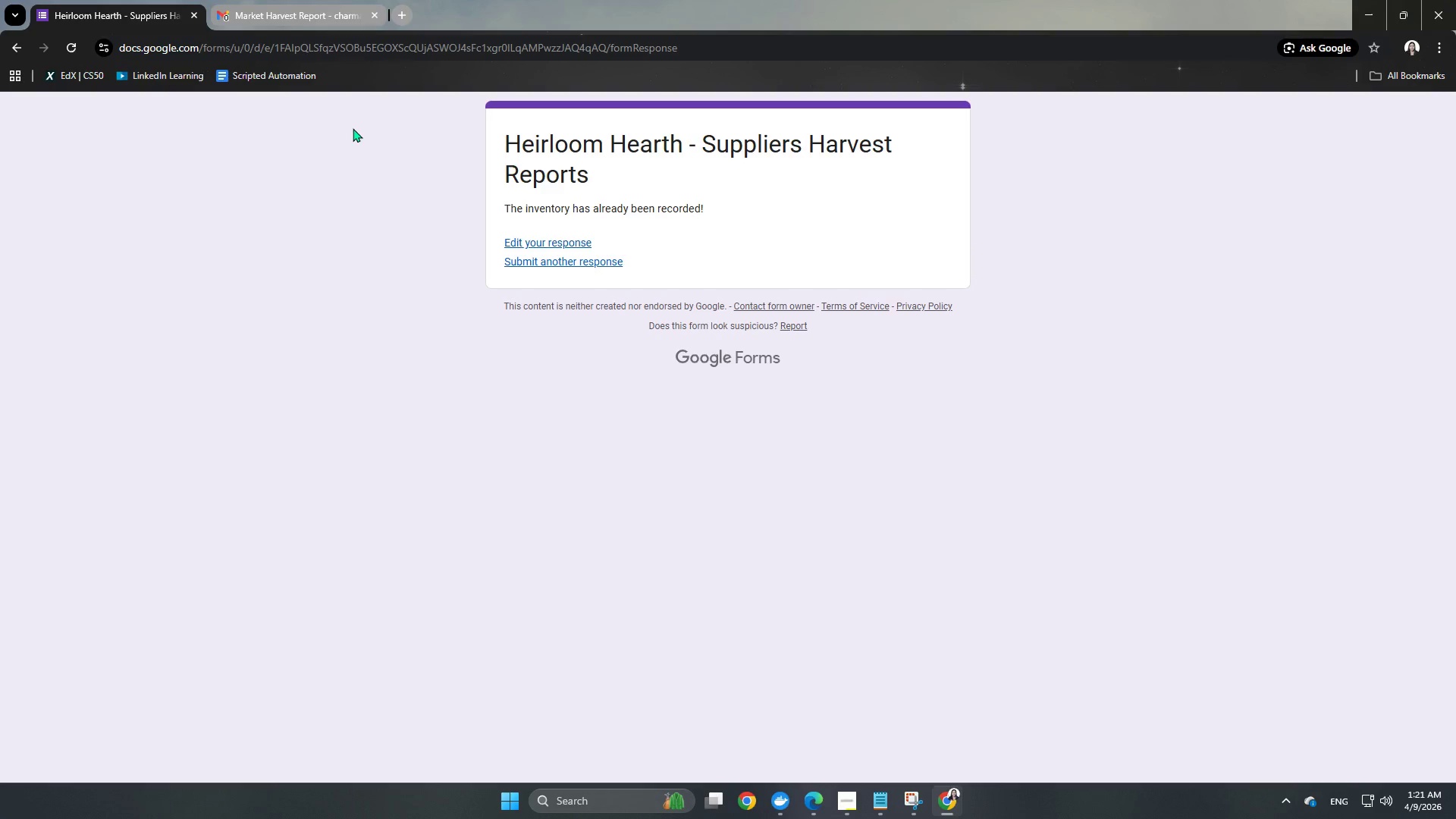 
left_click([293, 0])
 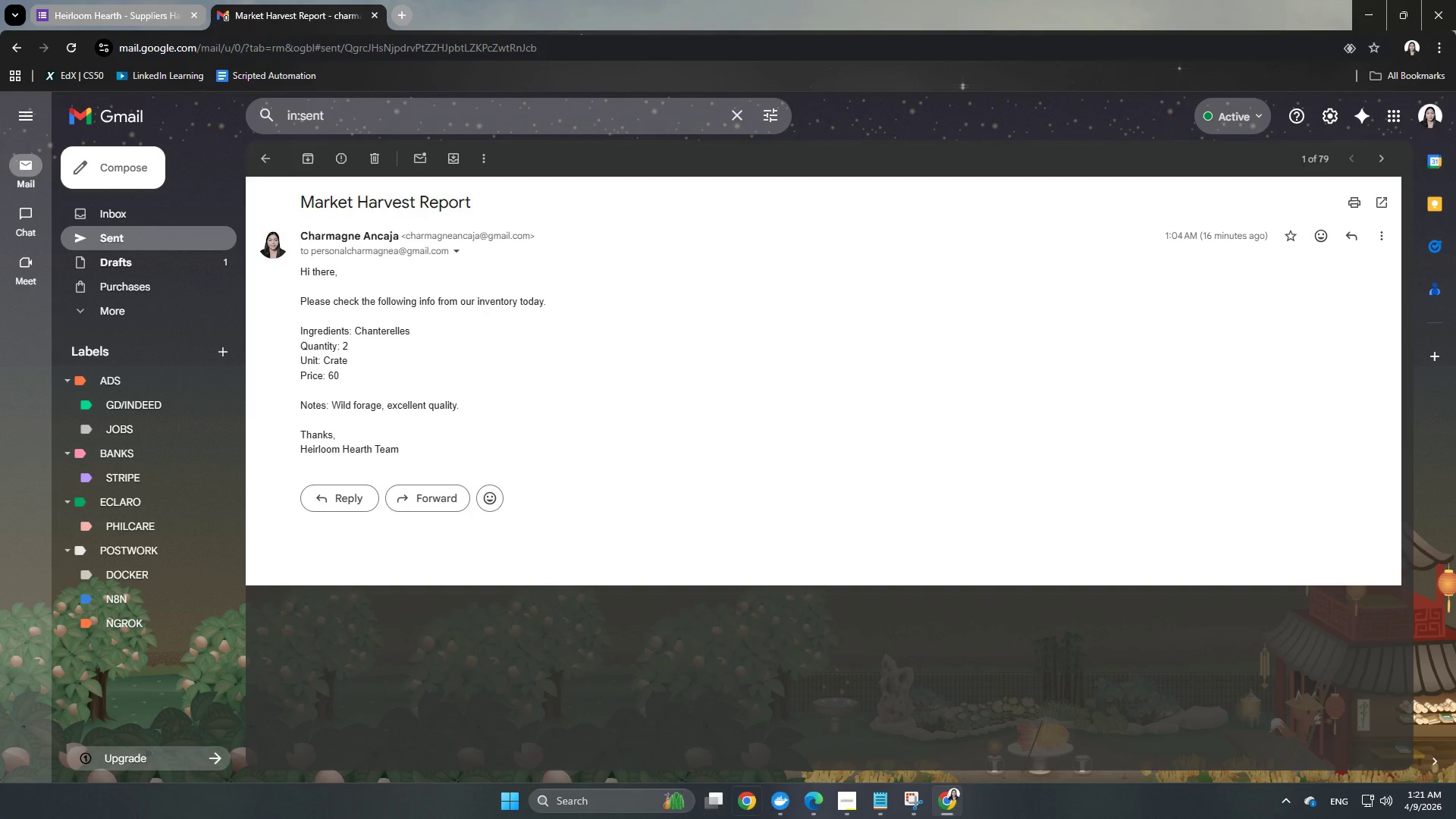 
mouse_move([863, 791])
 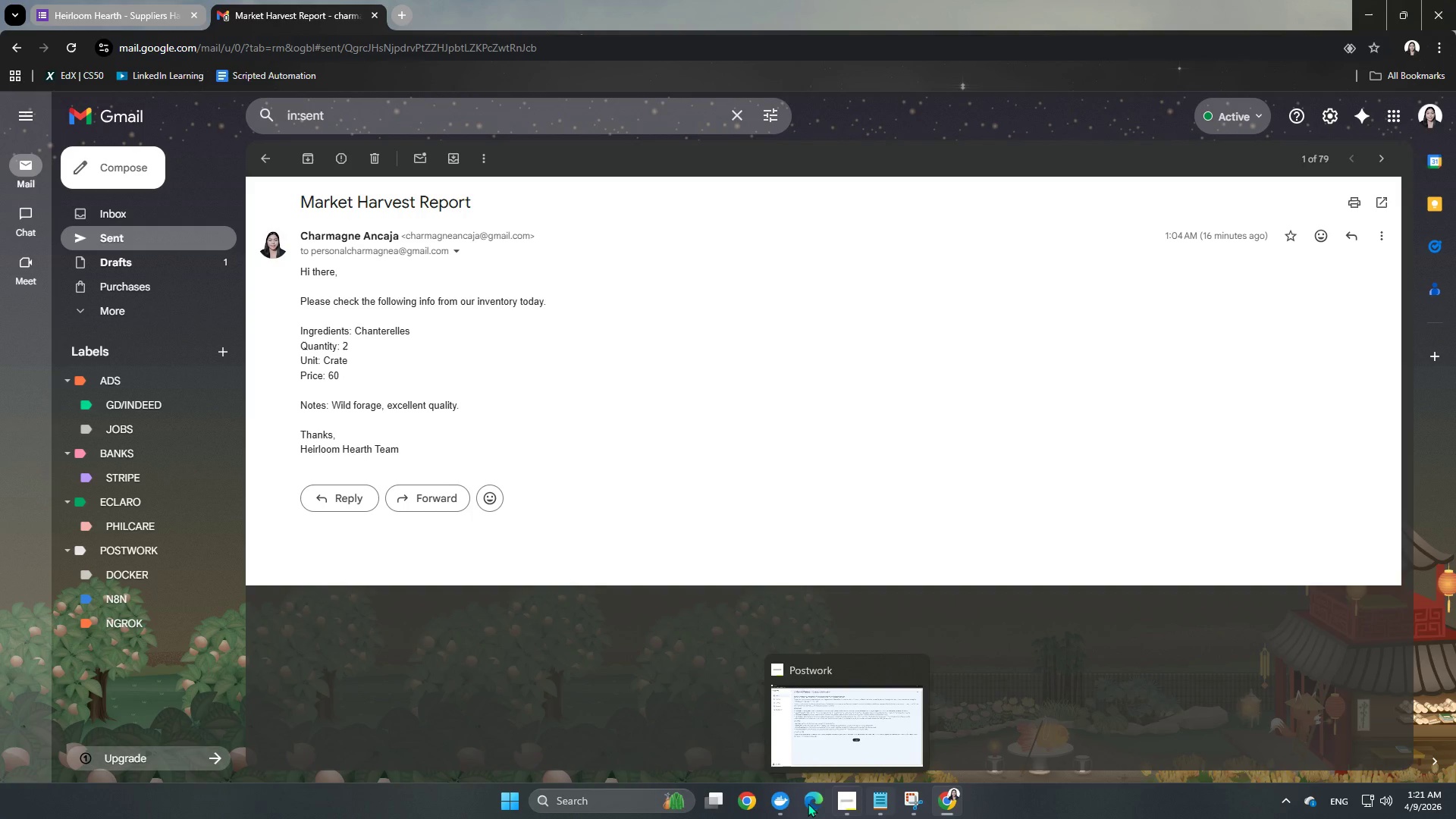 
left_click([818, 811])
 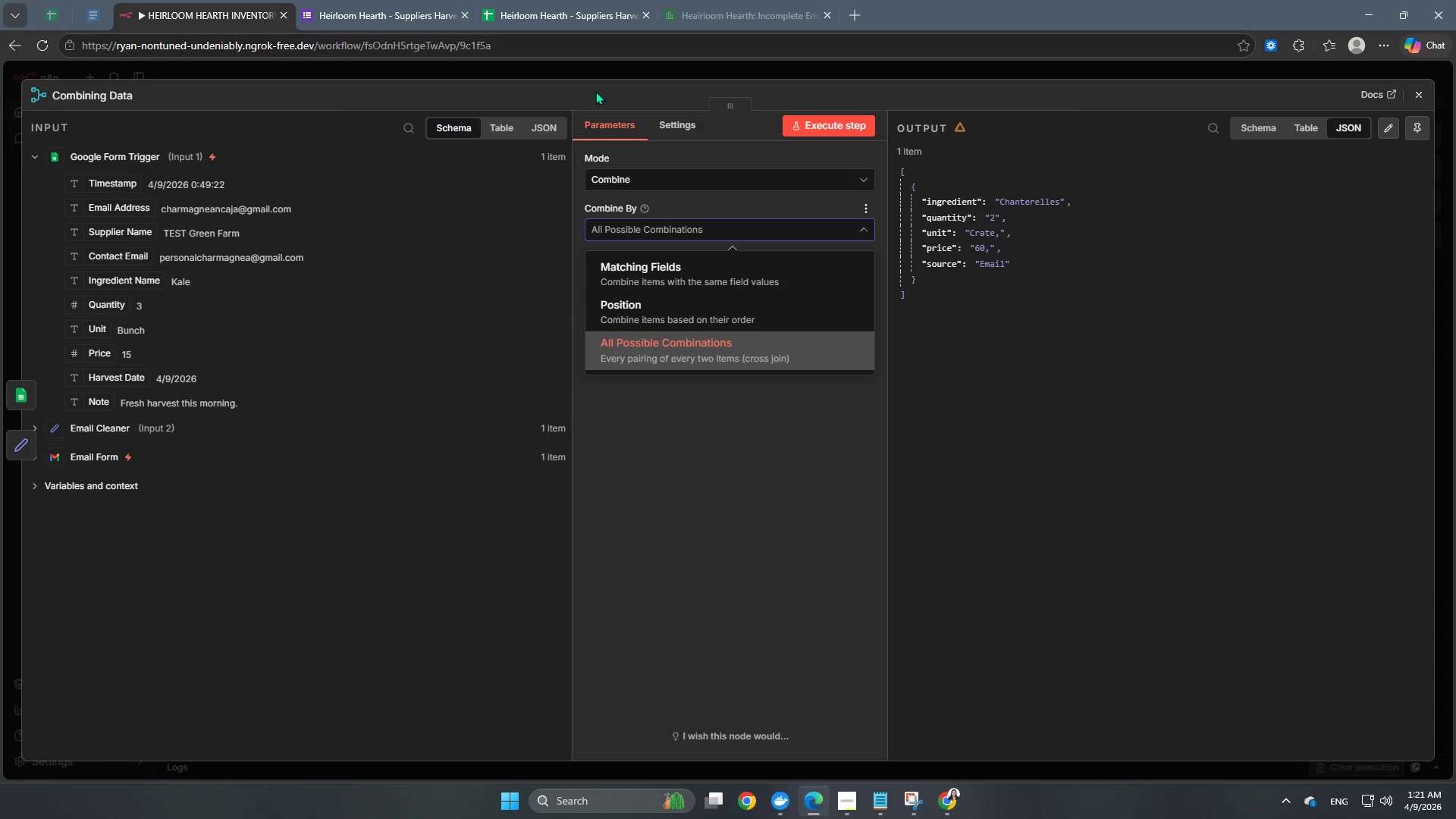 
left_click([617, 79])
 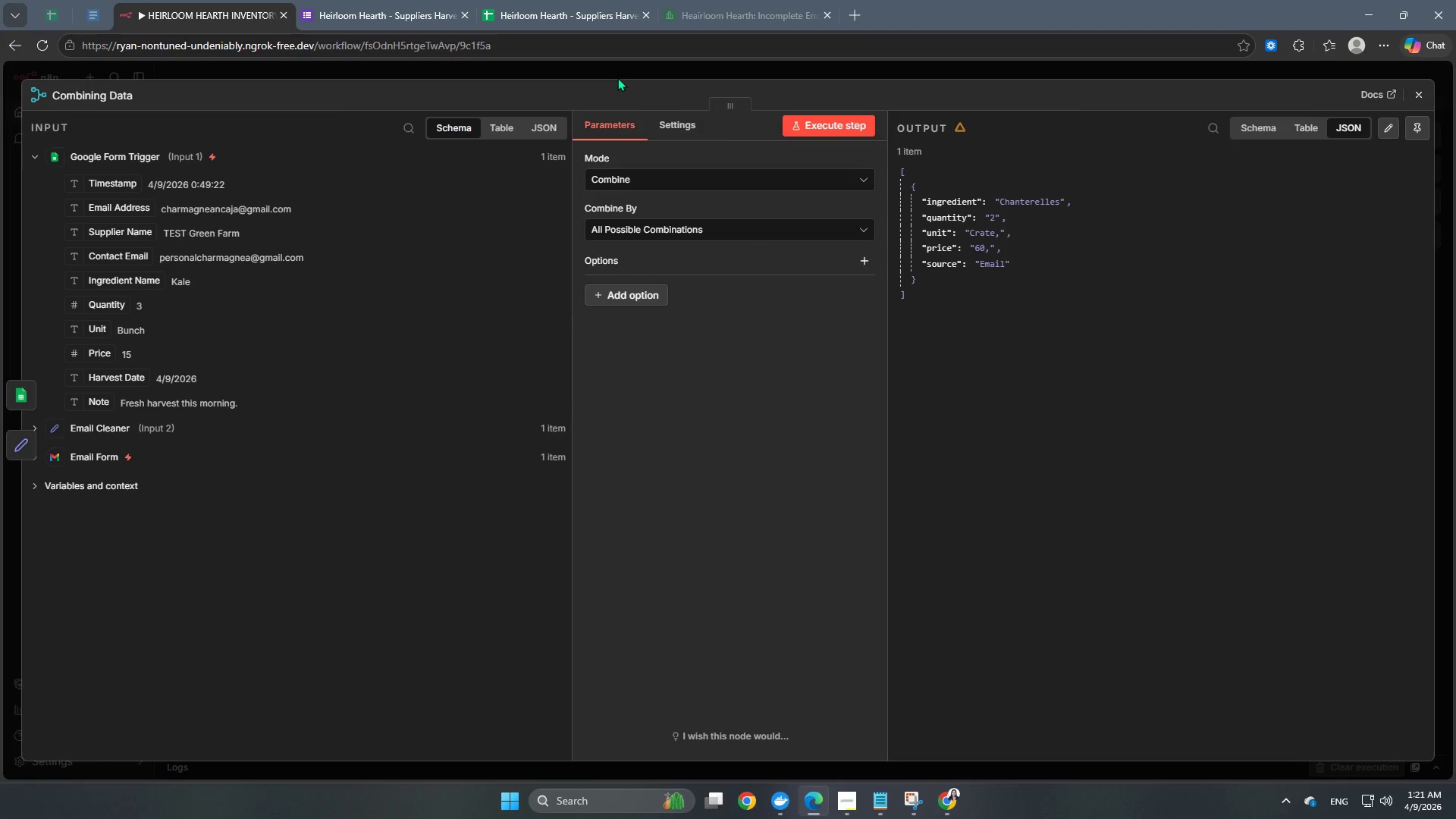 
left_click([628, 73])
 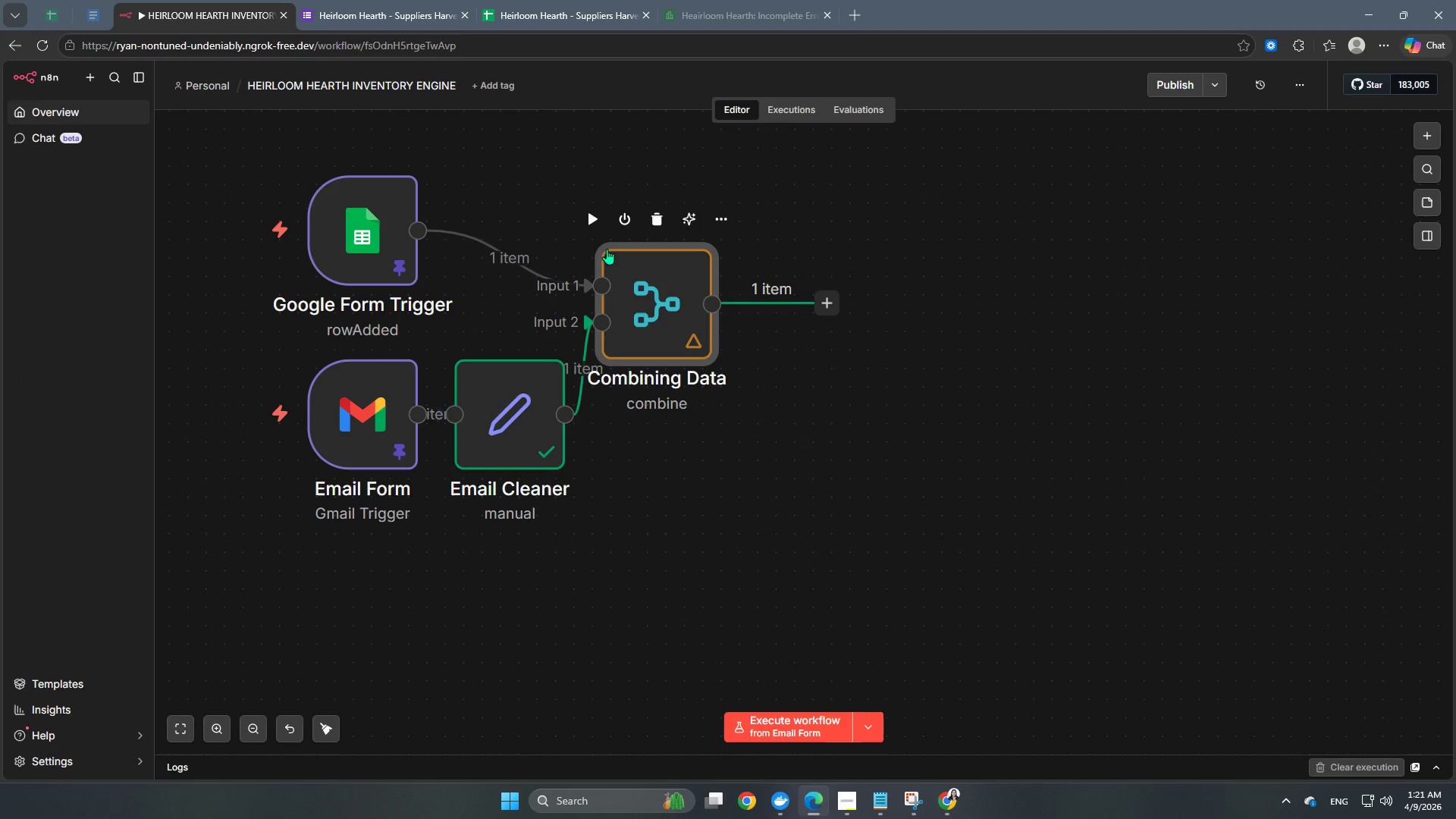 
left_click([592, 222])
 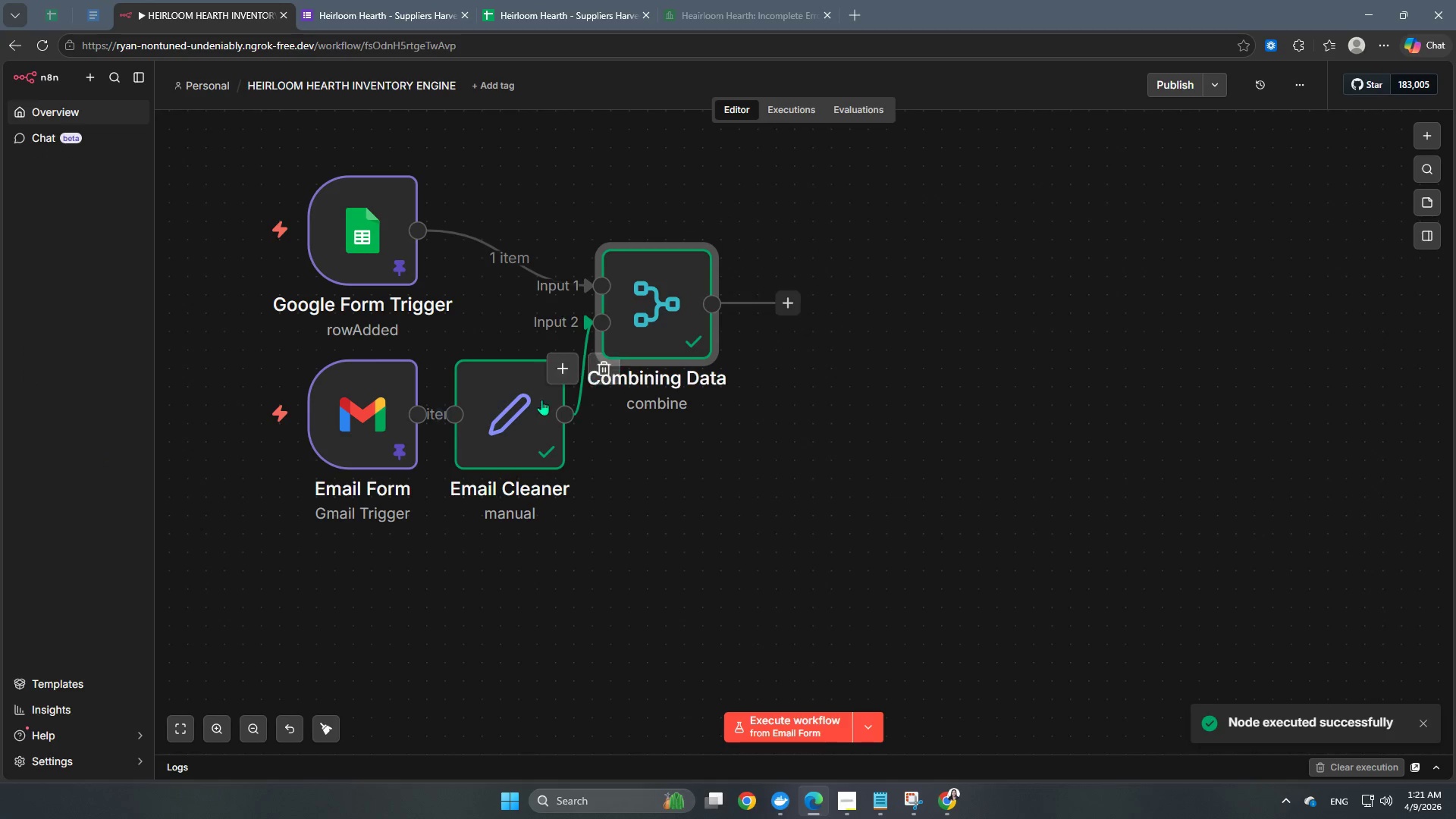 
double_click([534, 404])
 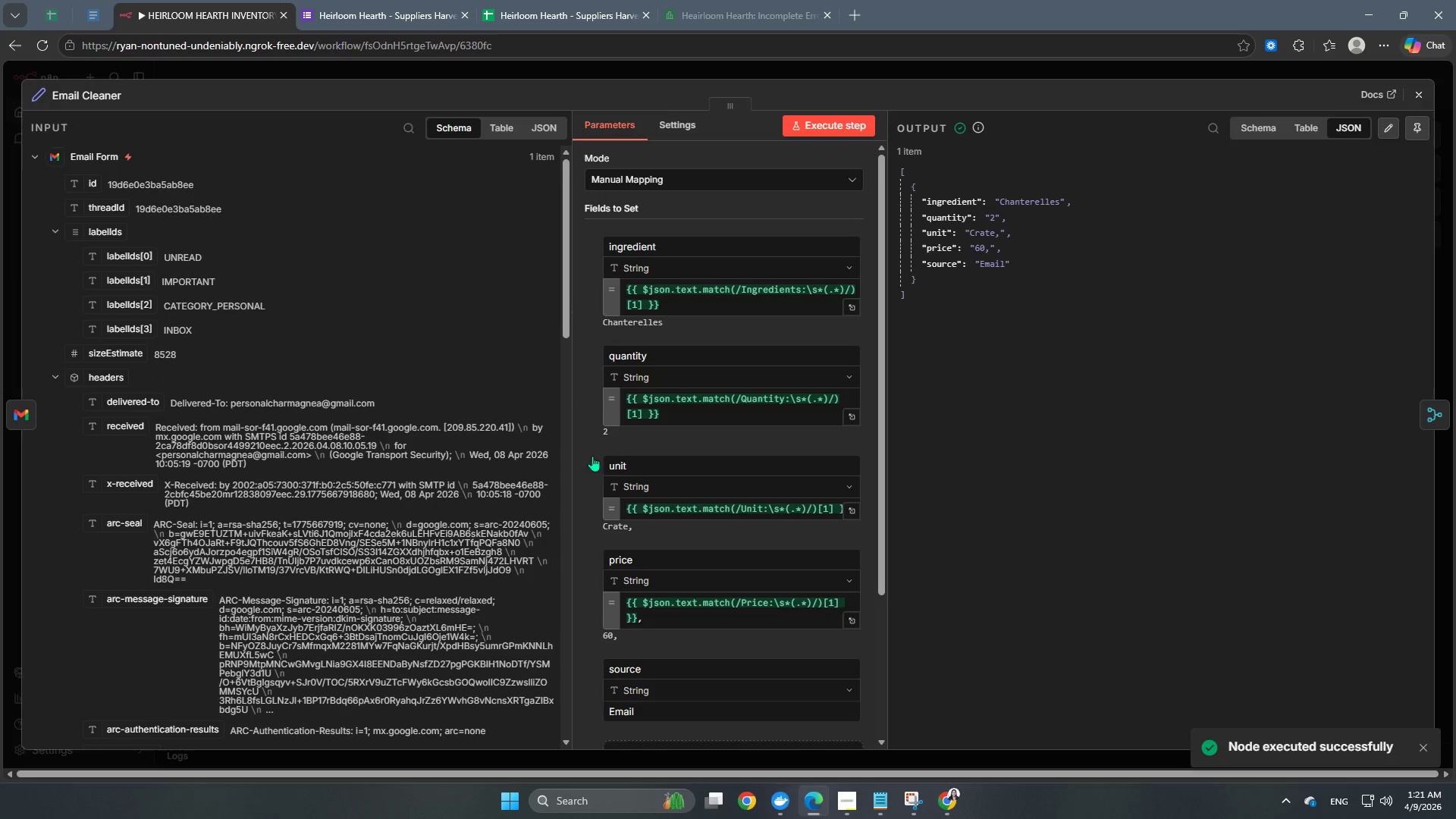 
scroll: coordinate [685, 516], scroll_direction: down, amount: 5.0
 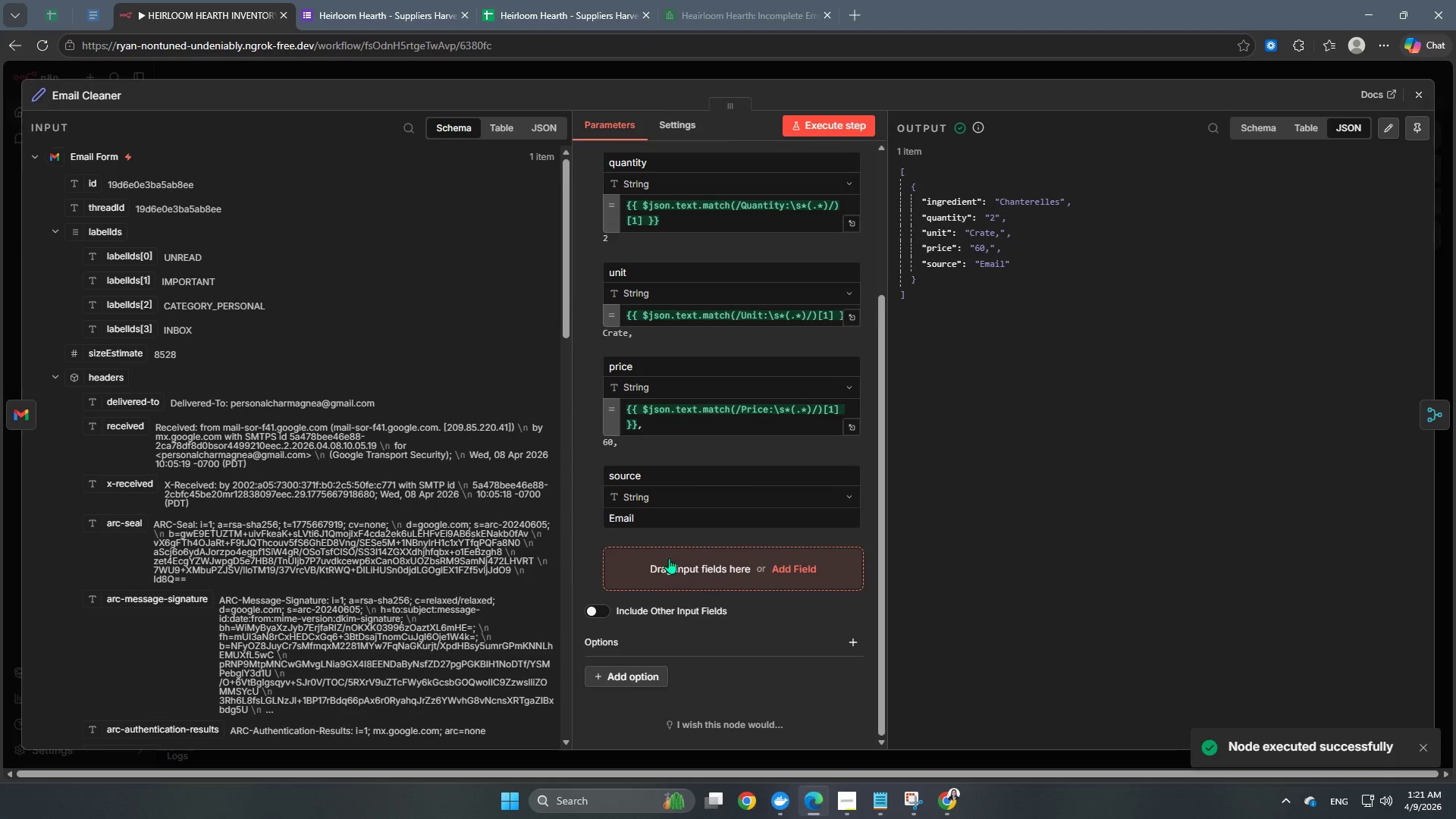 
left_click([668, 559])
 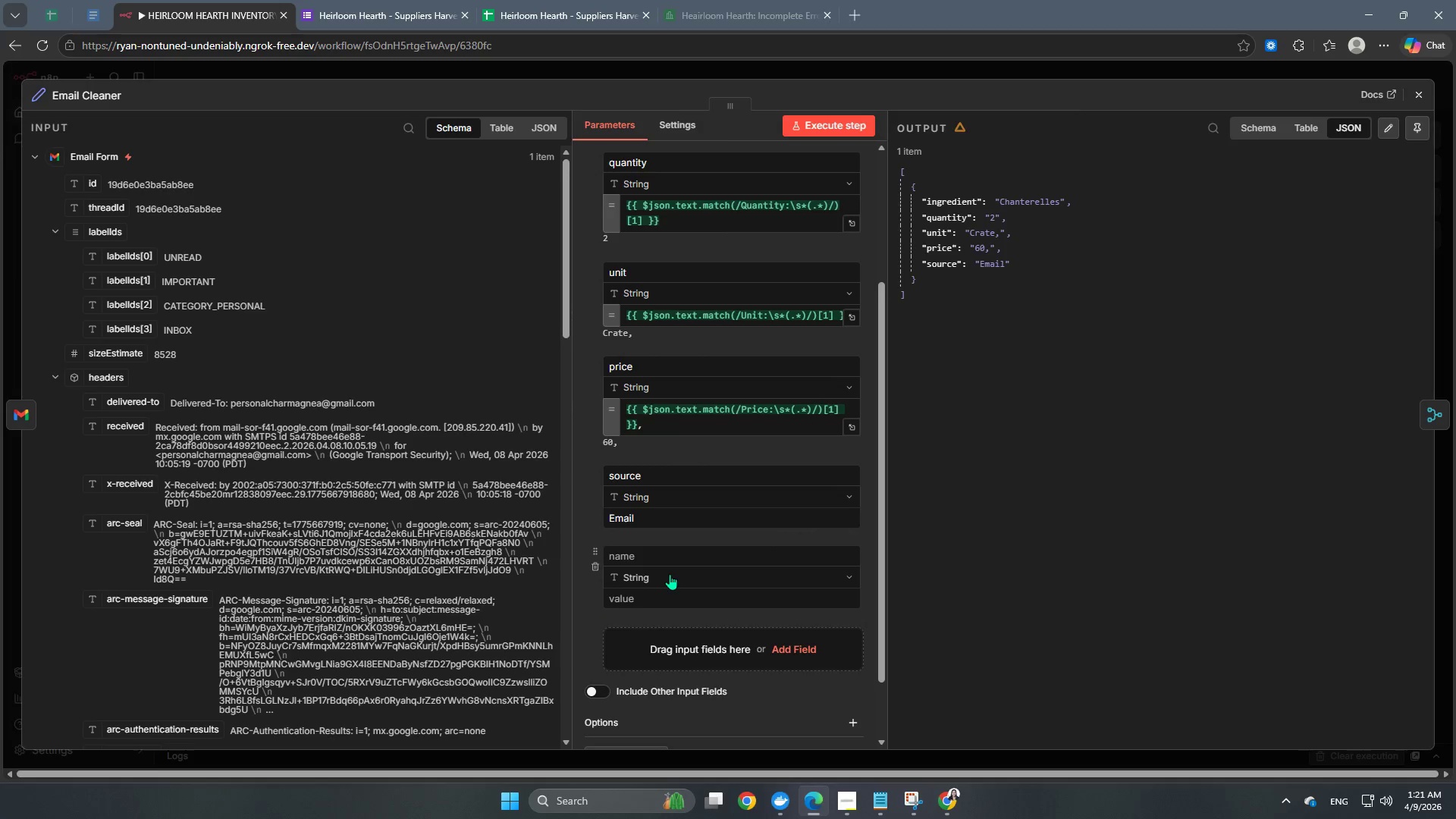 
left_click([679, 558])
 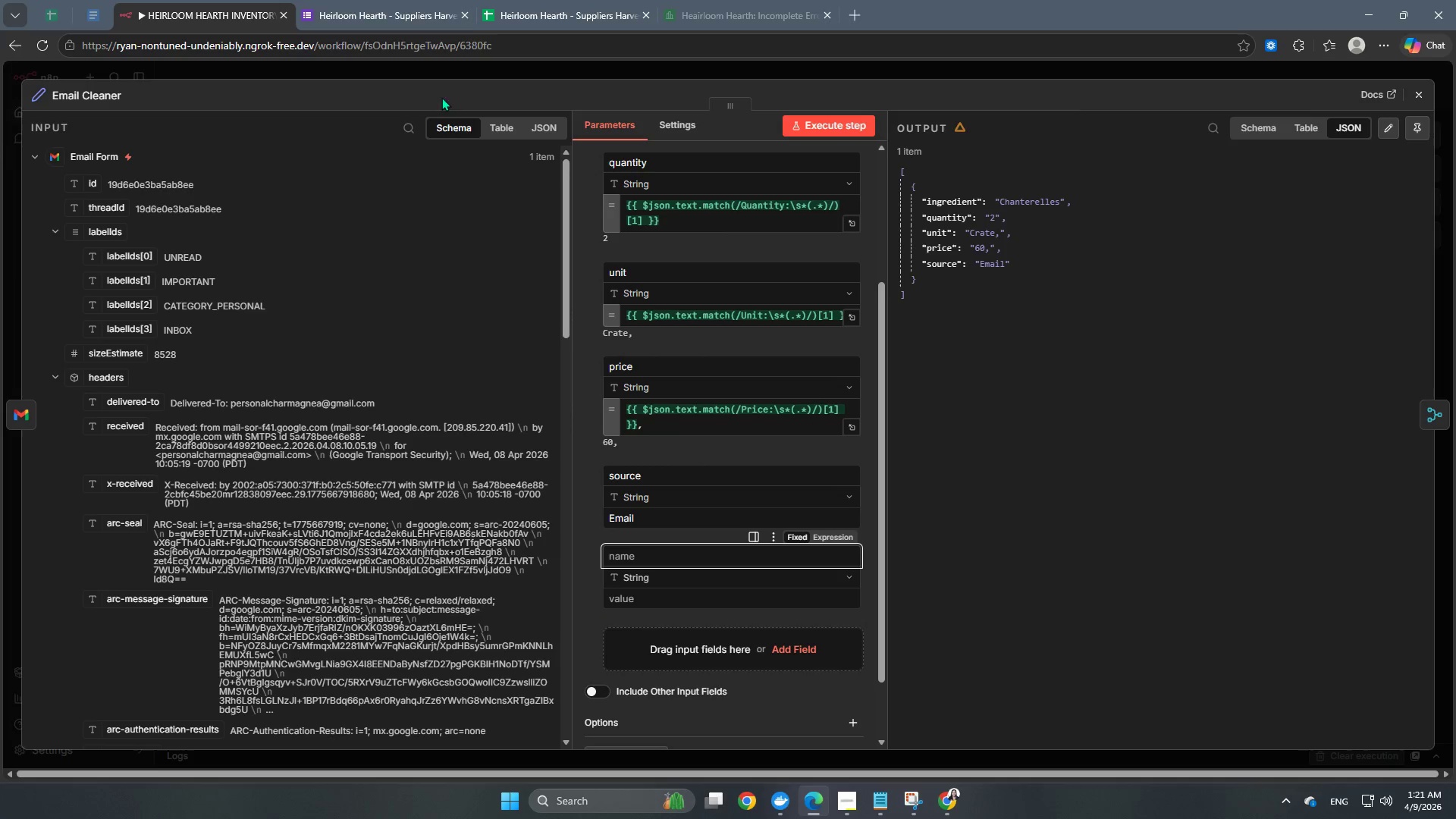 
left_click([510, 0])
 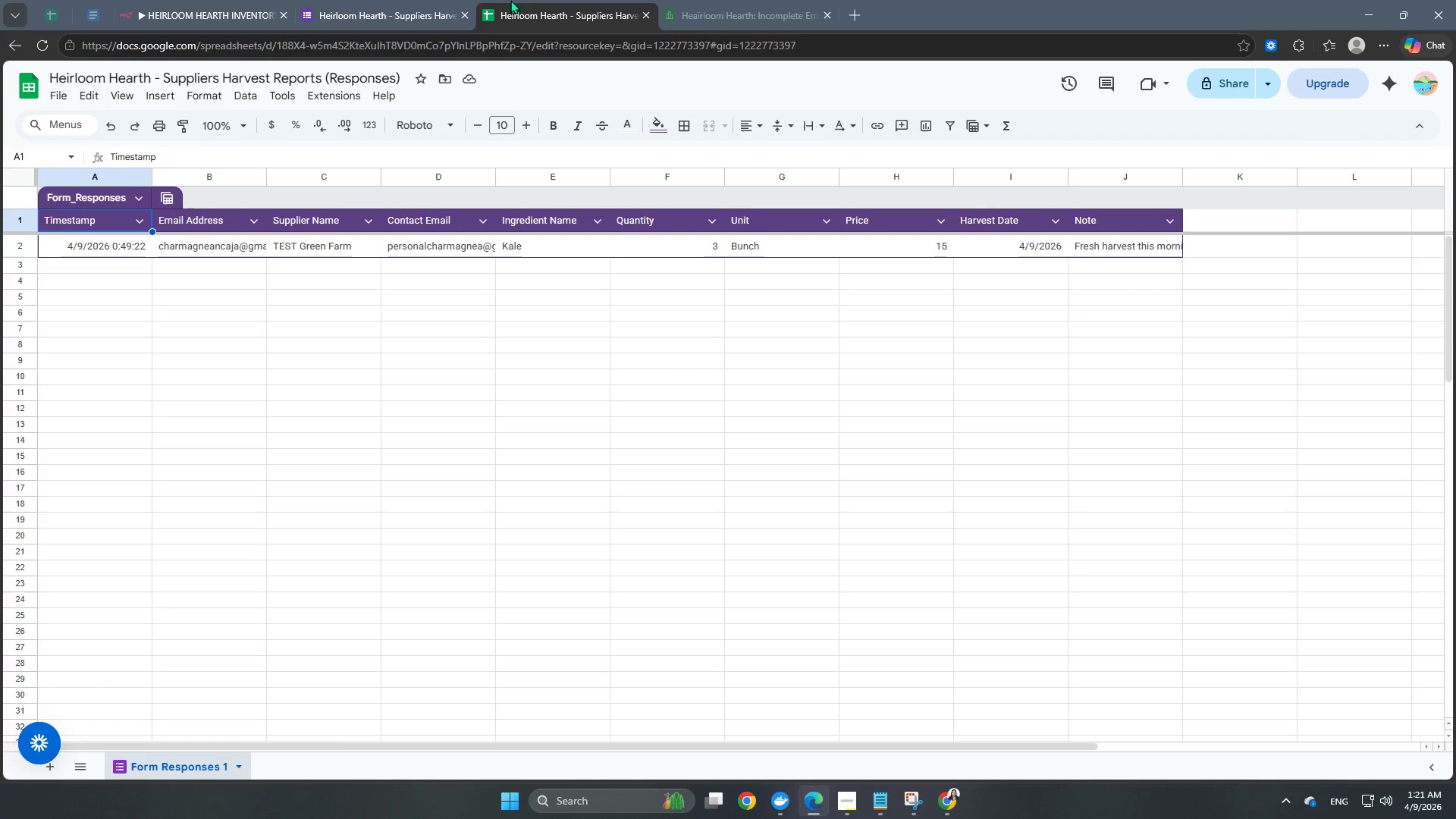 
mouse_move([356, 14])
 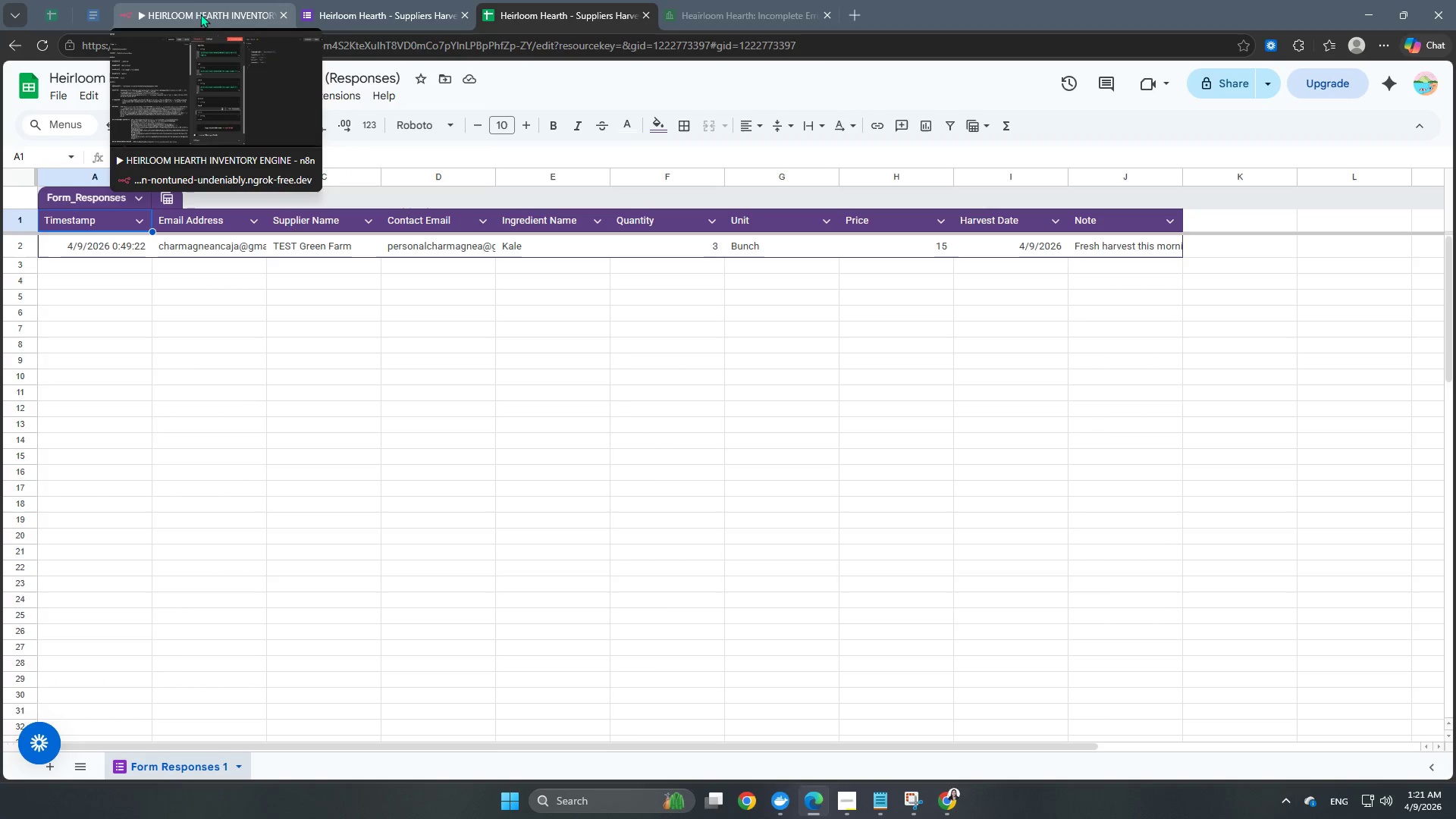 
left_click([196, 12])
 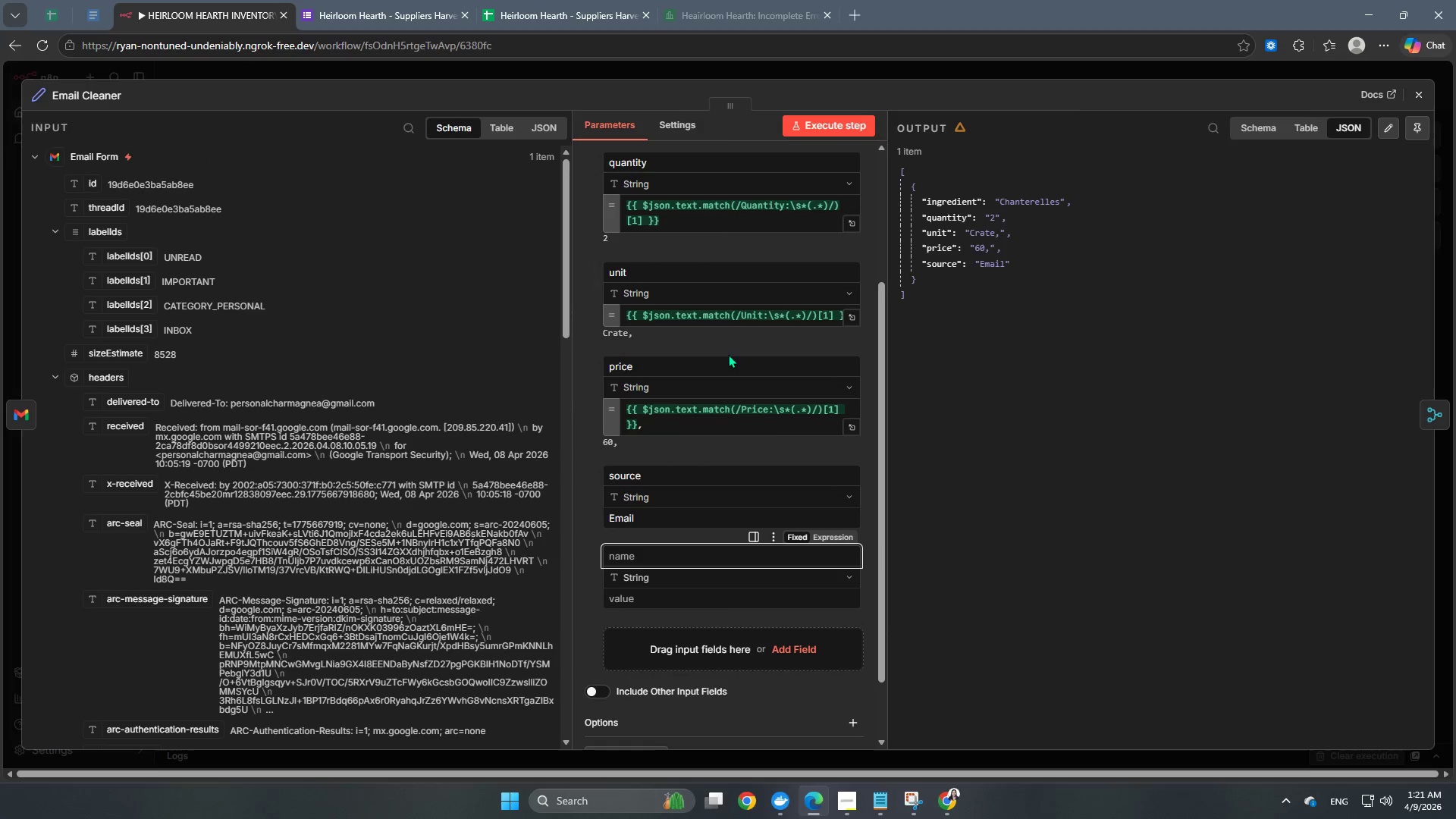 
scroll: coordinate [771, 422], scroll_direction: up, amount: 5.0
 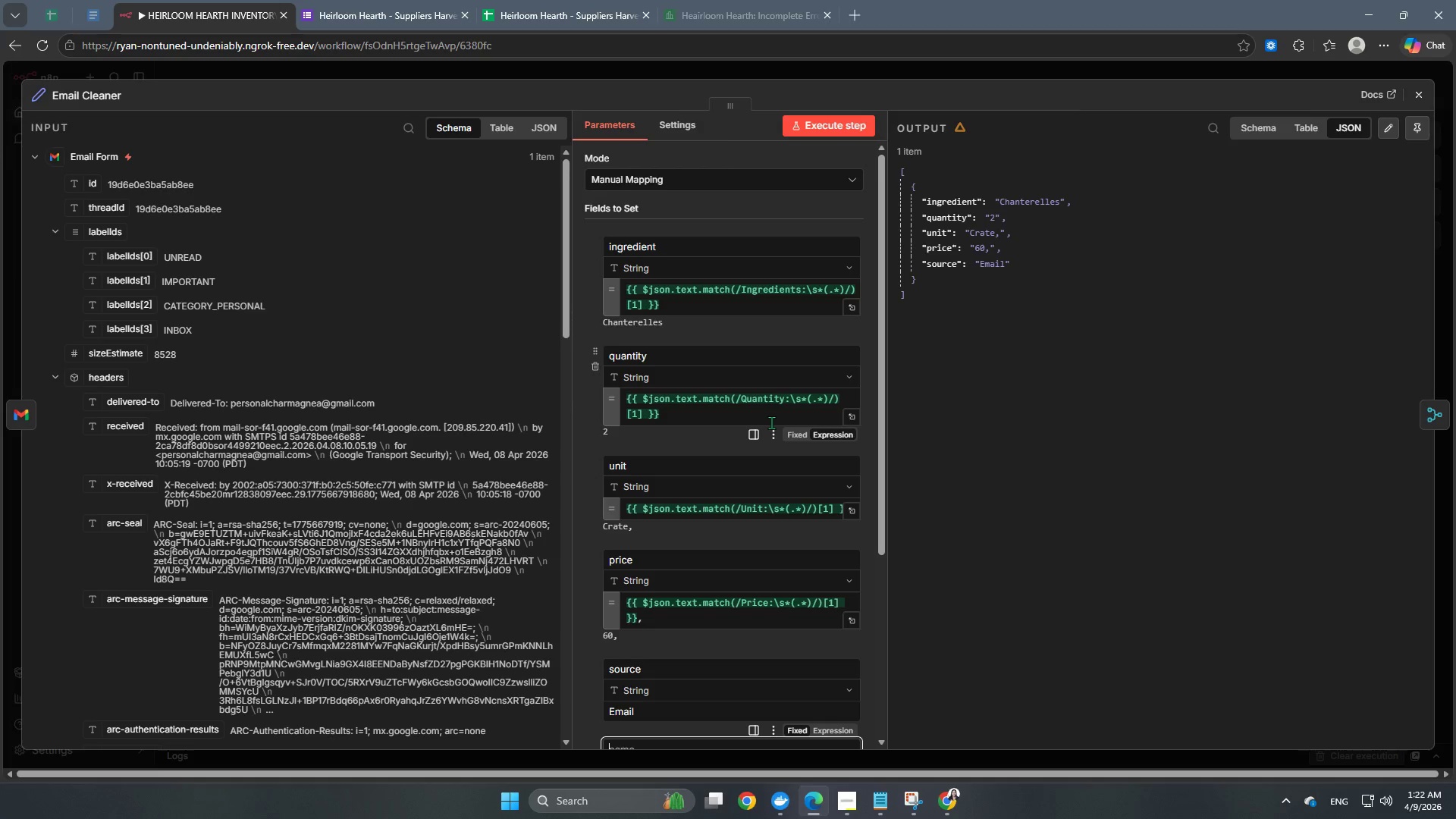 
scroll: coordinate [771, 422], scroll_direction: down, amount: 2.0
 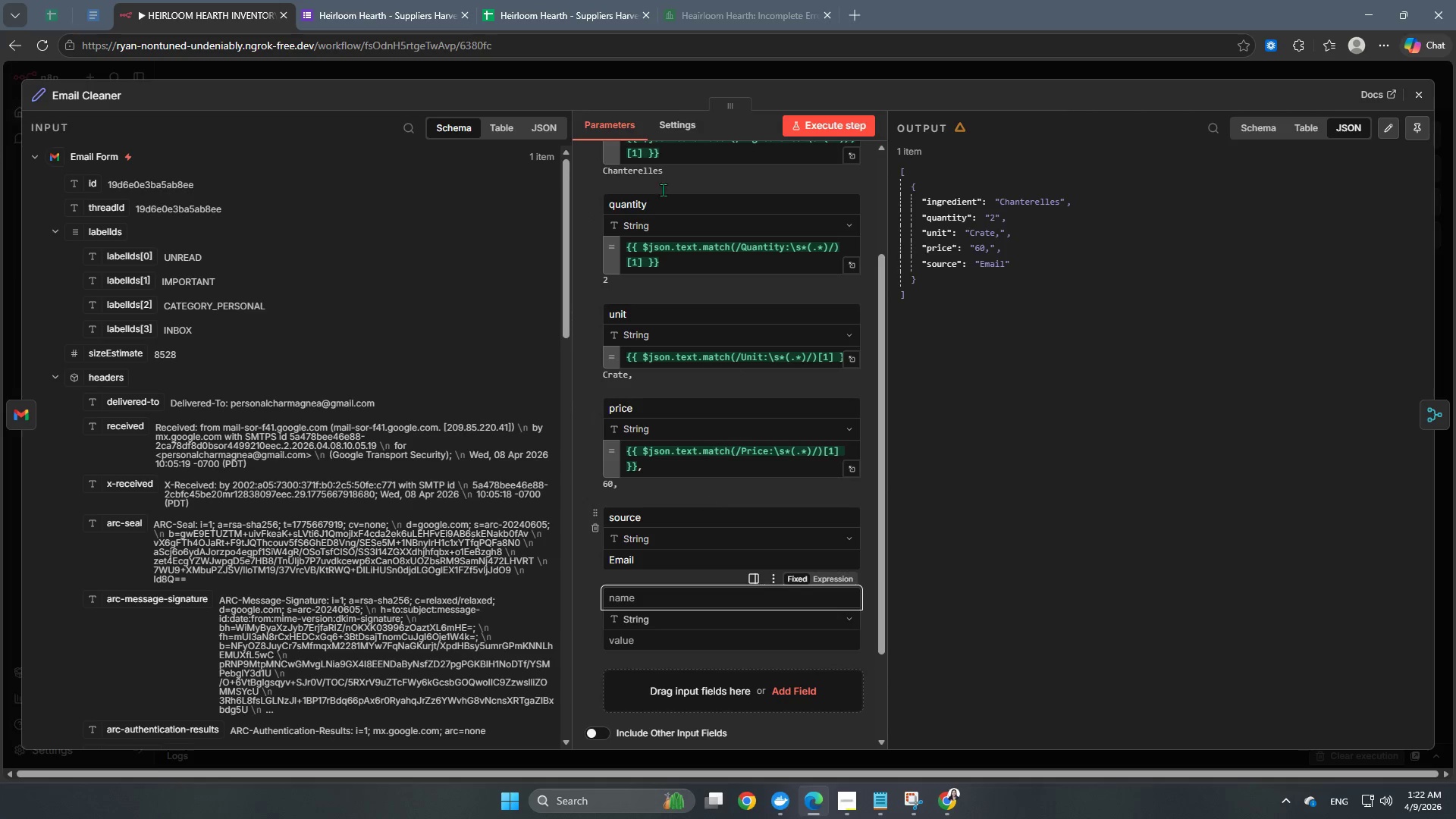 
left_click([330, 0])
 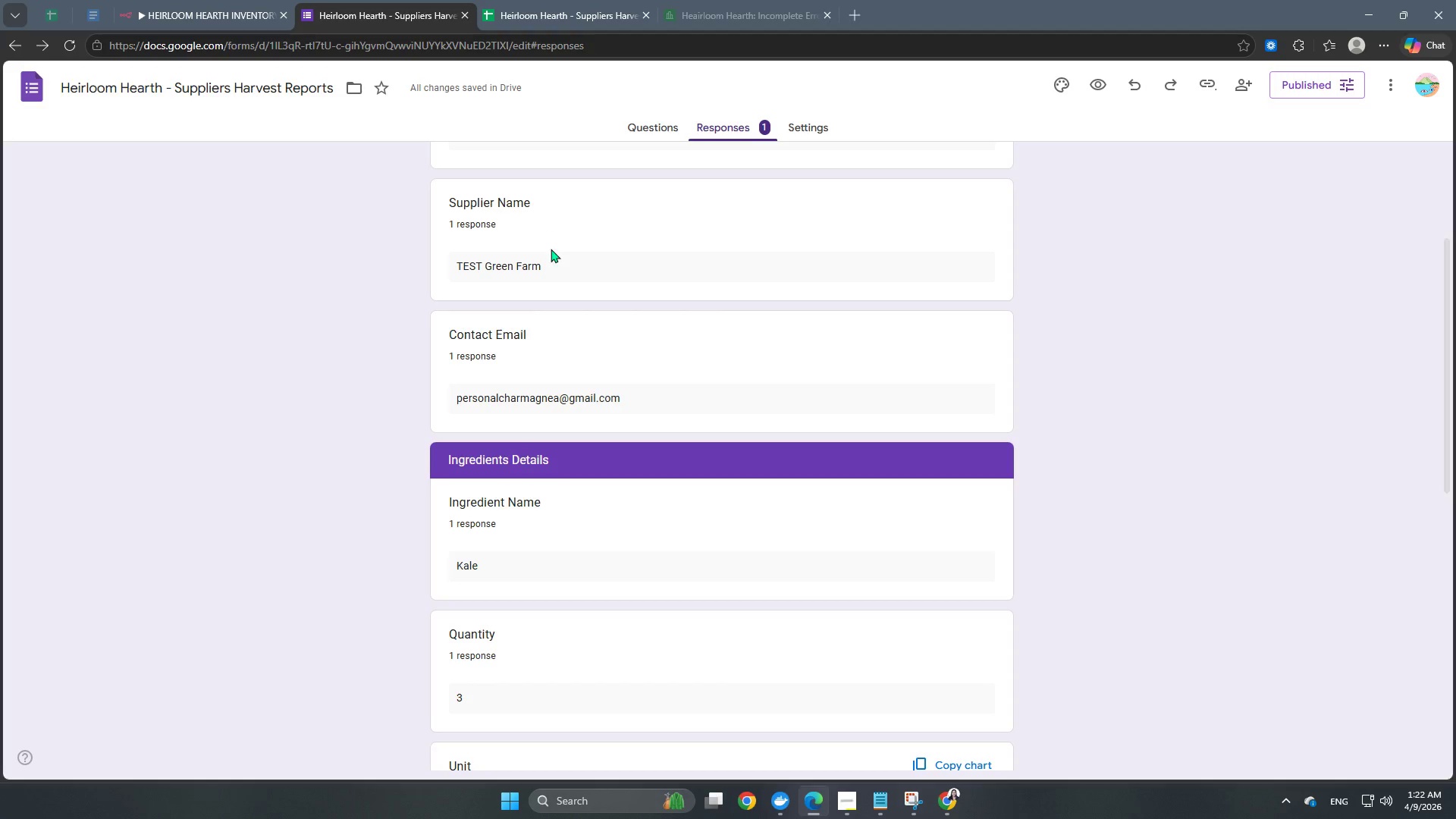 
scroll: coordinate [567, 356], scroll_direction: down, amount: 2.0
 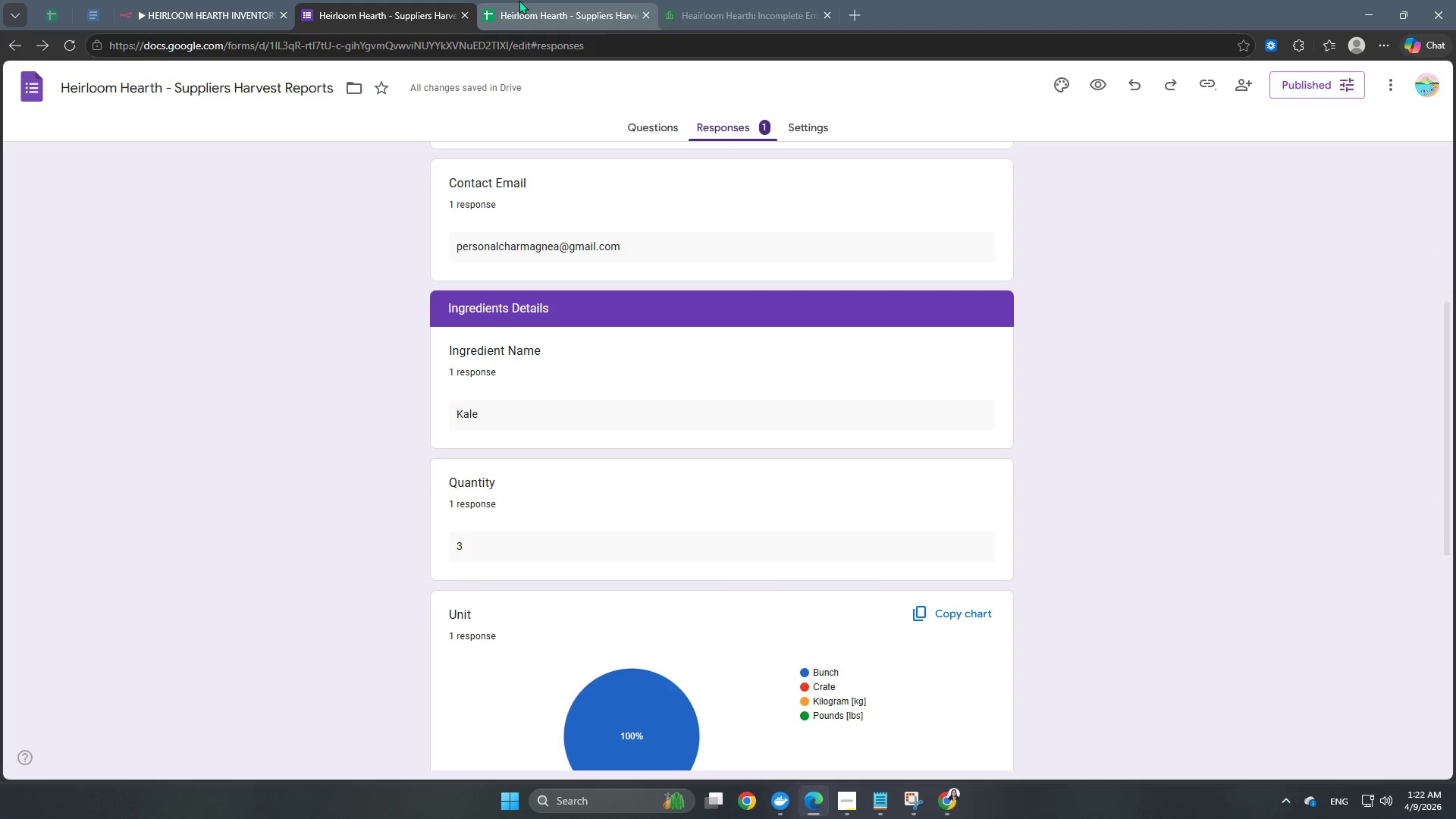 
left_click([526, 0])
 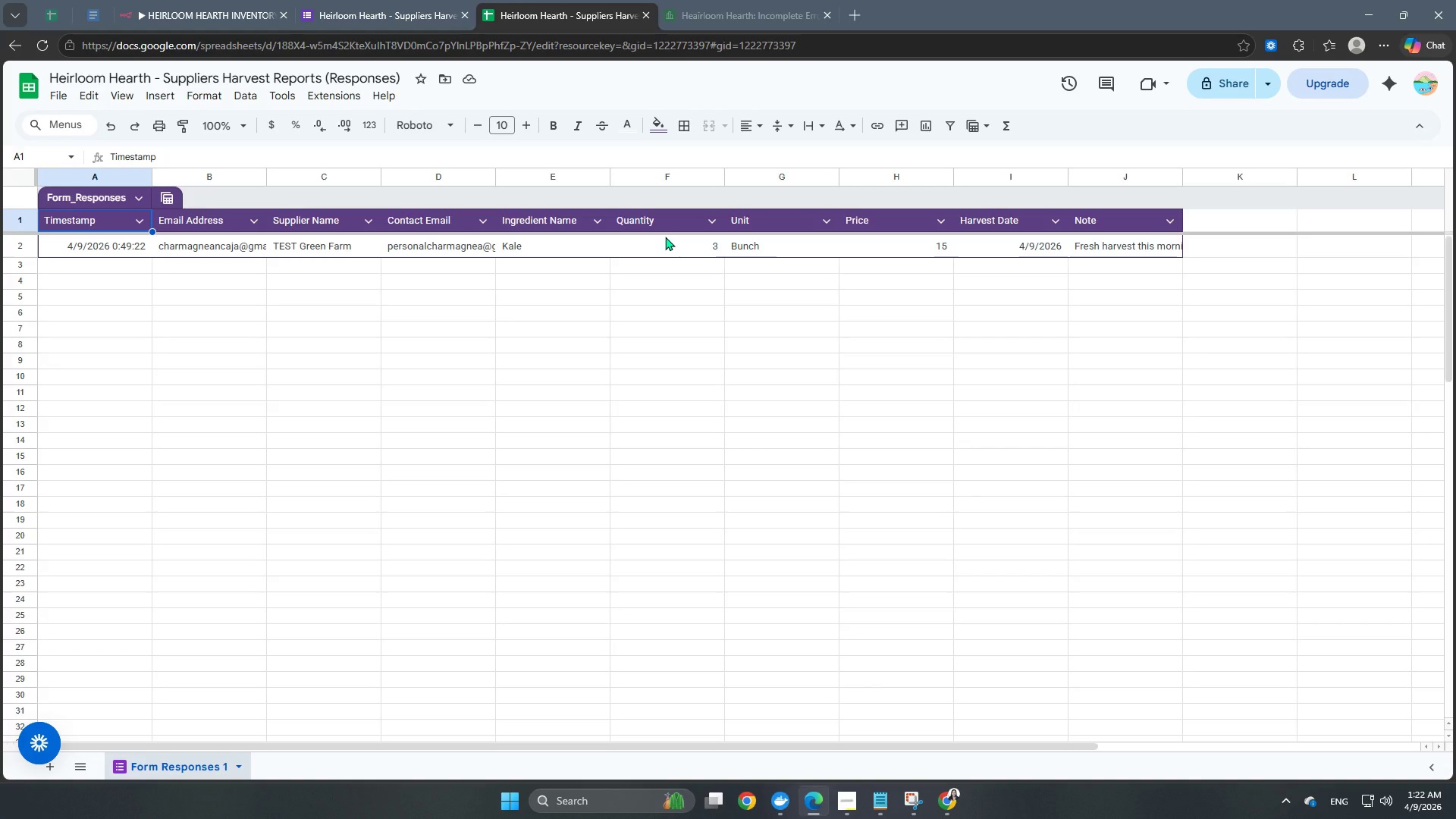 
wait(6.55)
 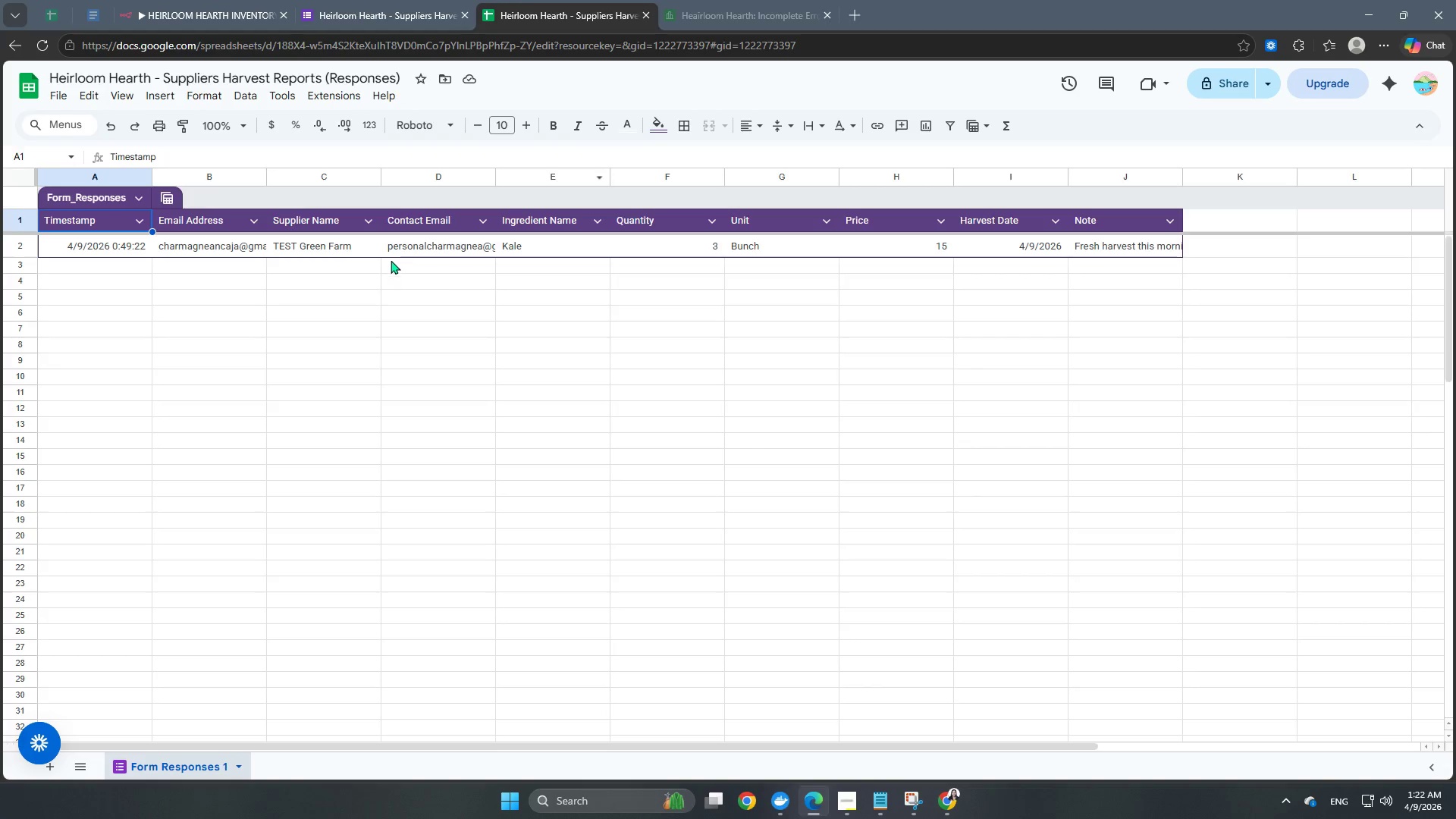 
left_click([199, 0])
 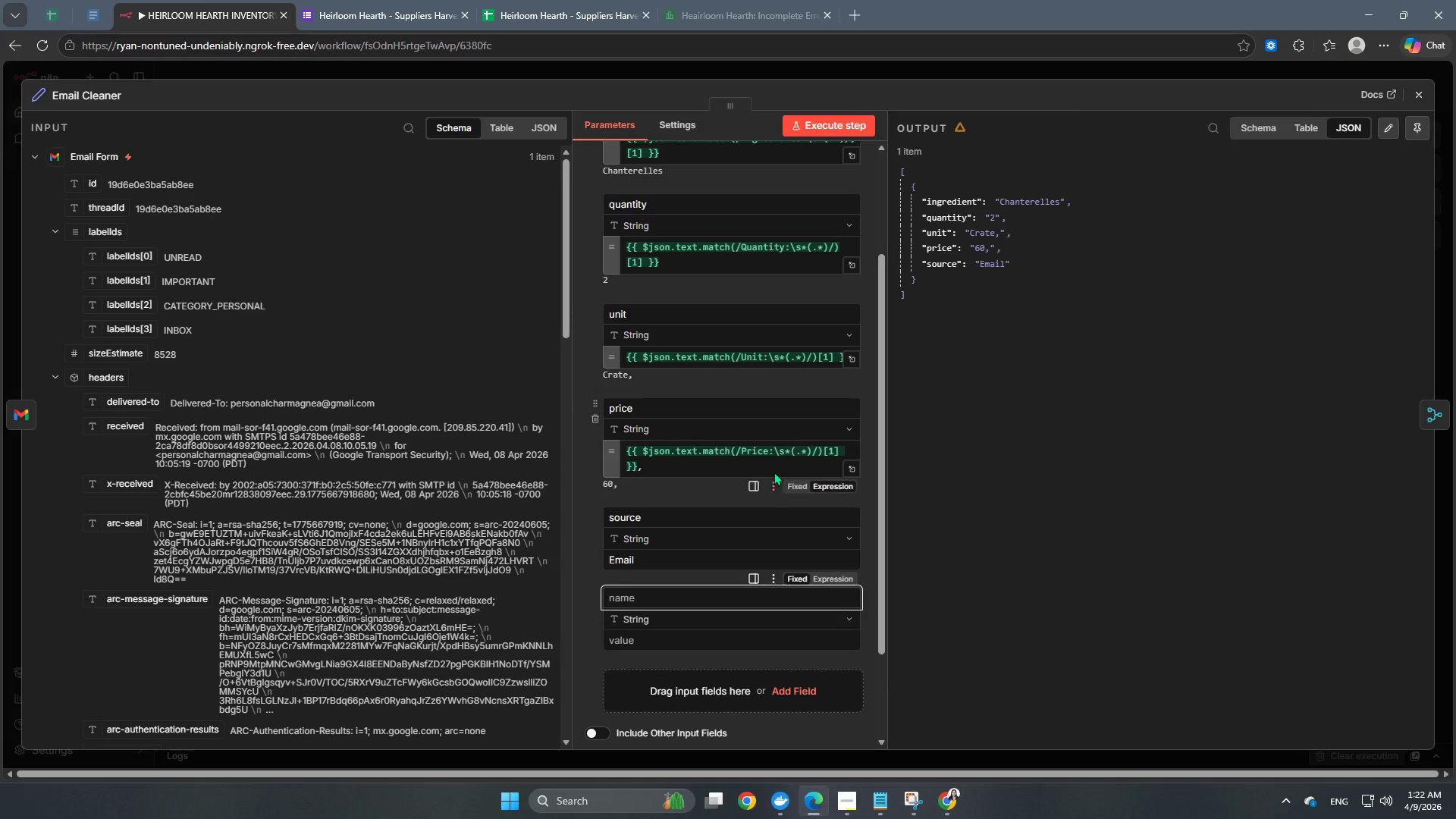 
scroll: coordinate [764, 444], scroll_direction: up, amount: 4.0
 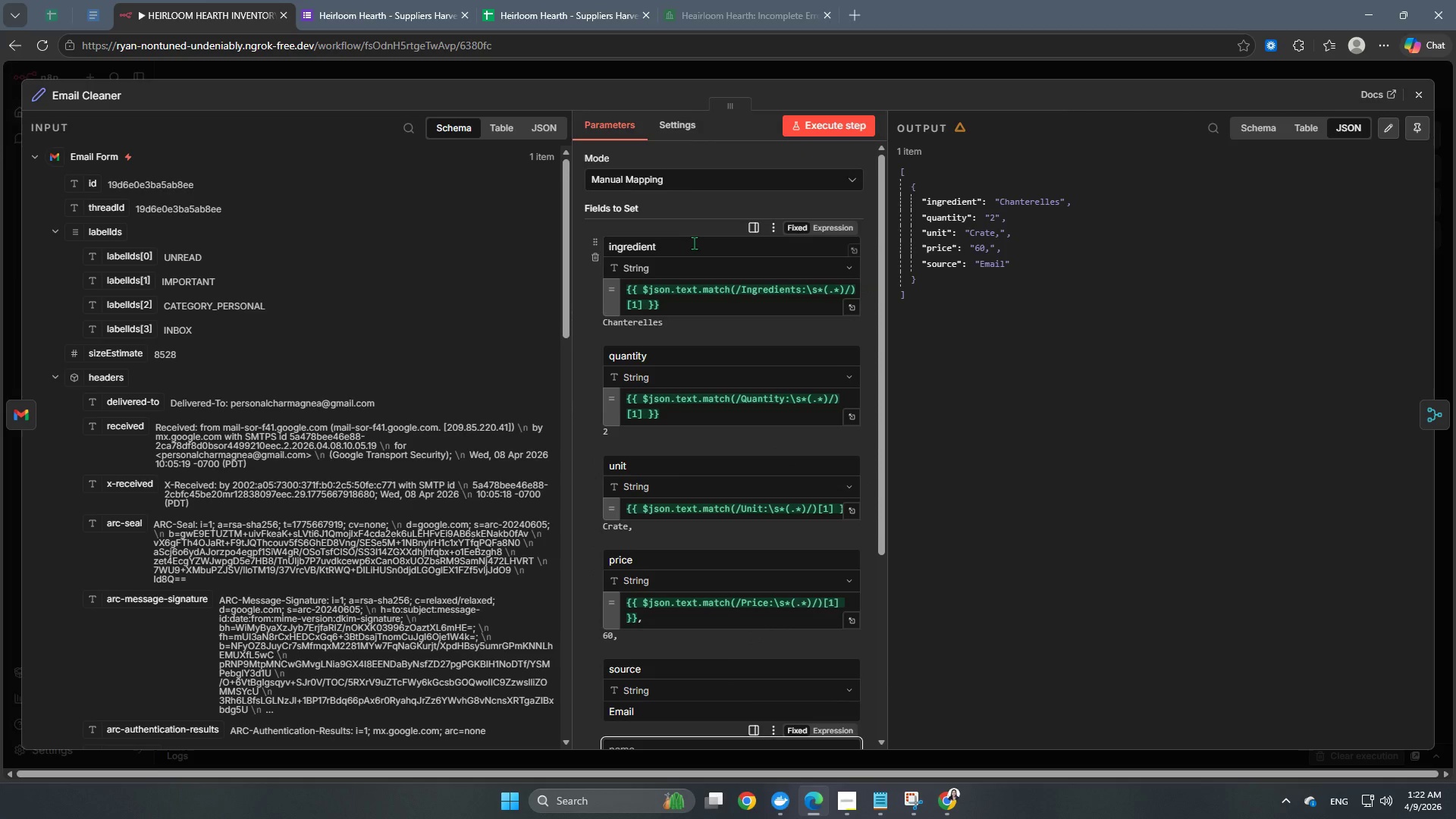 
left_click_drag(start_coordinate=[694, 243], to_coordinate=[572, 243])
 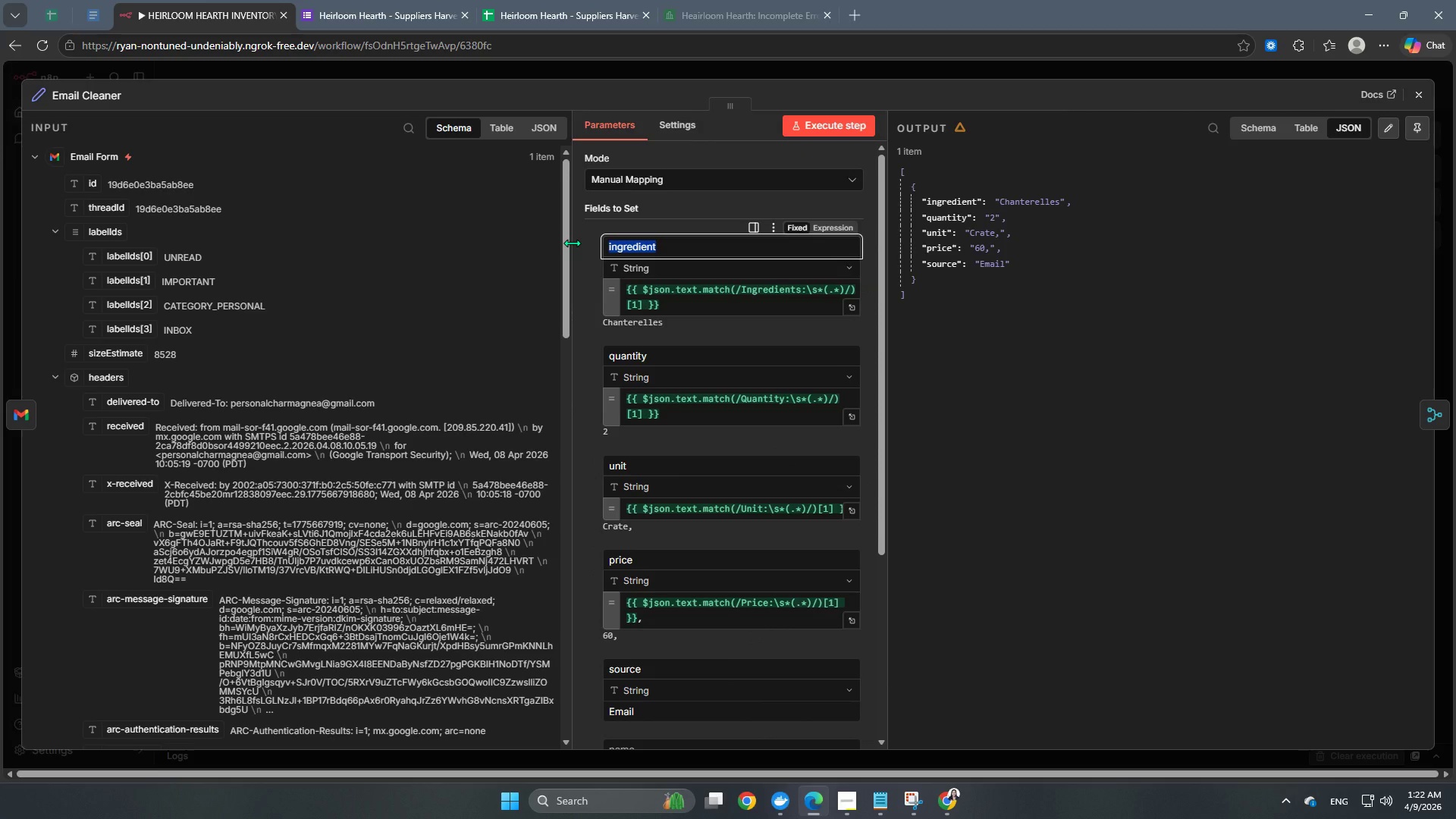 
type(Ingredient Name)
 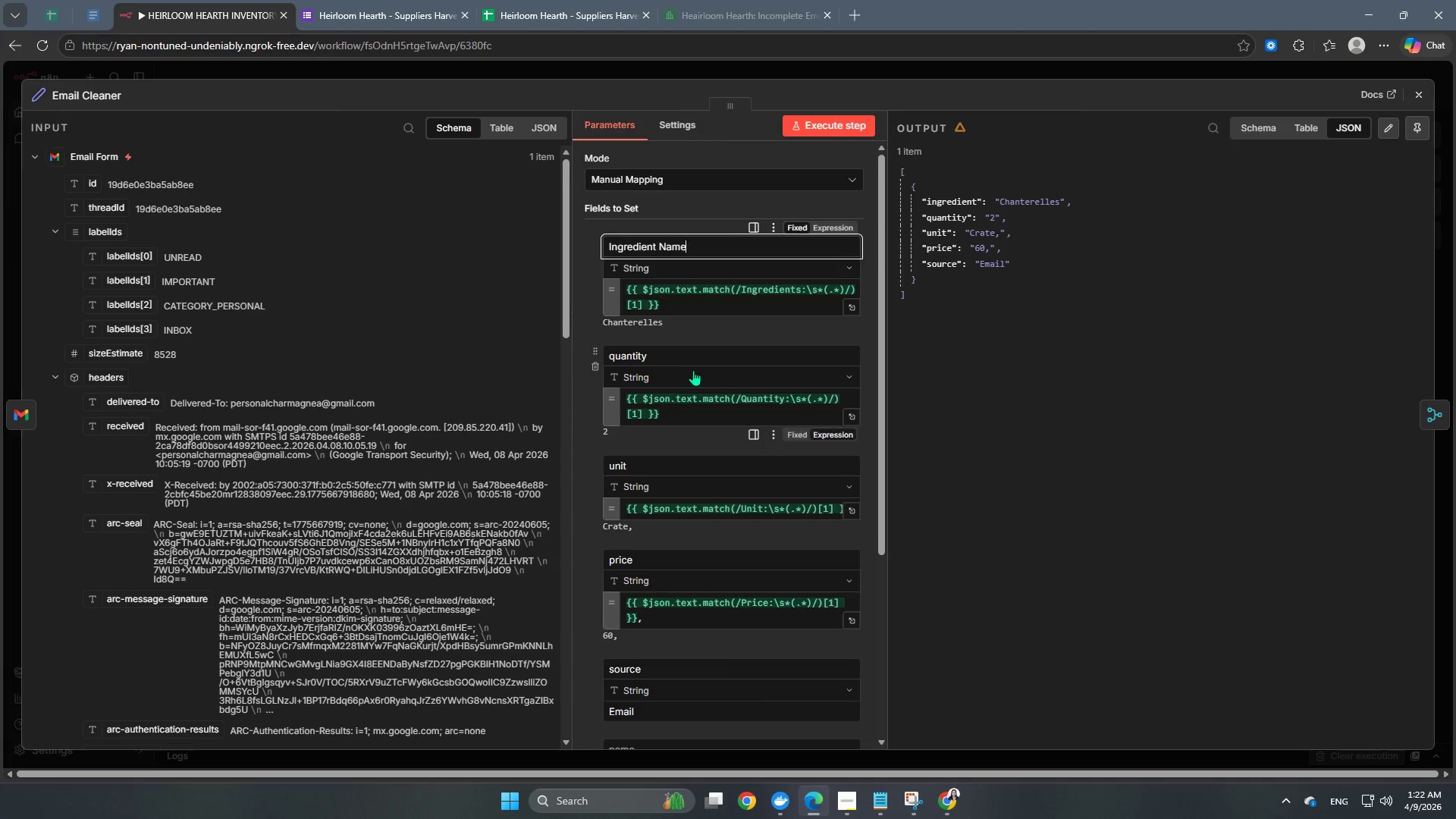 
left_click_drag(start_coordinate=[695, 352], to_coordinate=[529, 352])
 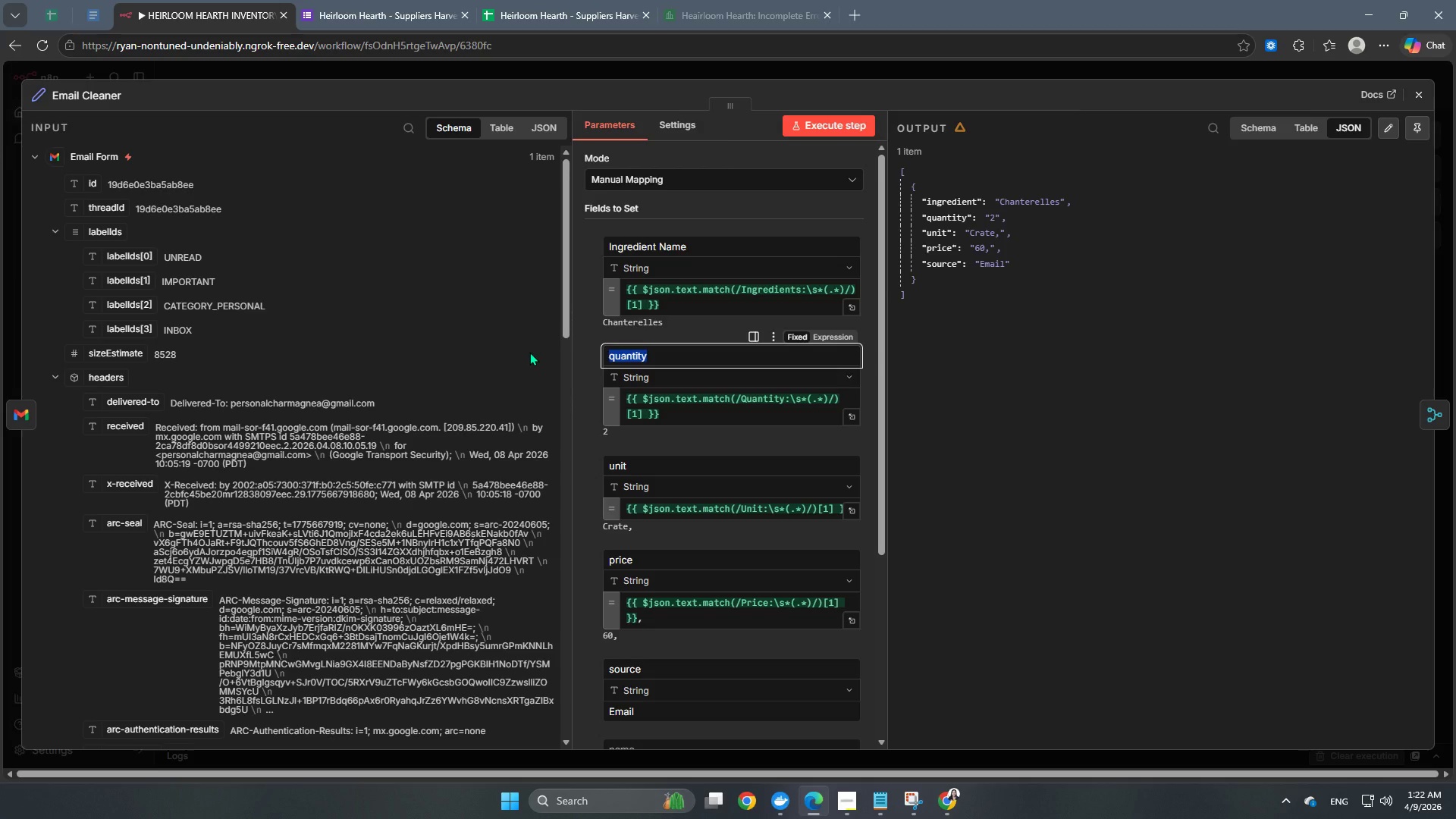 
type(Quantity)
 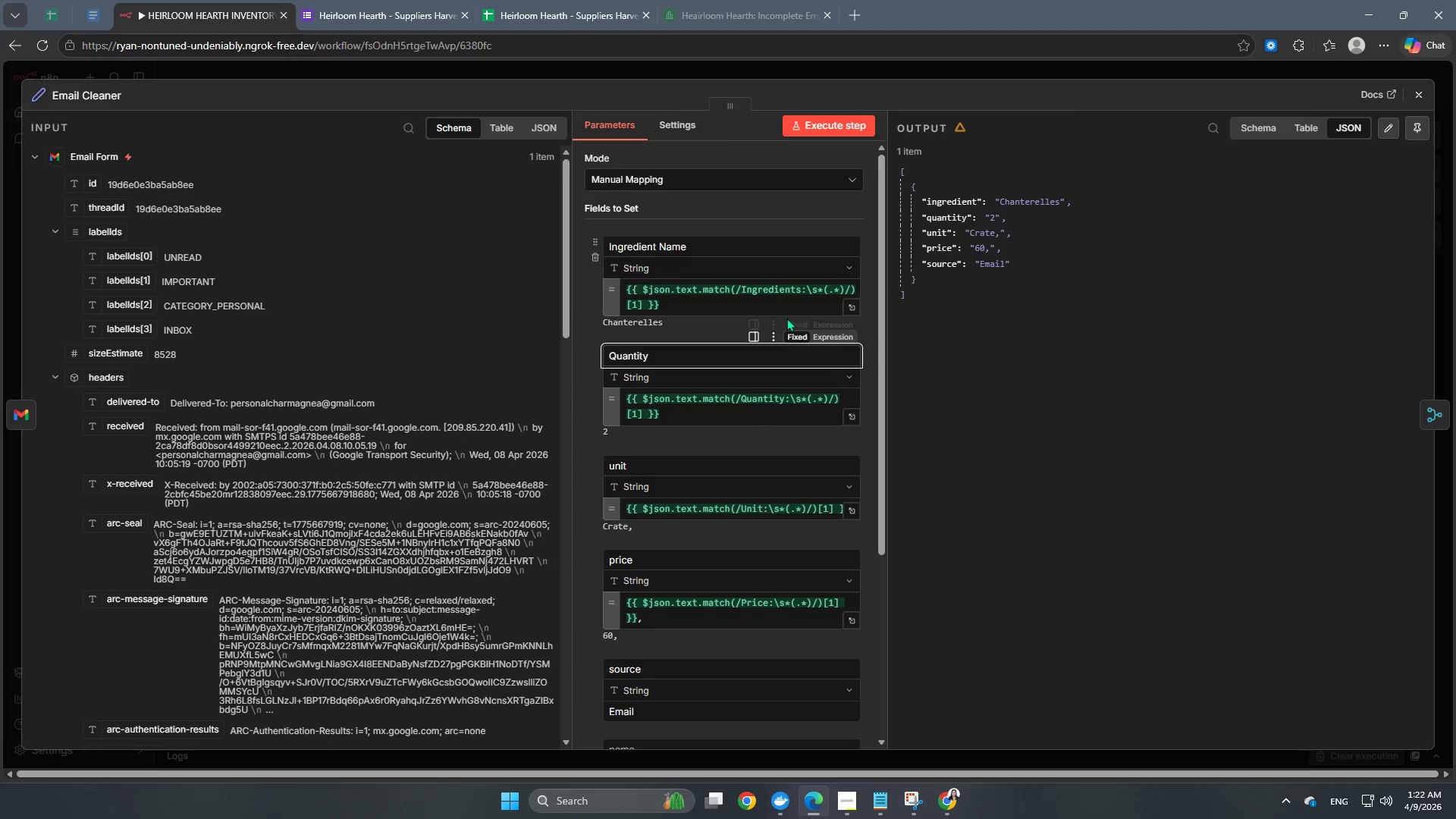 
left_click([648, 456])
 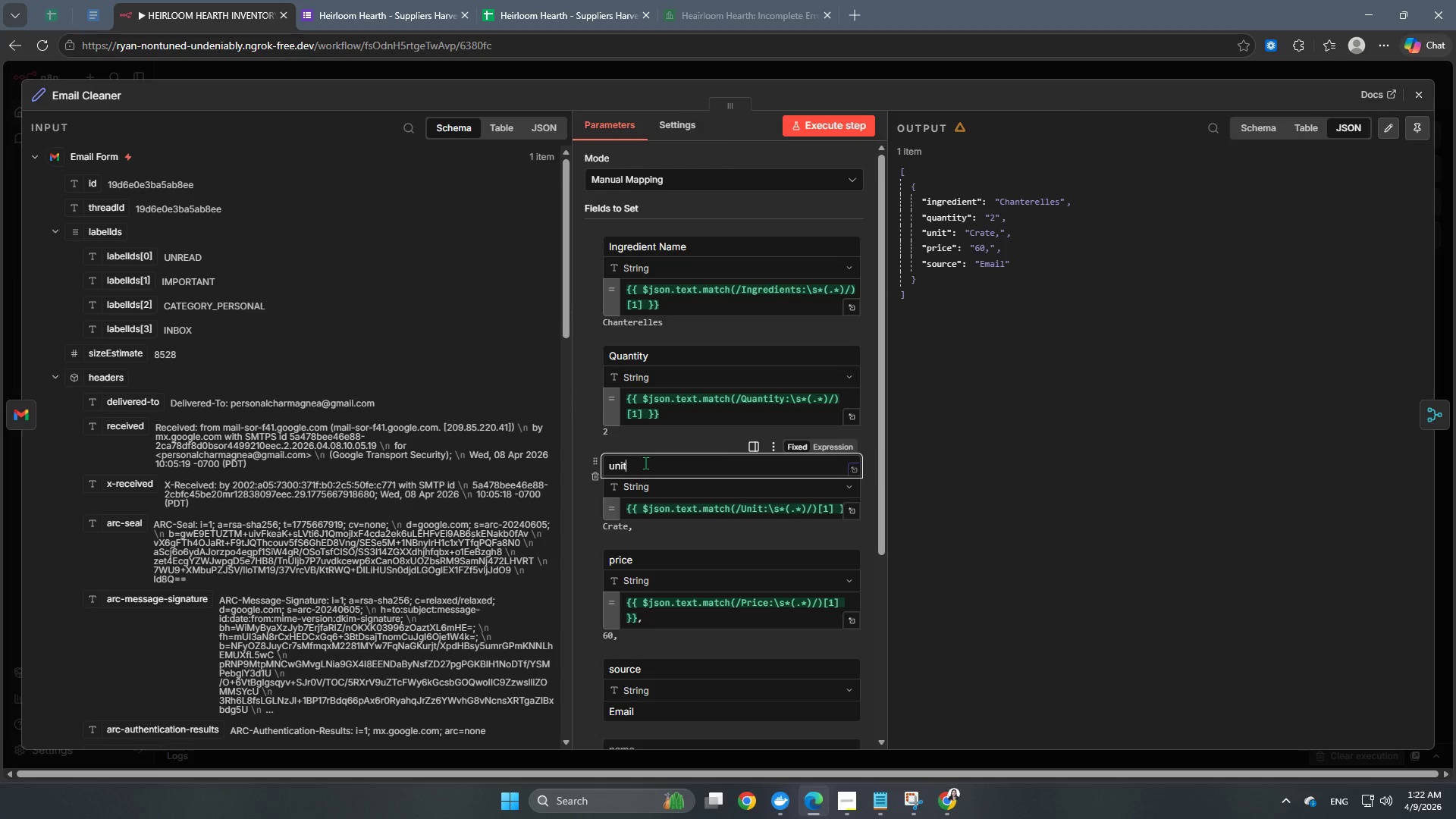 
left_click_drag(start_coordinate=[645, 463], to_coordinate=[563, 479])
 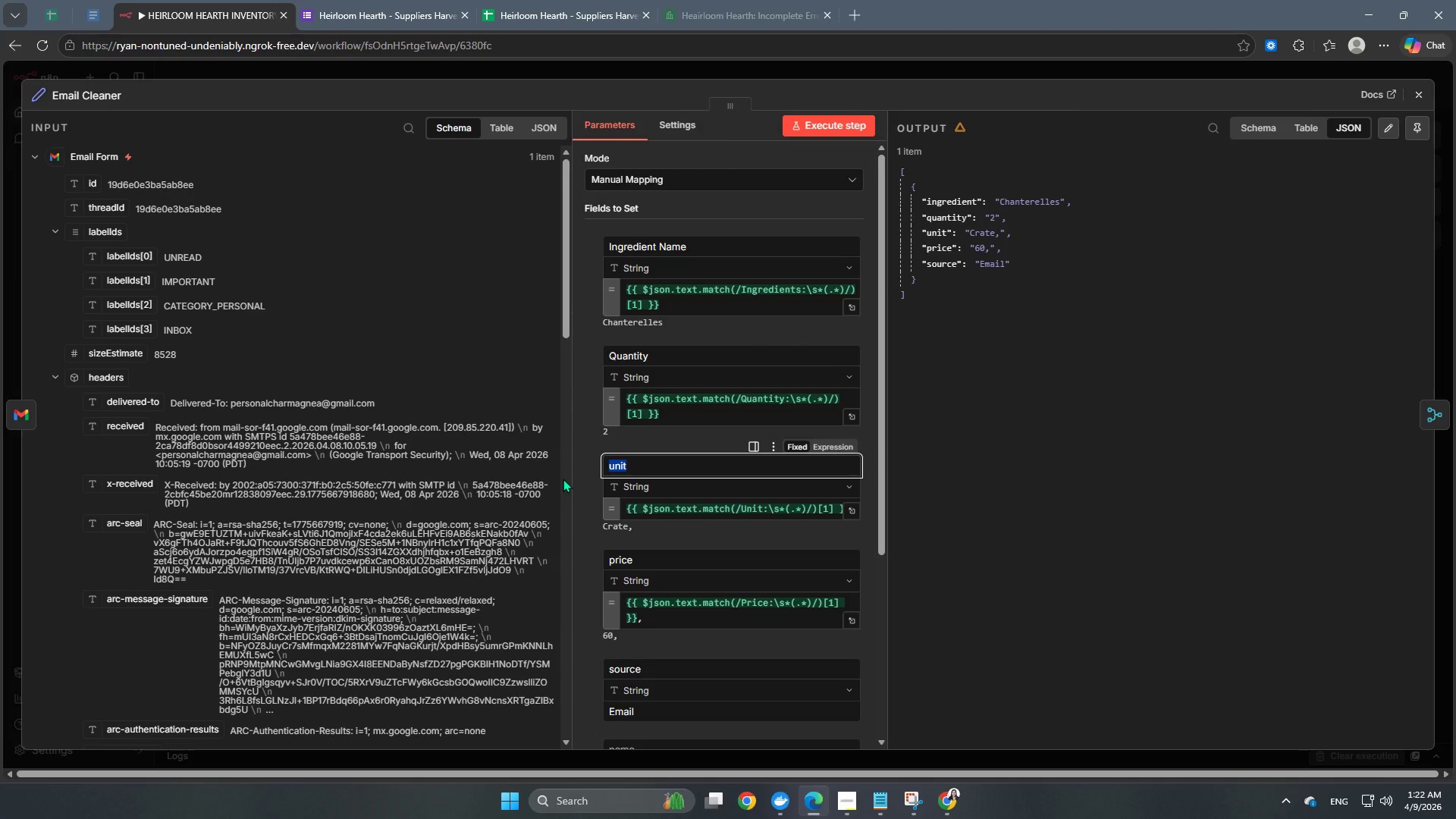 
type(Unit)
 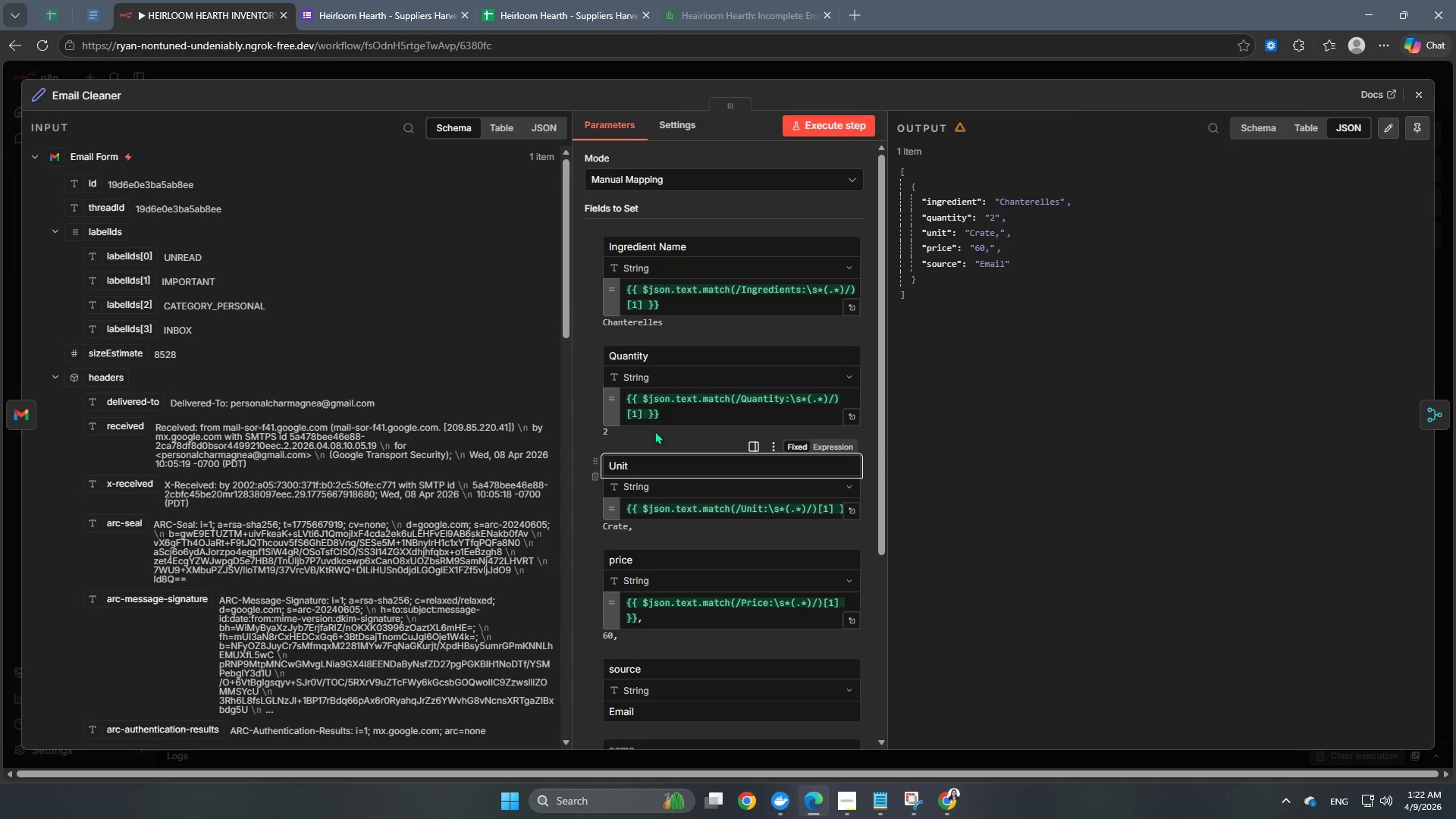 
scroll: coordinate [654, 431], scroll_direction: down, amount: 2.0
 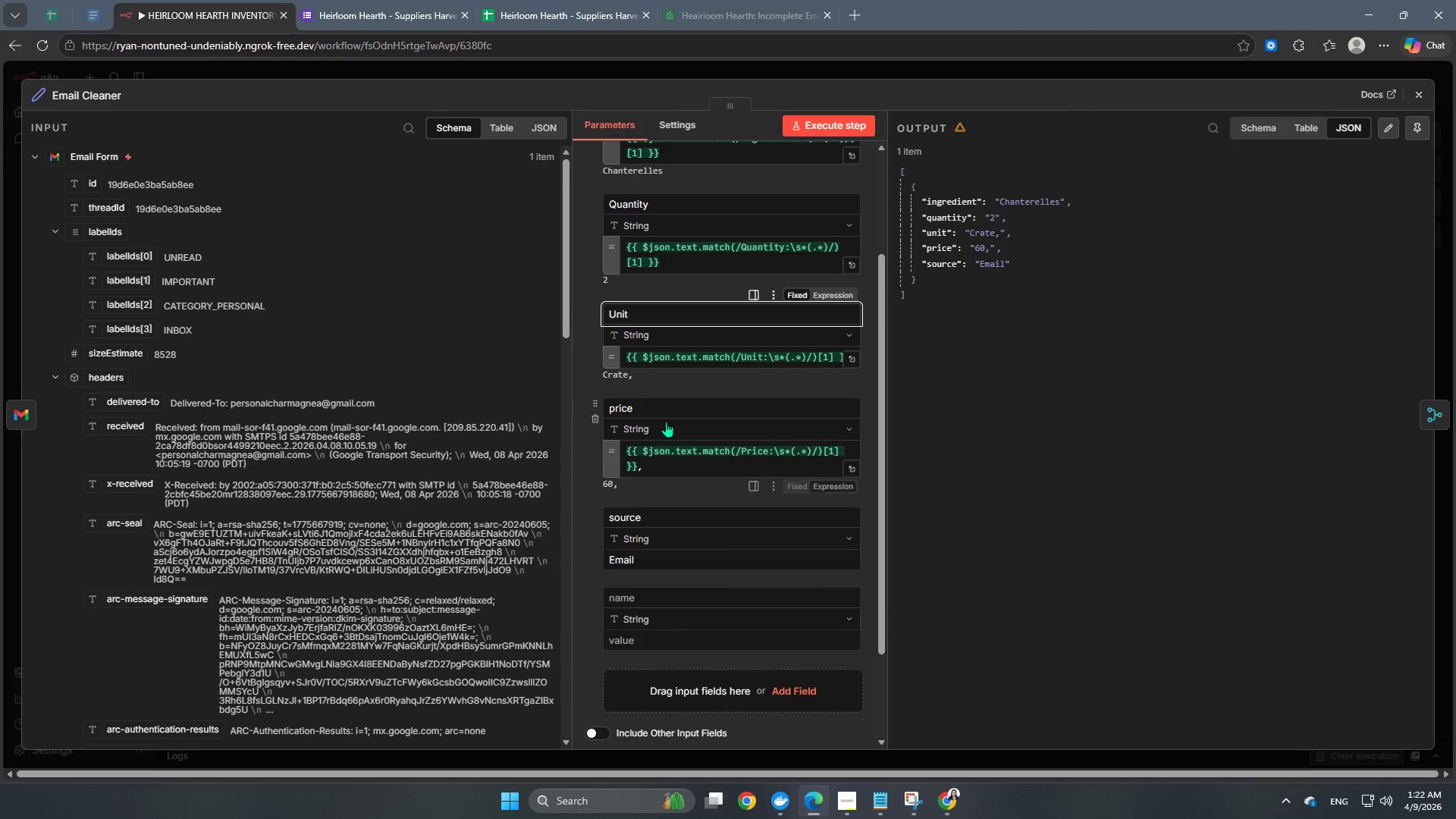 
left_click([670, 406])
 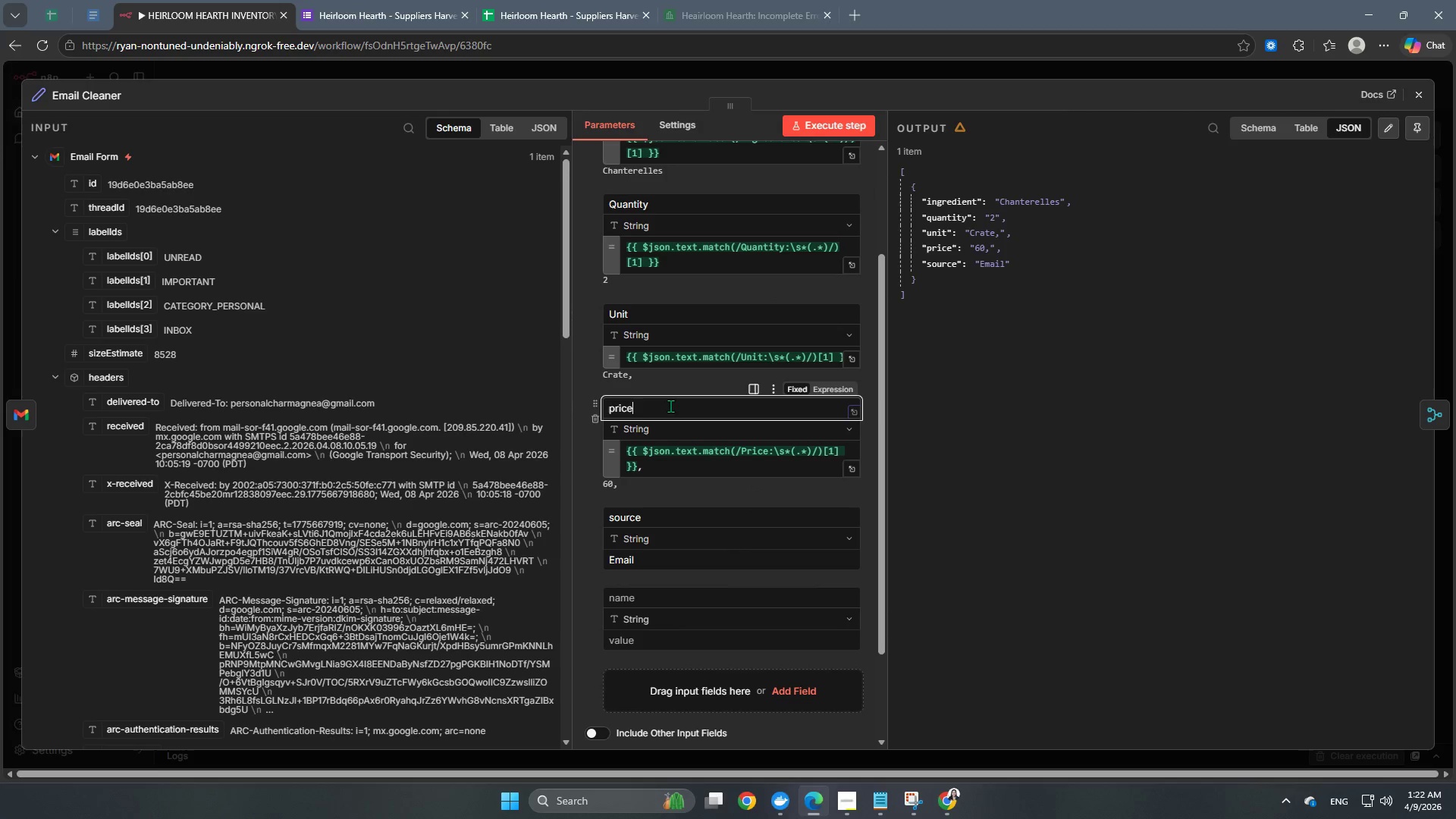 
left_click_drag(start_coordinate=[670, 406], to_coordinate=[575, 406])
 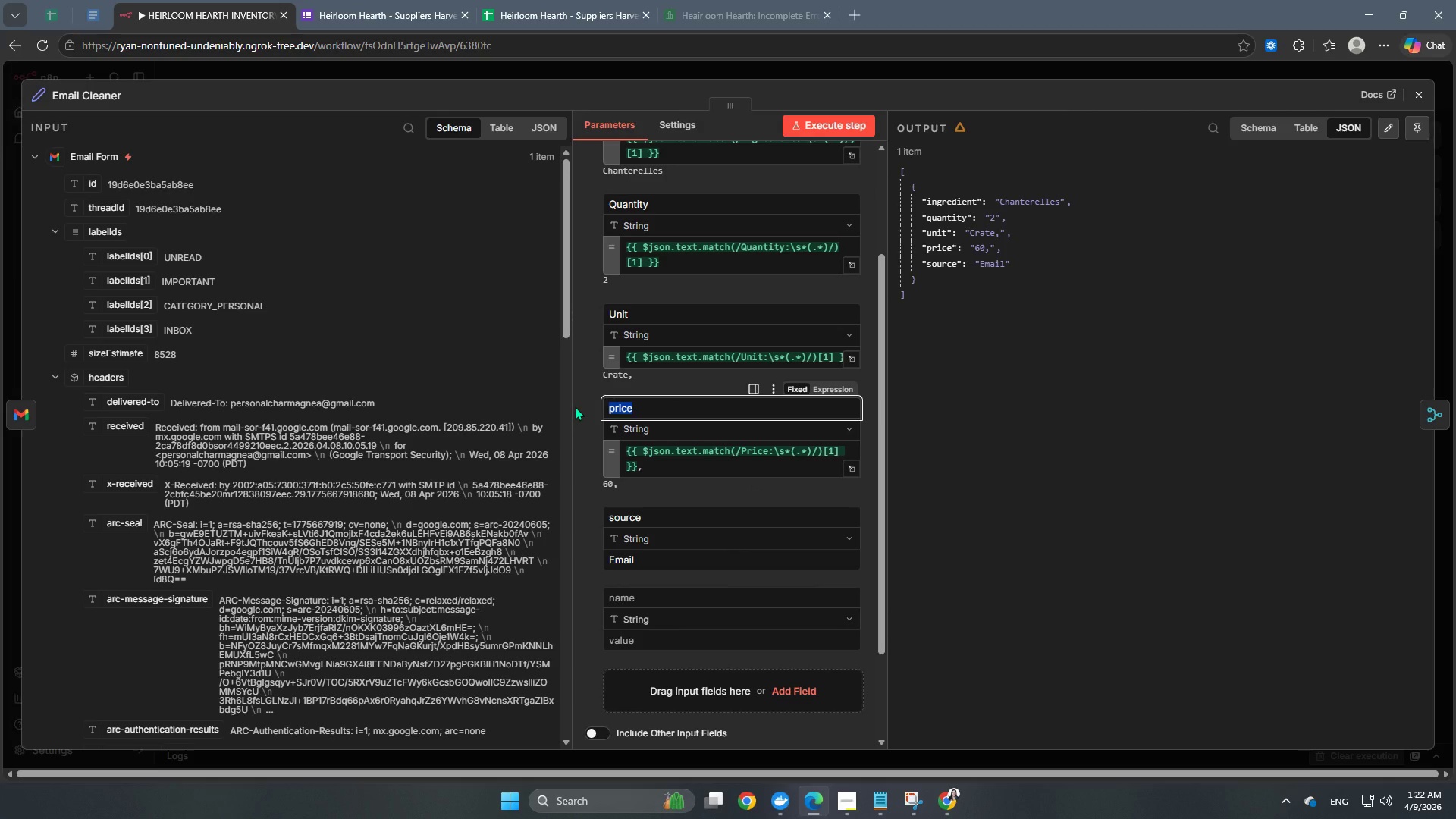 
type(Price)
 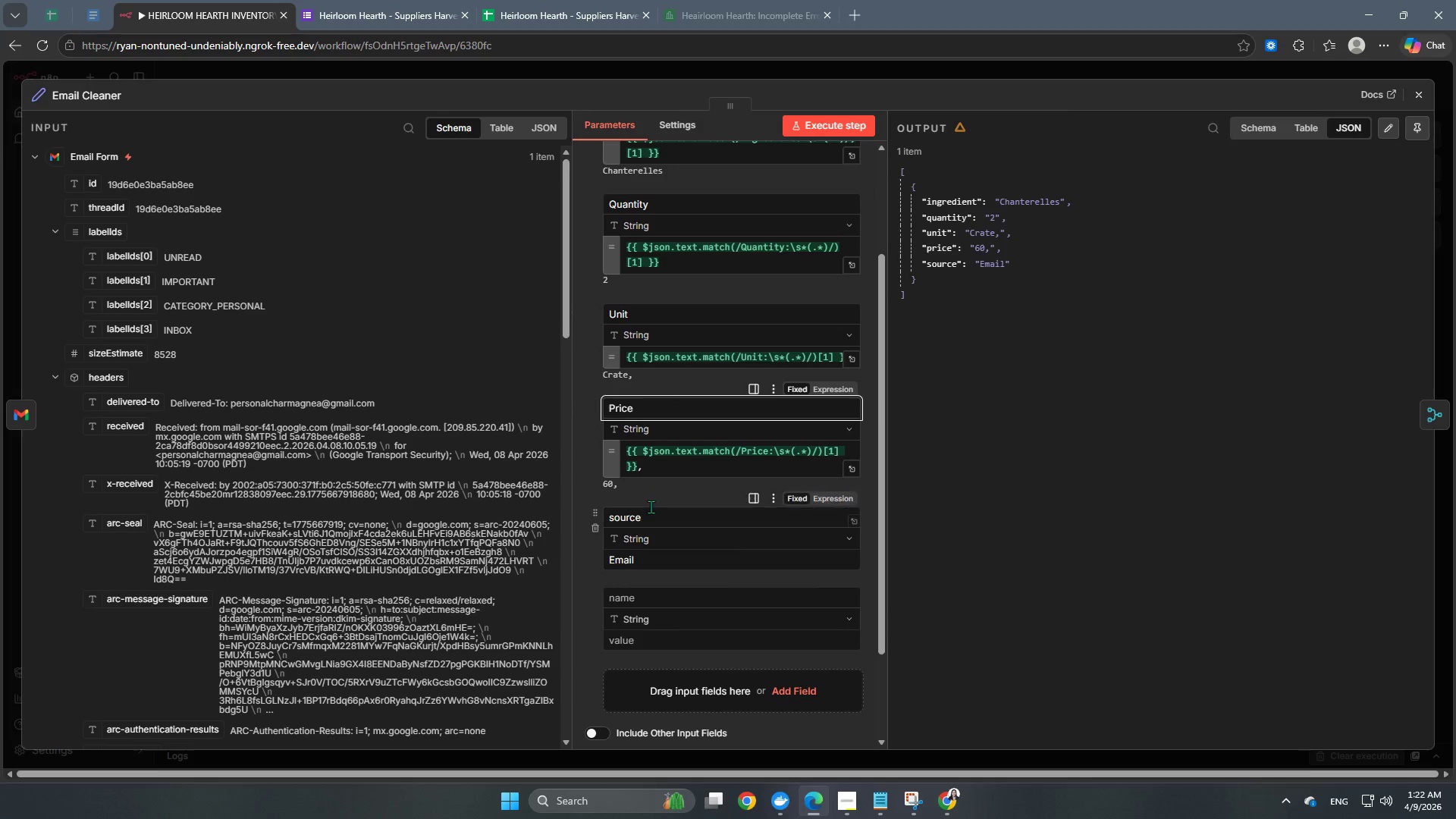 
left_click([664, 519])
 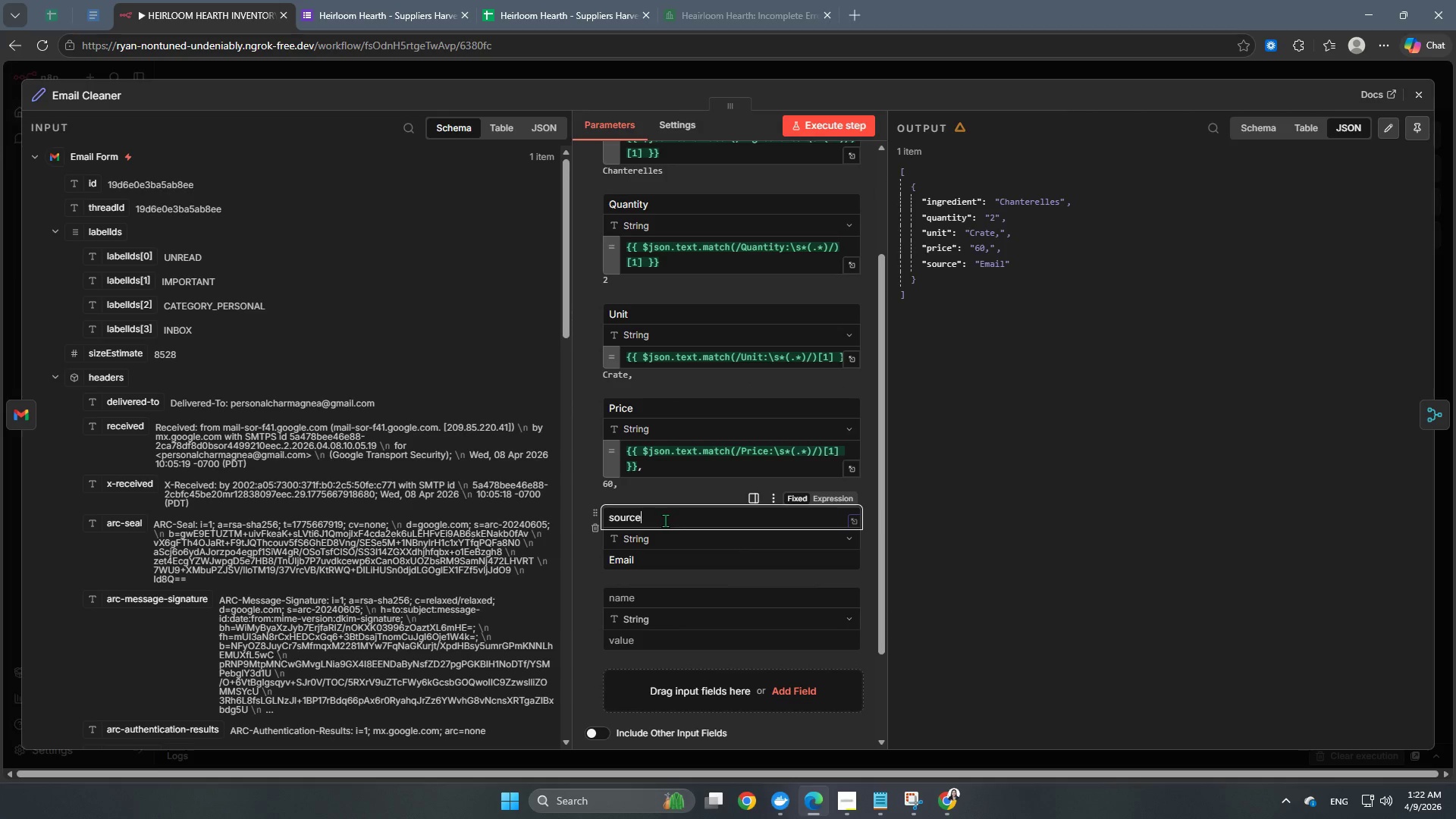 
left_click_drag(start_coordinate=[670, 520], to_coordinate=[563, 520])
 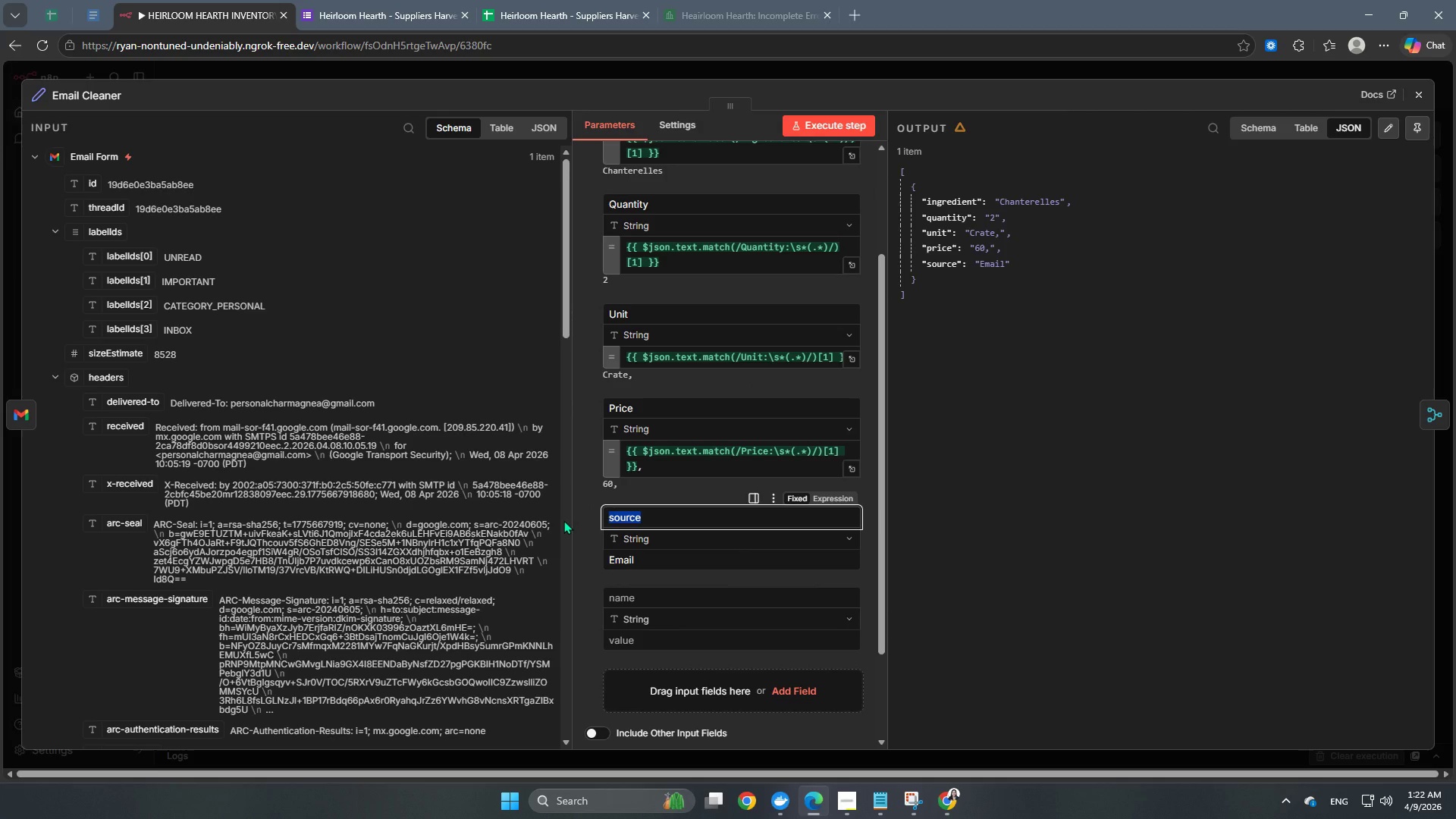 
type(Source)
 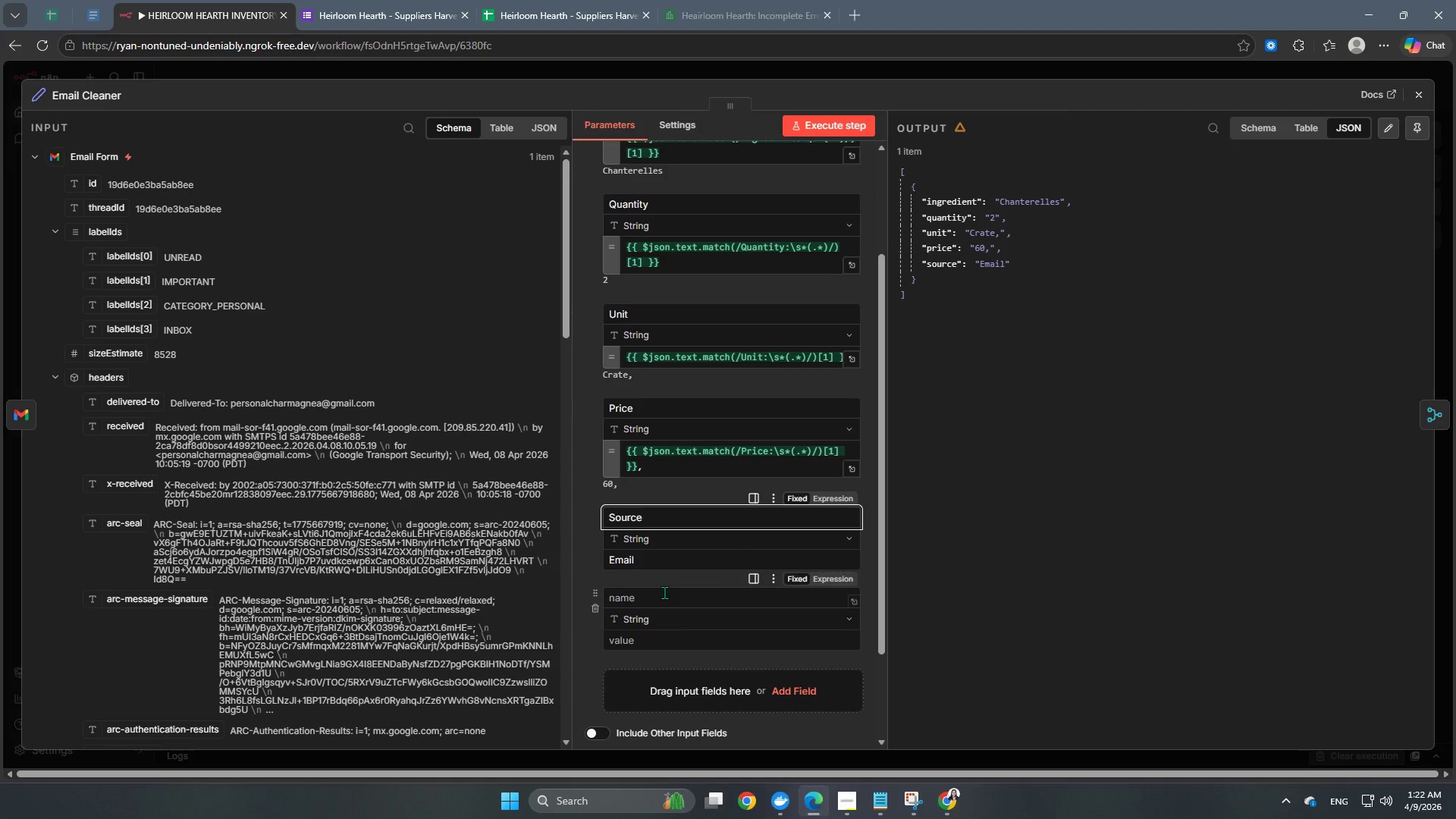 
left_click([667, 596])
 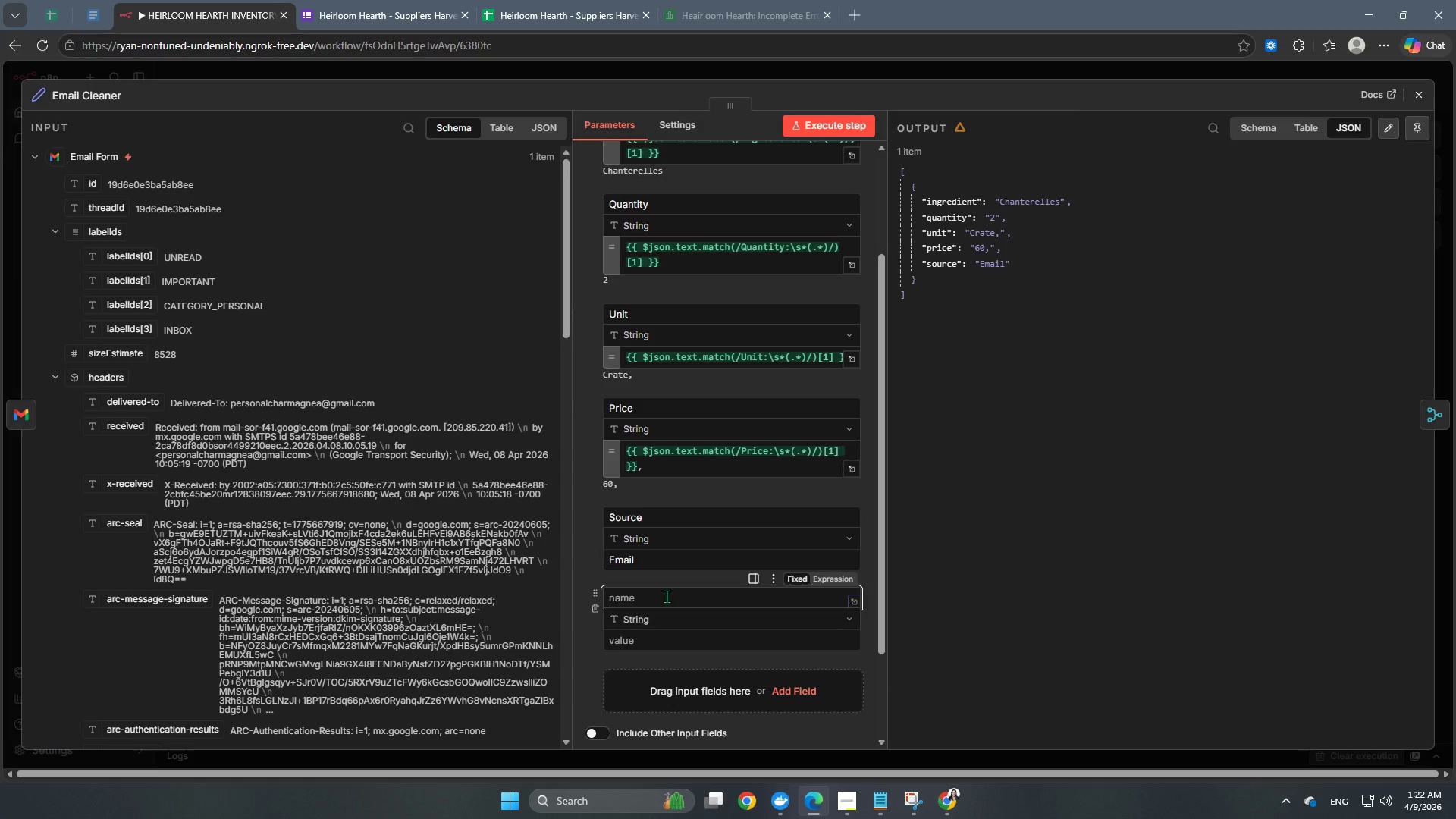 
type(Supplier Name)
 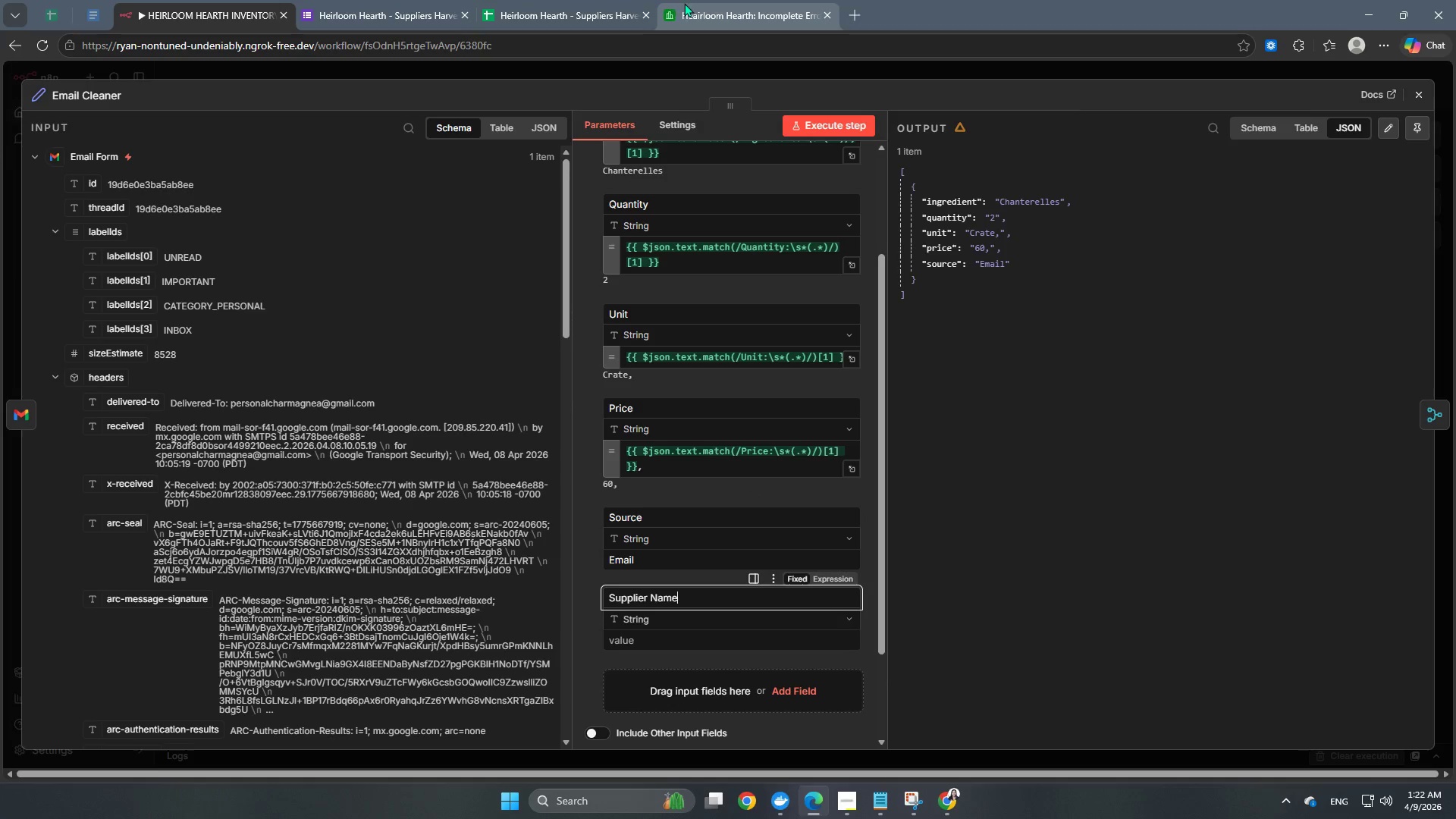 
left_click([565, 10])
 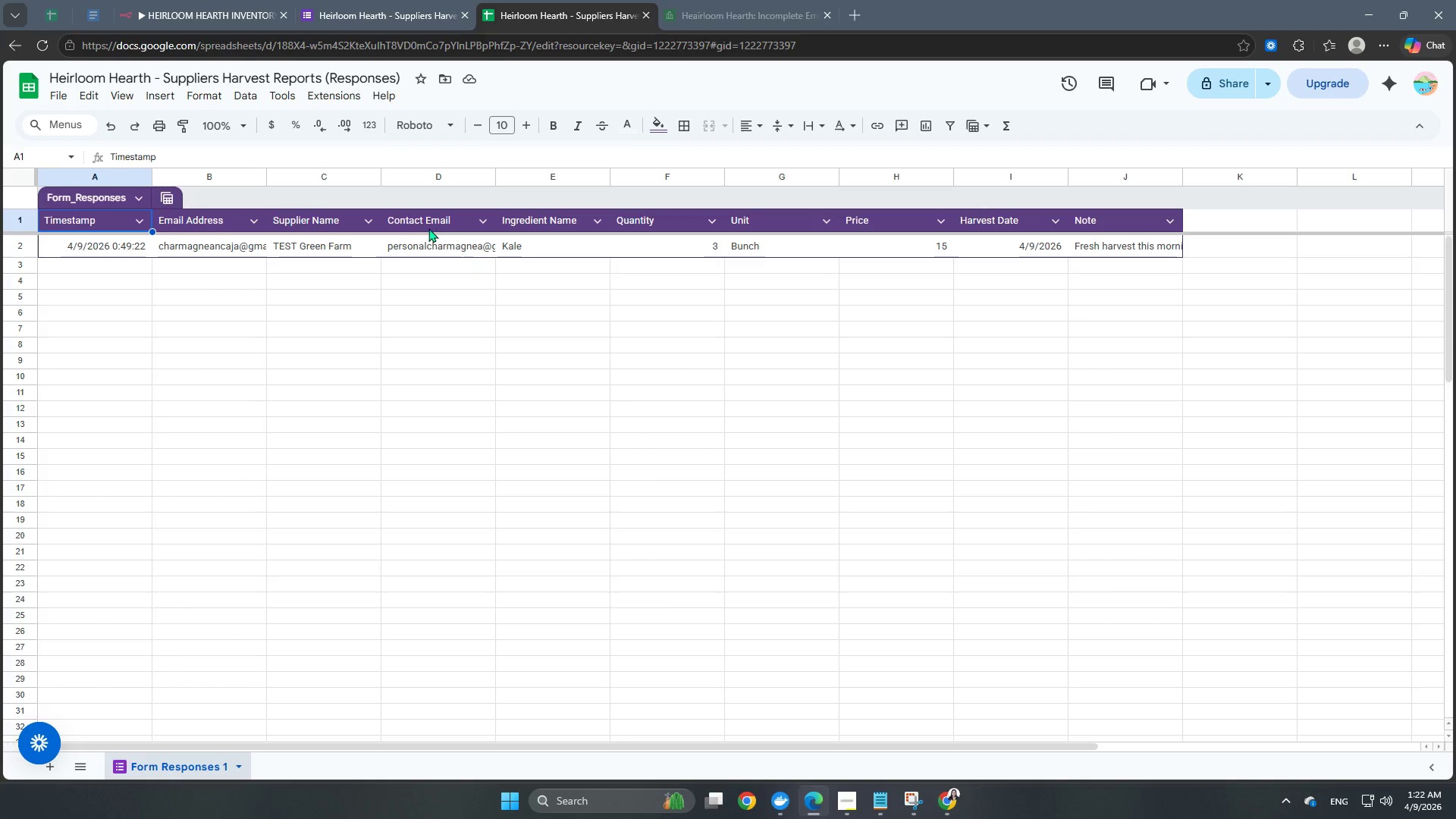 
left_click([231, 9])
 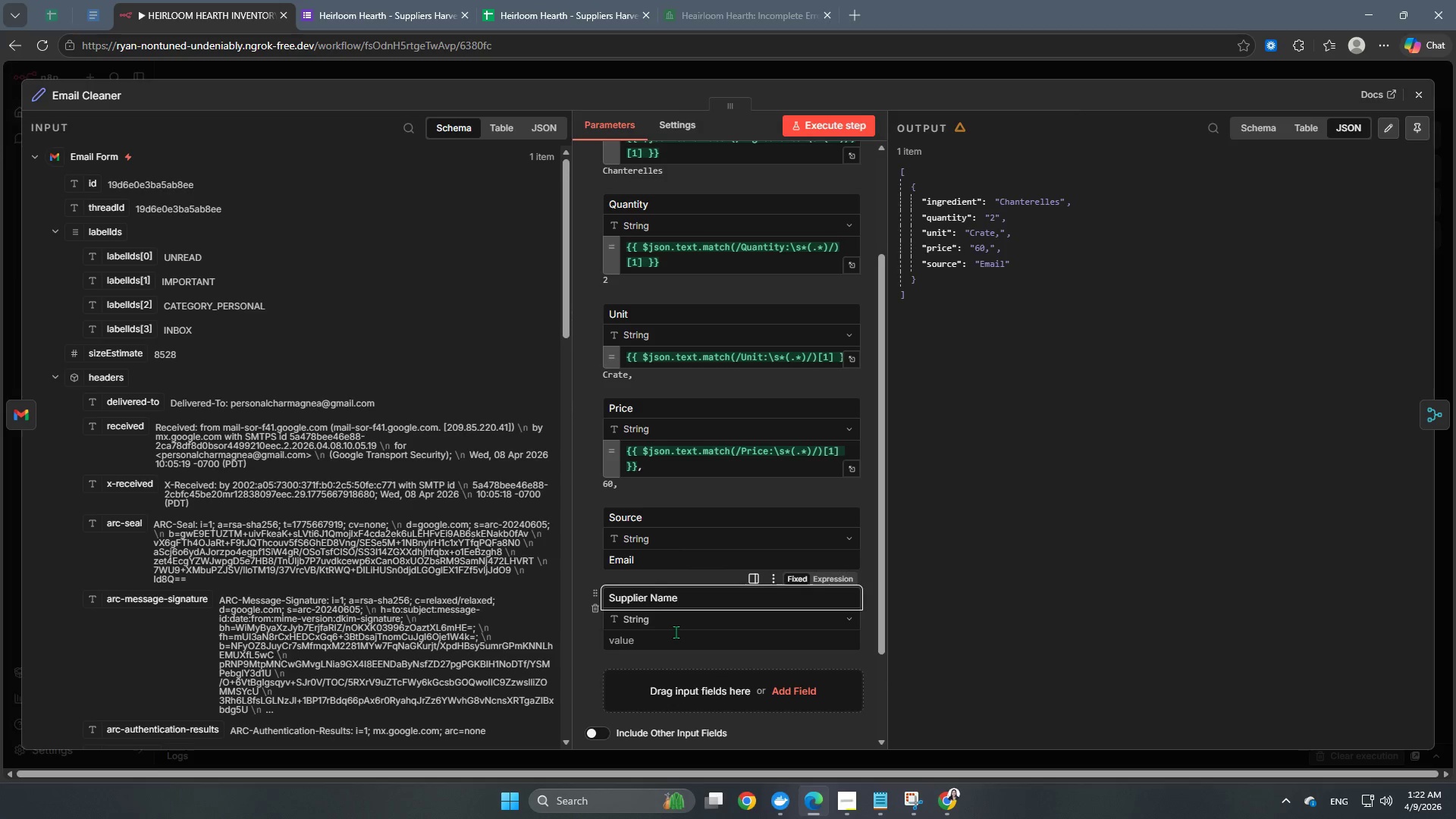 
scroll: coordinate [673, 651], scroll_direction: down, amount: 3.0
 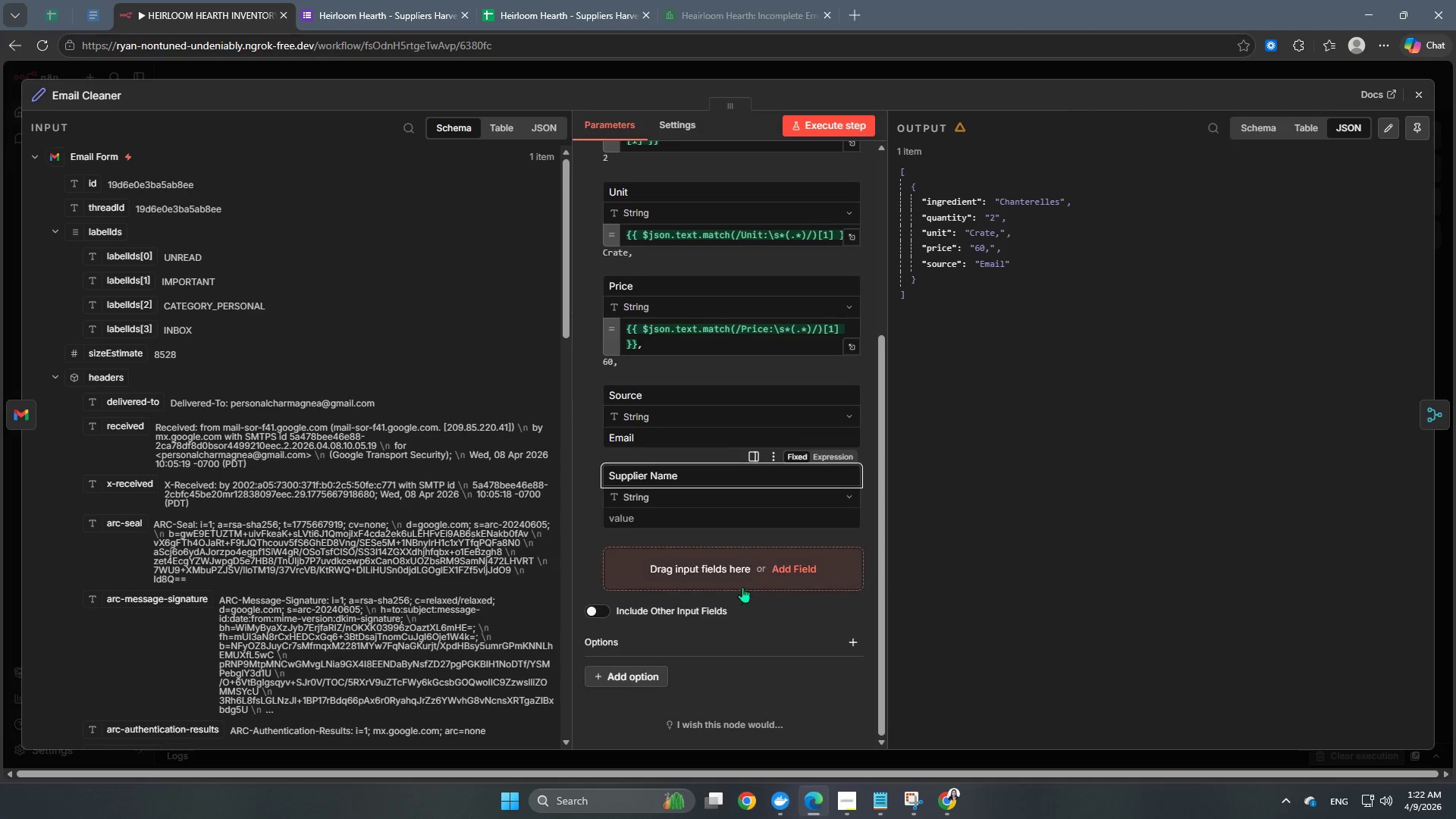 
left_click([749, 576])
 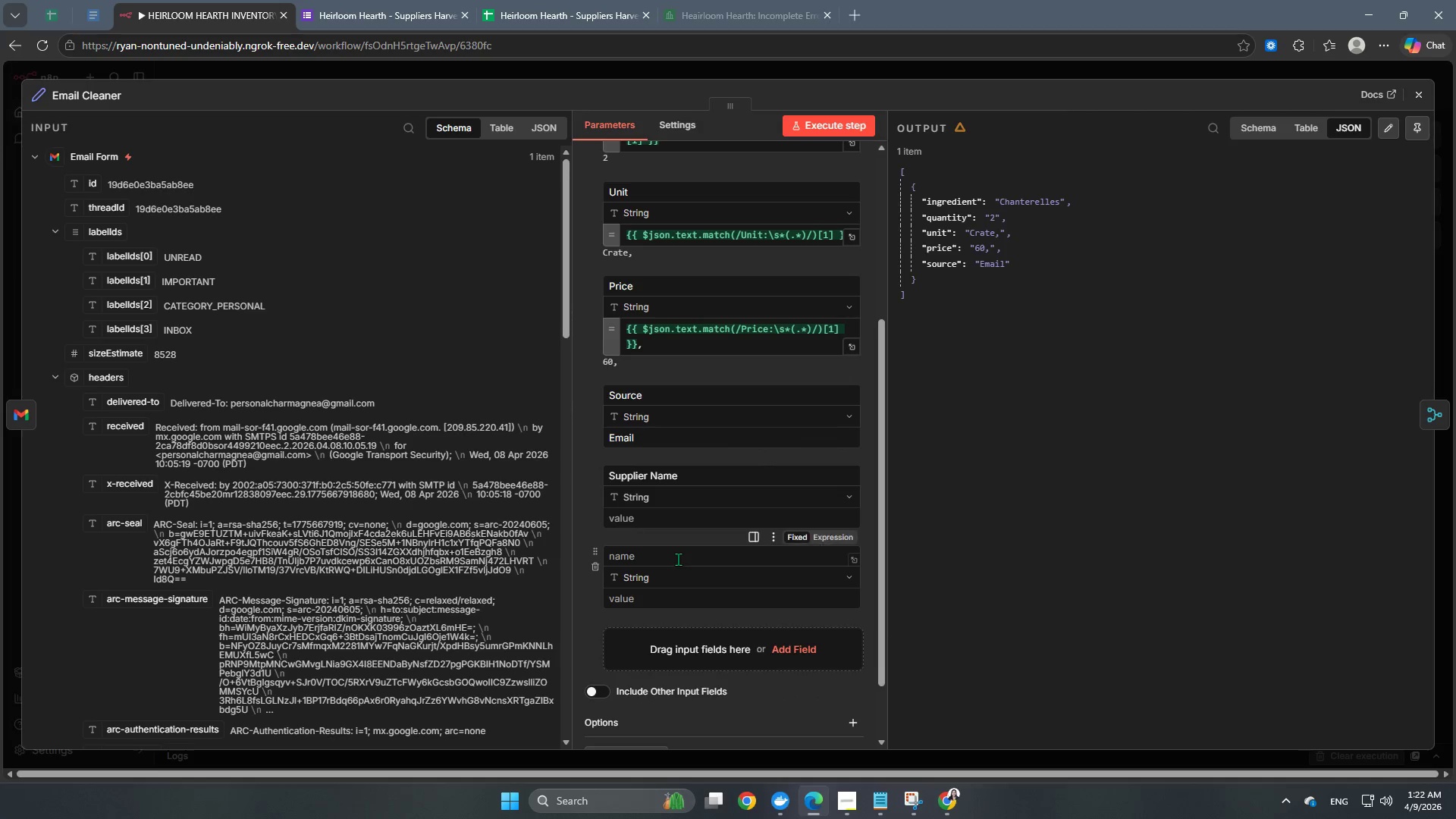 
left_click([678, 558])
 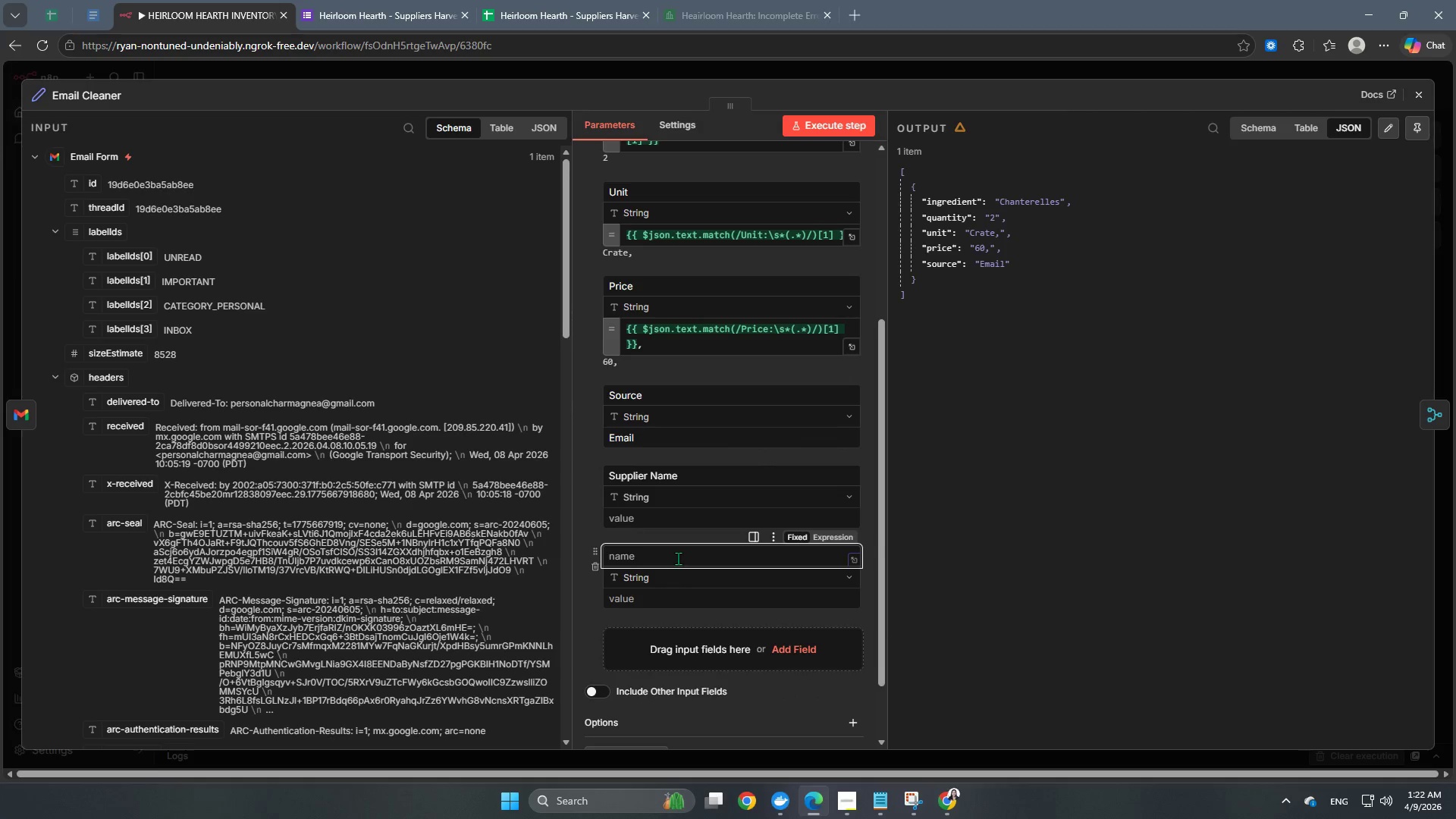 
type(Contact Ea)
key(Backspace)
type(mail)
 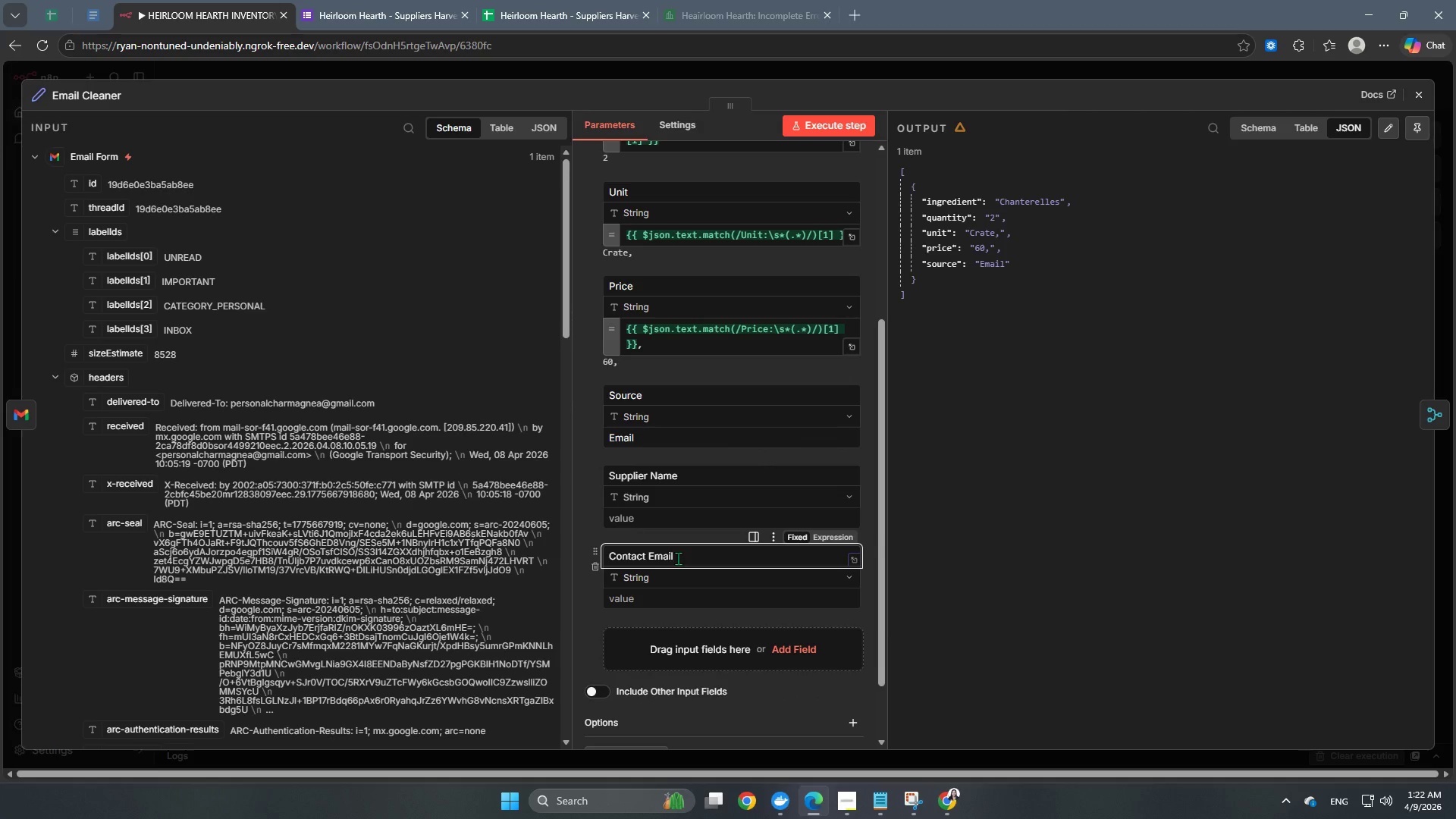 
left_click([579, 524])
 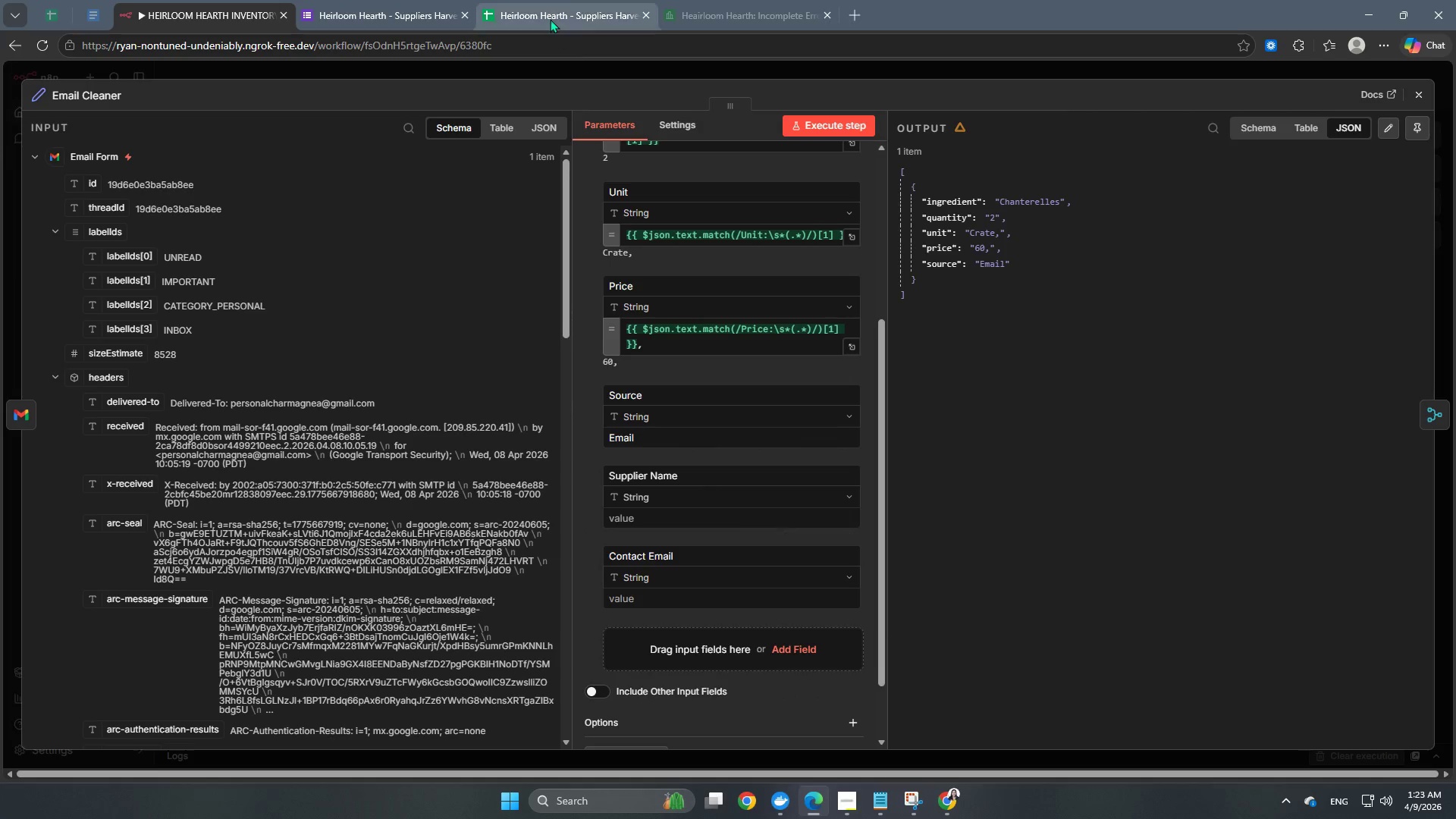 
left_click([568, 0])
 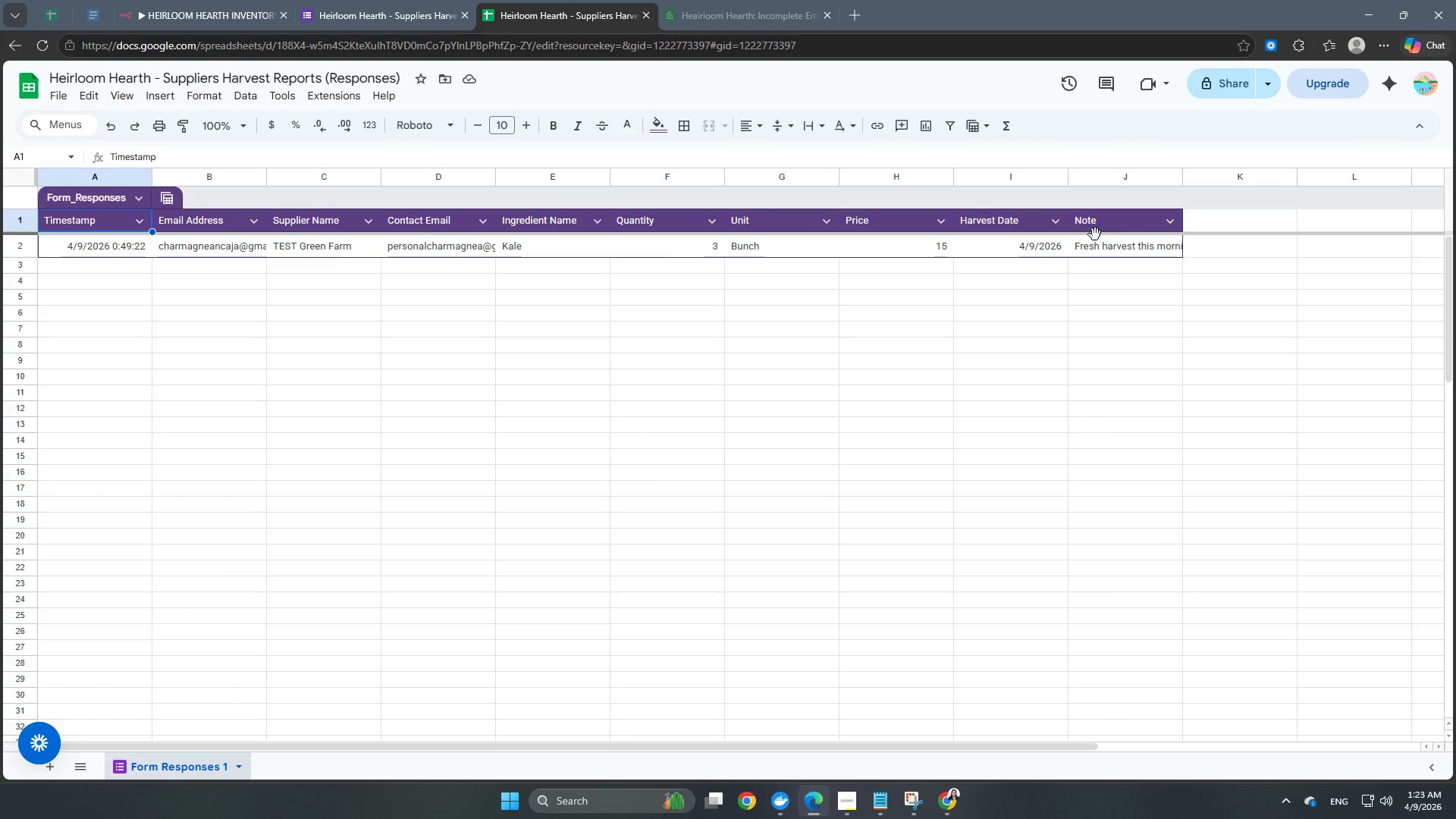 
wait(11.8)
 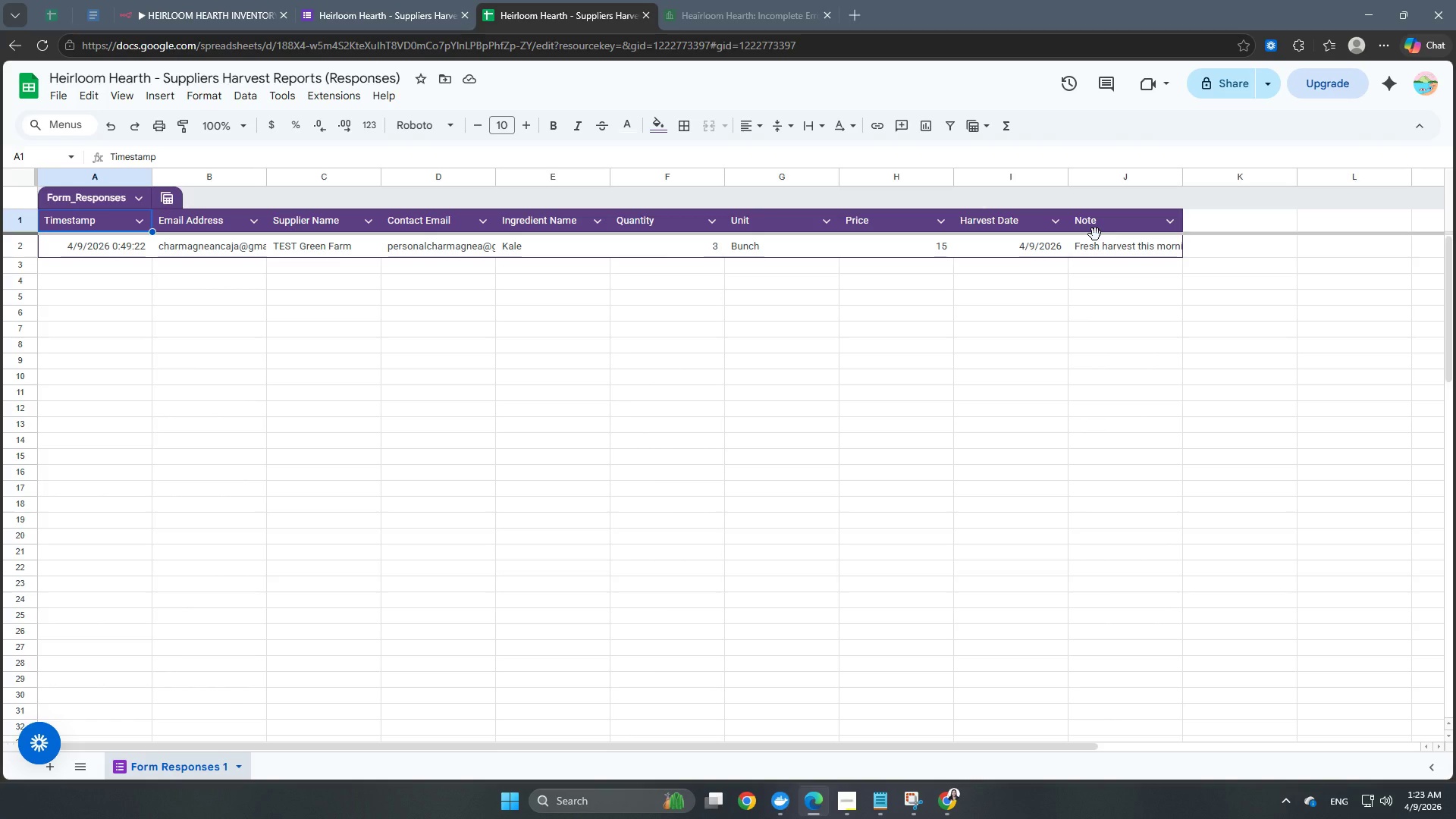 
left_click([956, 808])
 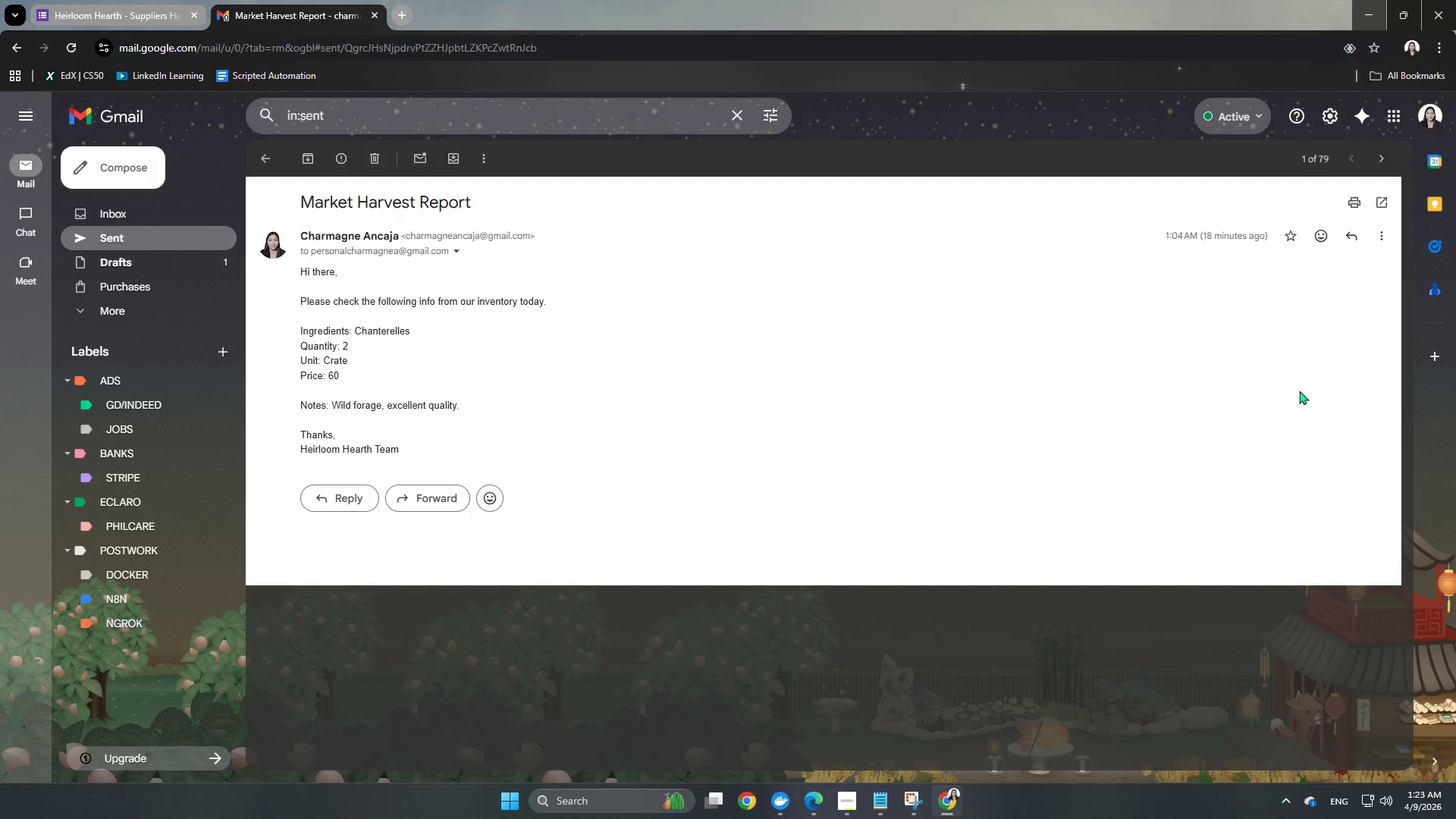 
left_click([819, 808])
 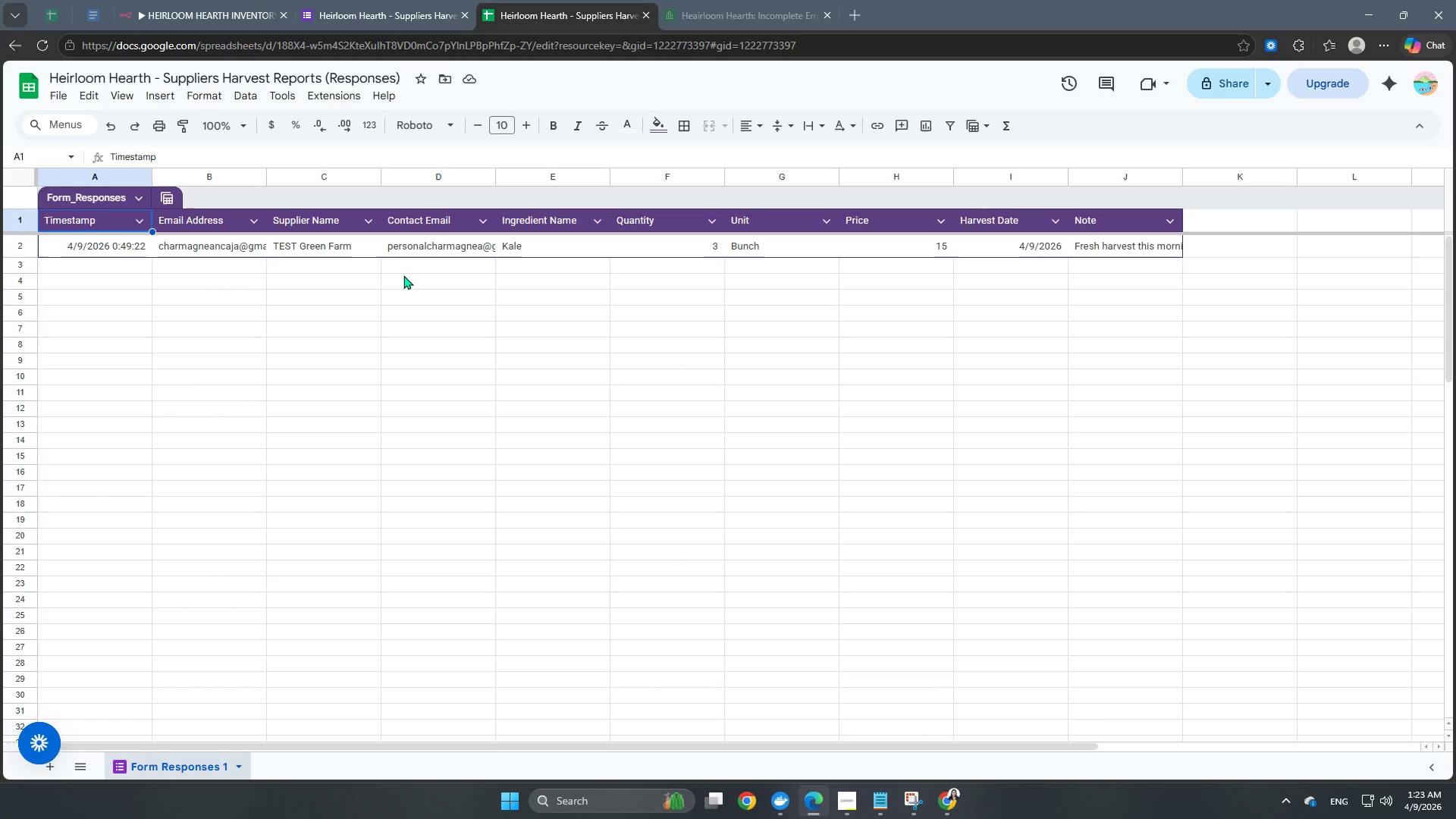 
wait(14.7)
 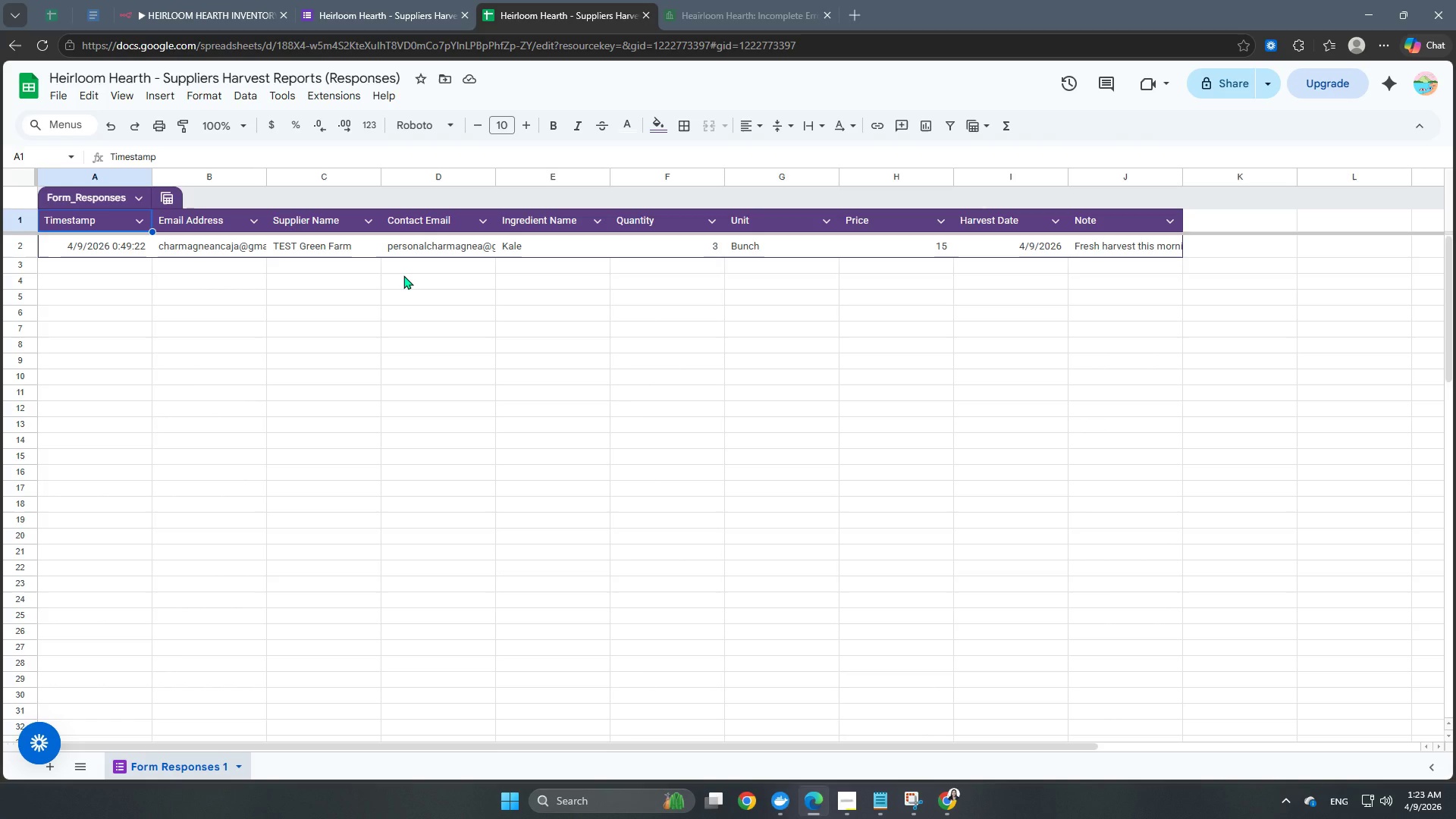 
left_click([196, 0])
 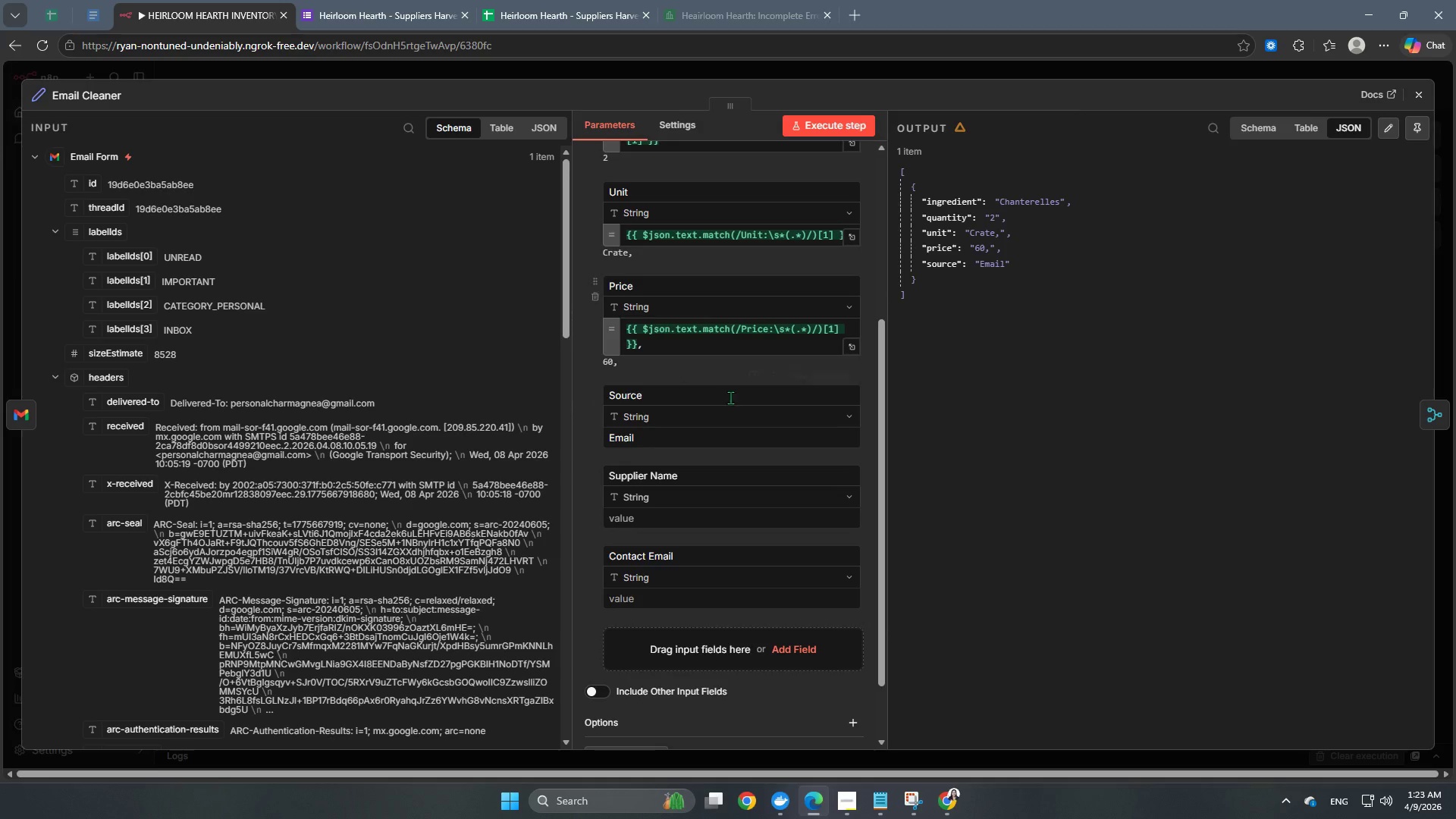 
scroll: coordinate [732, 405], scroll_direction: up, amount: 5.0
 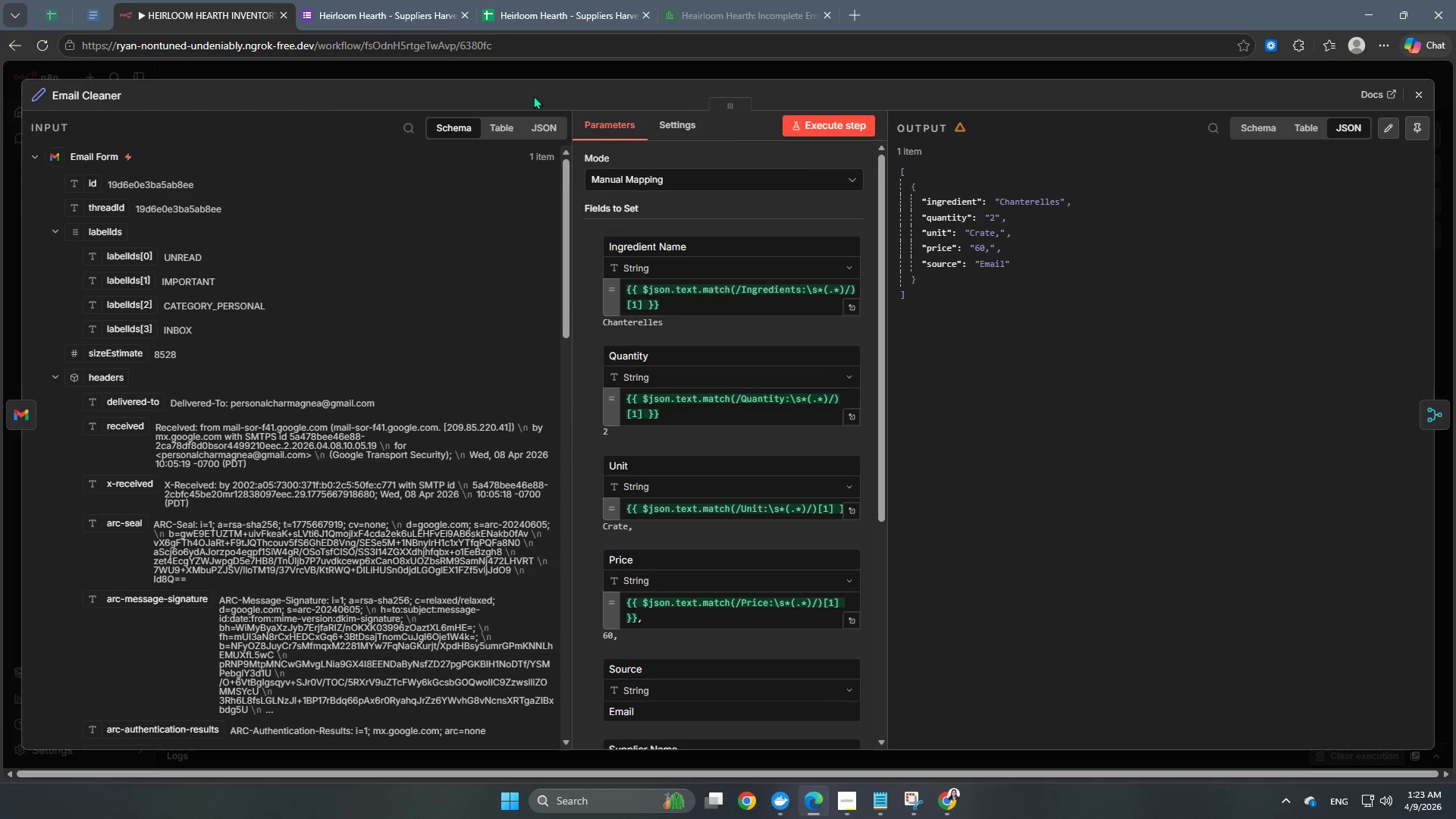 
left_click([406, 1])
 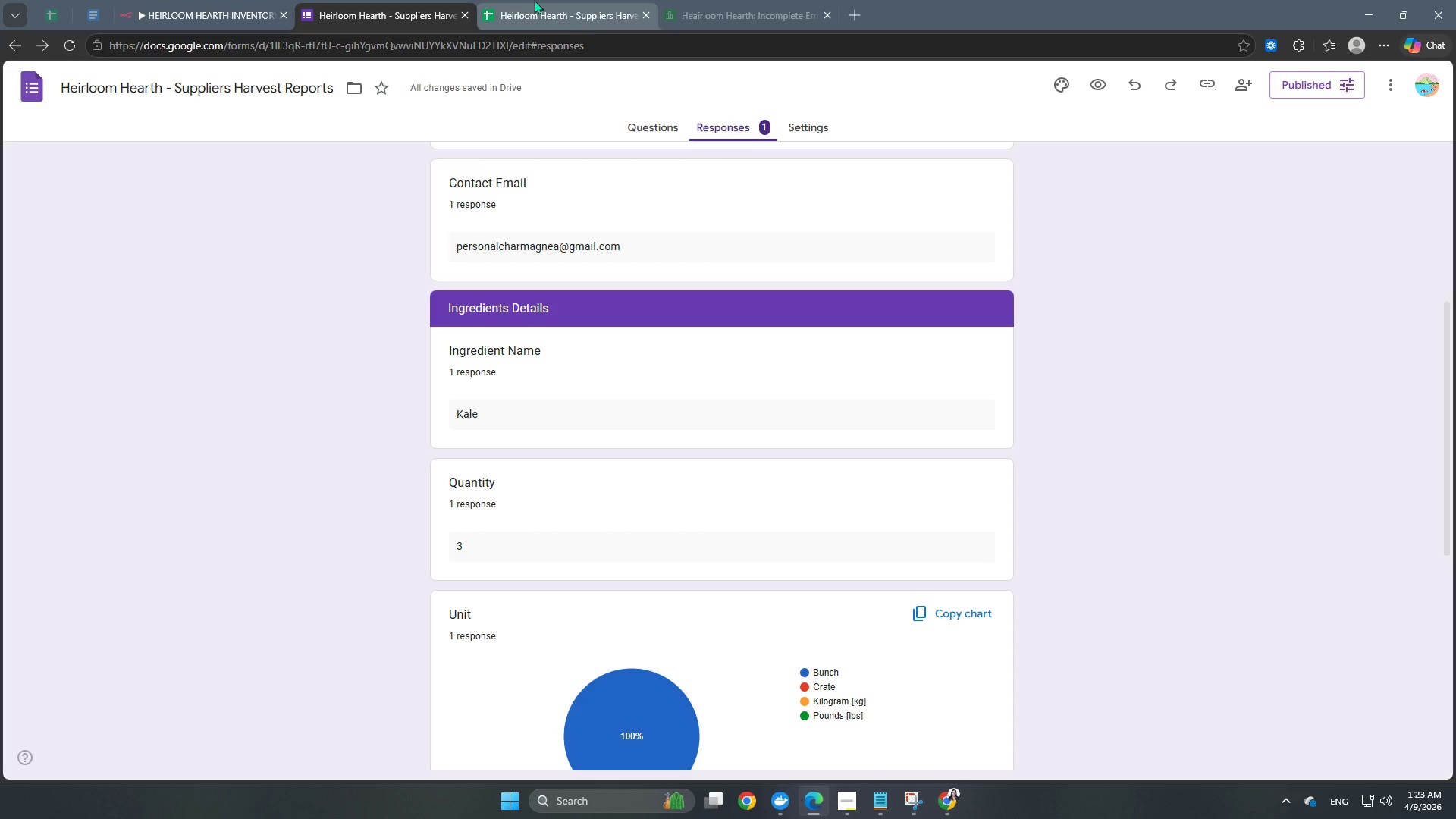 
left_click([535, 0])
 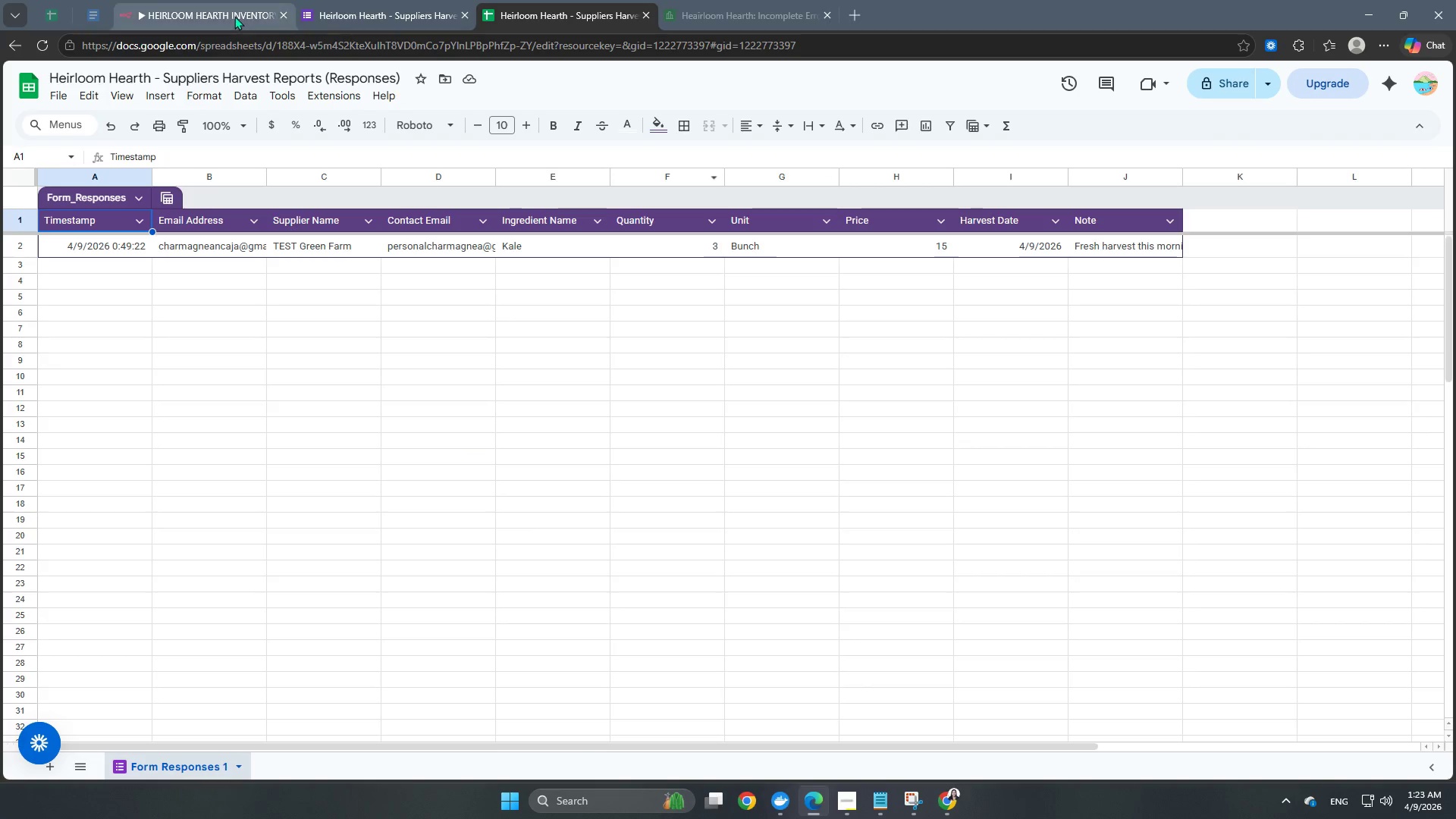 
left_click([233, 16])
 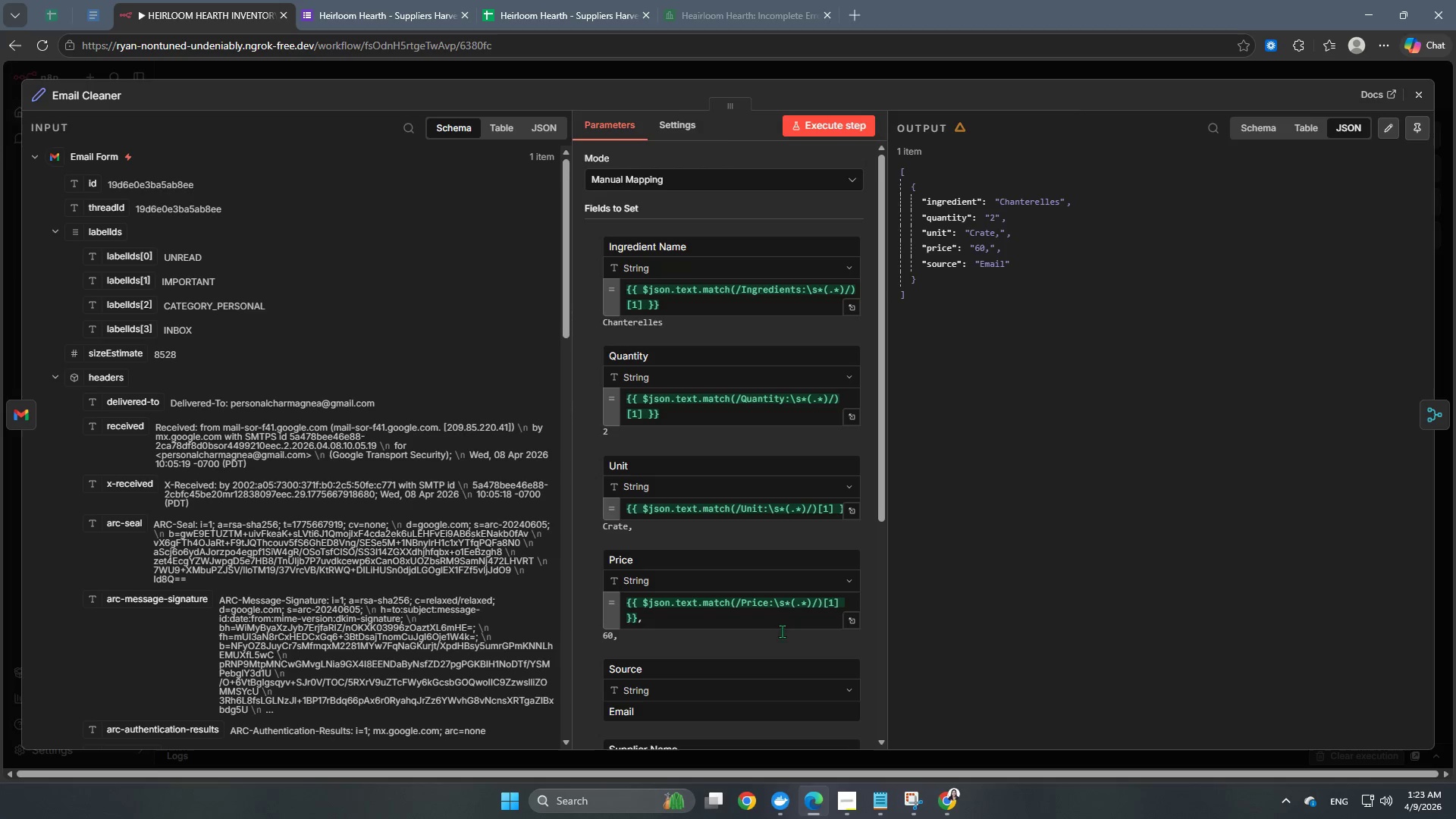 
scroll: coordinate [836, 659], scroll_direction: down, amount: 5.0
 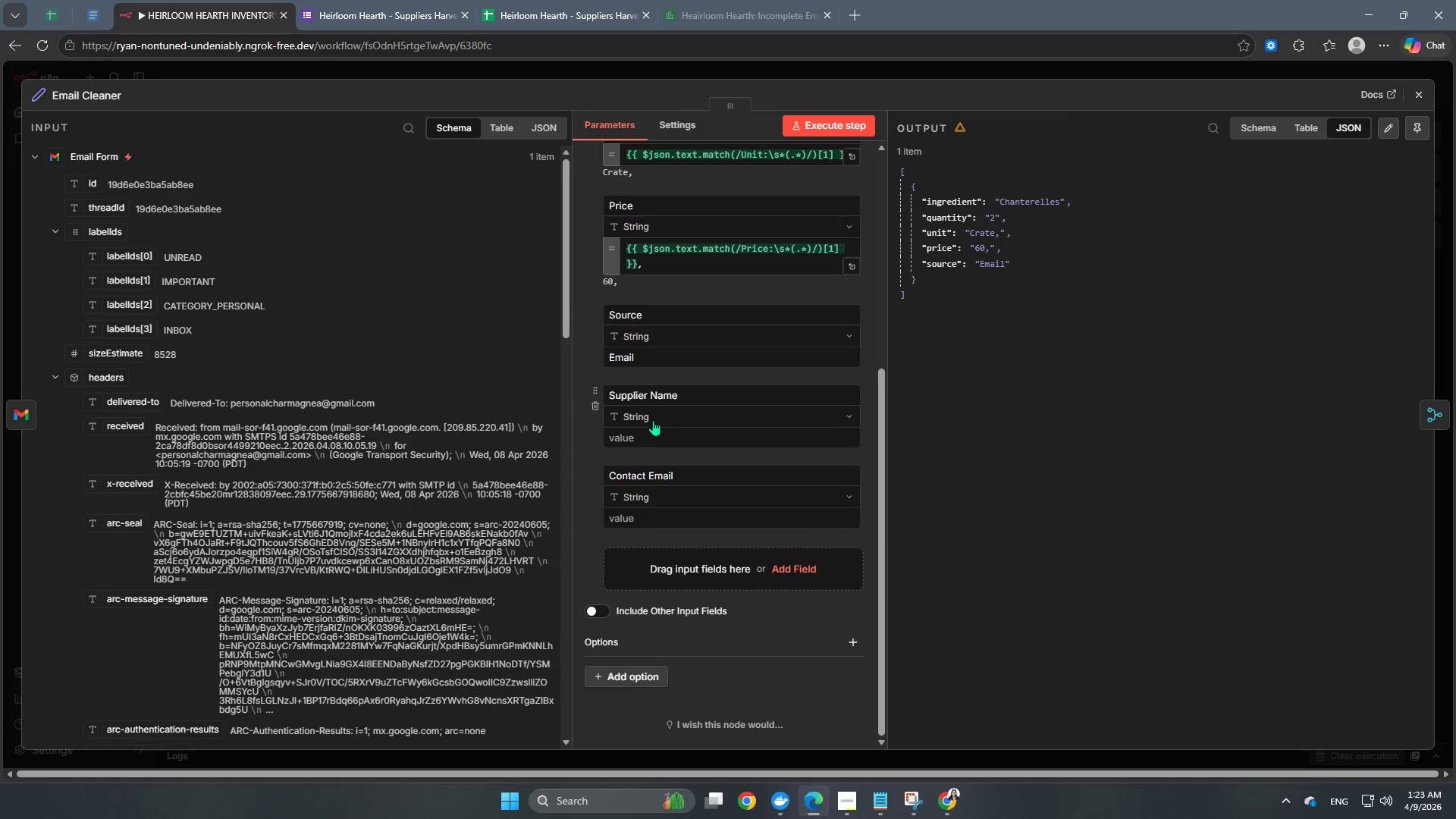 
left_click([659, 438])
 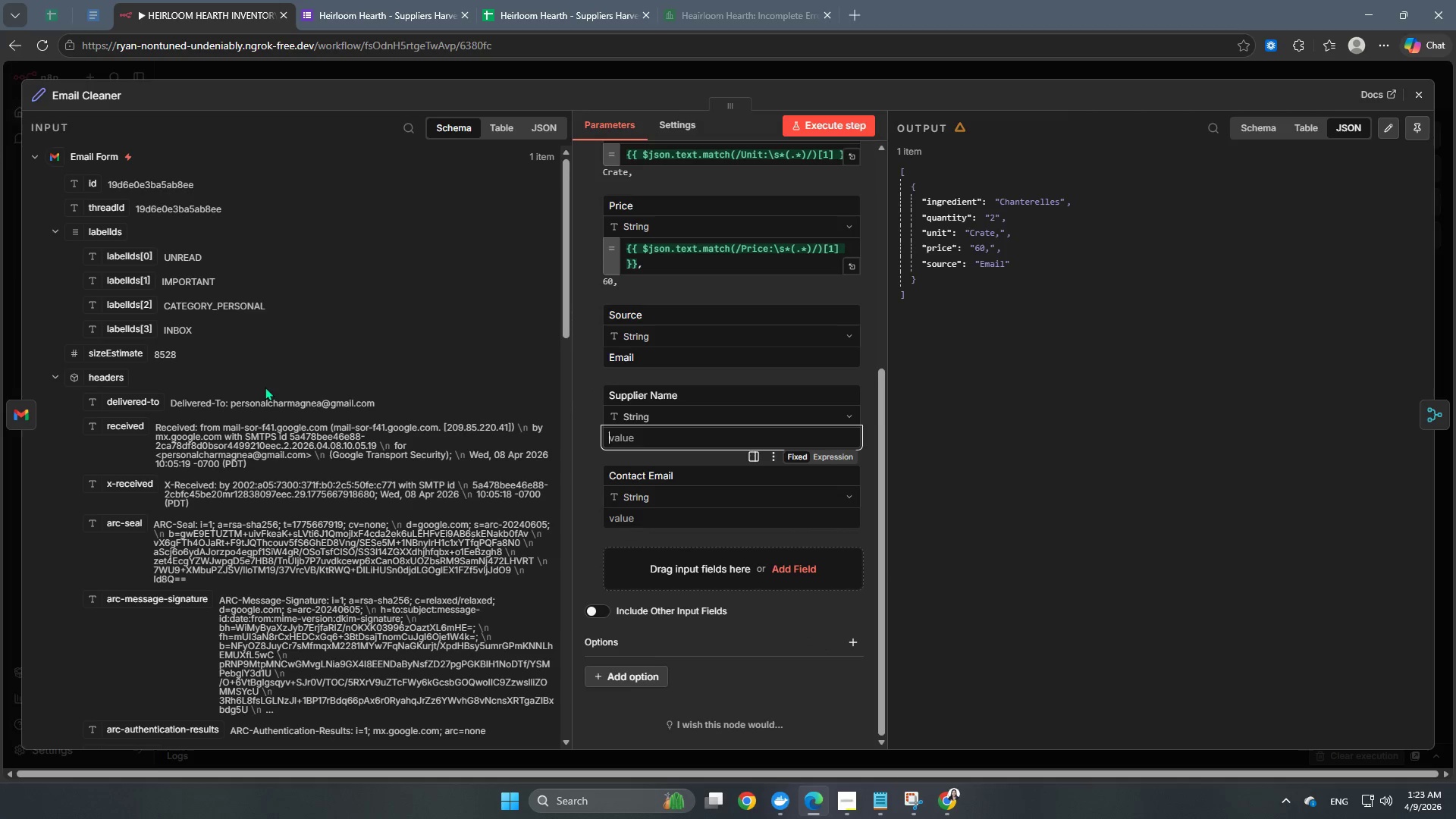 
scroll: coordinate [262, 386], scroll_direction: up, amount: 2.0
 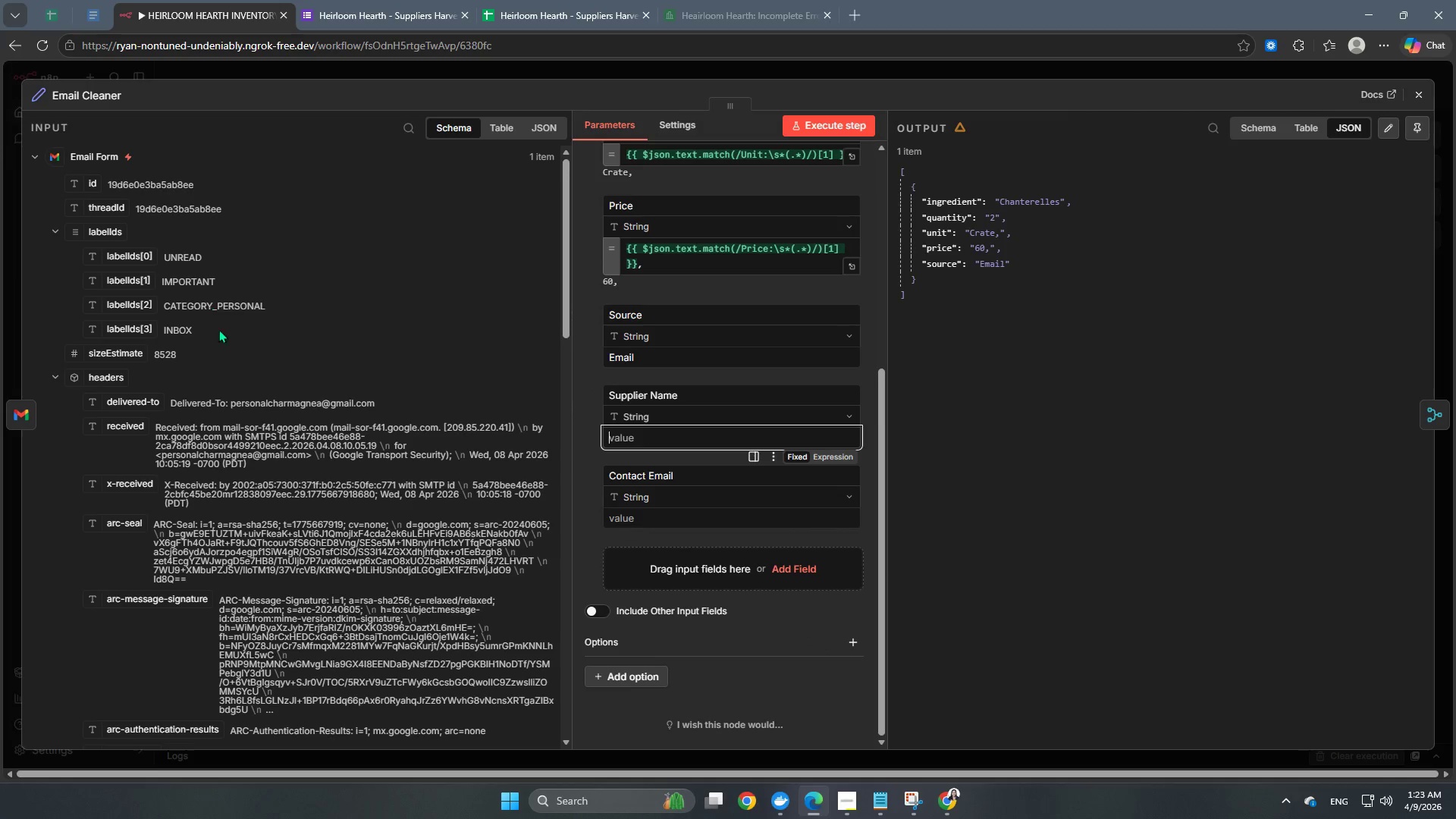 
scroll: coordinate [331, 517], scroll_direction: down, amount: 16.0
 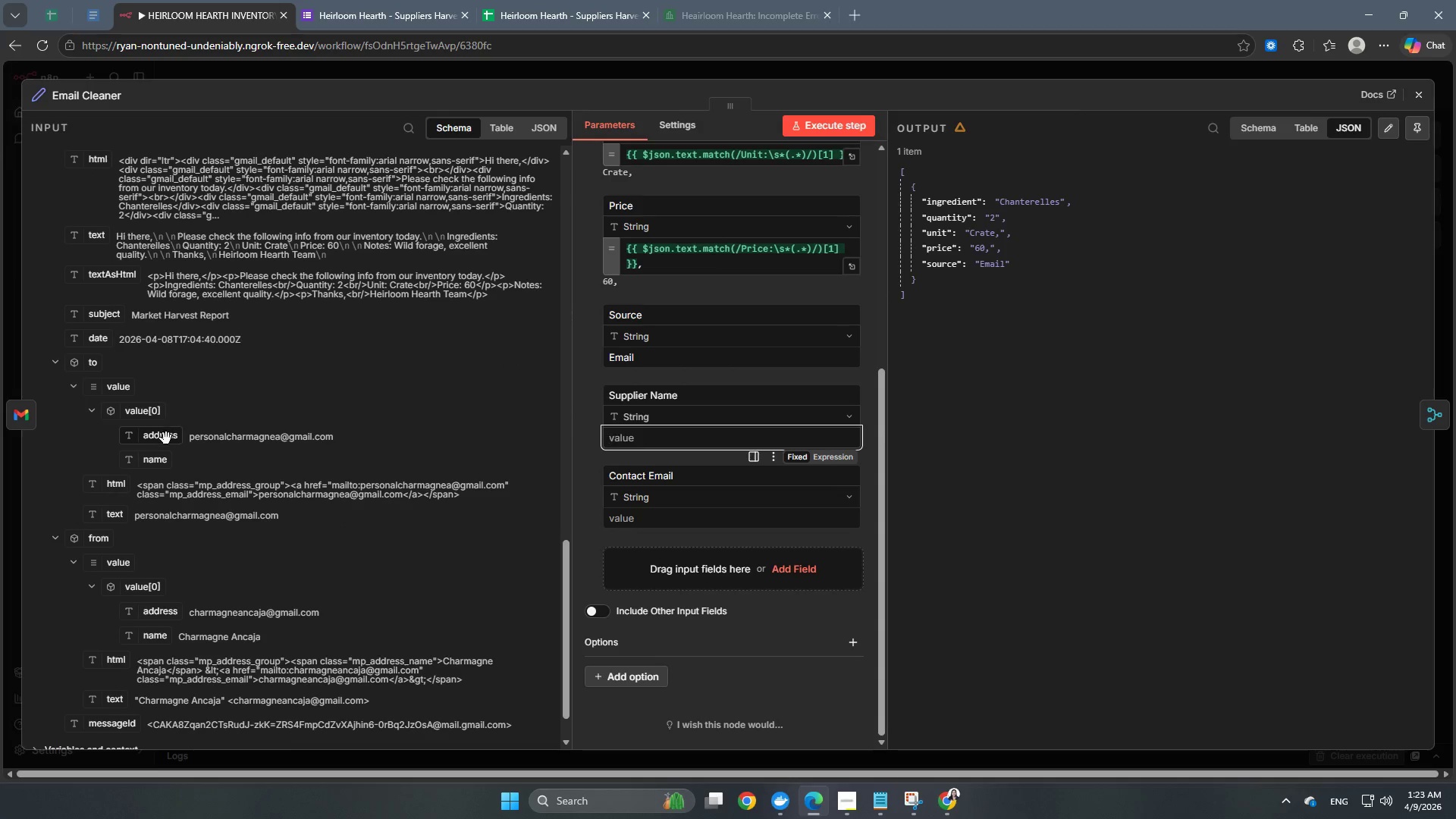 
left_click_drag(start_coordinate=[164, 441], to_coordinate=[647, 514])
 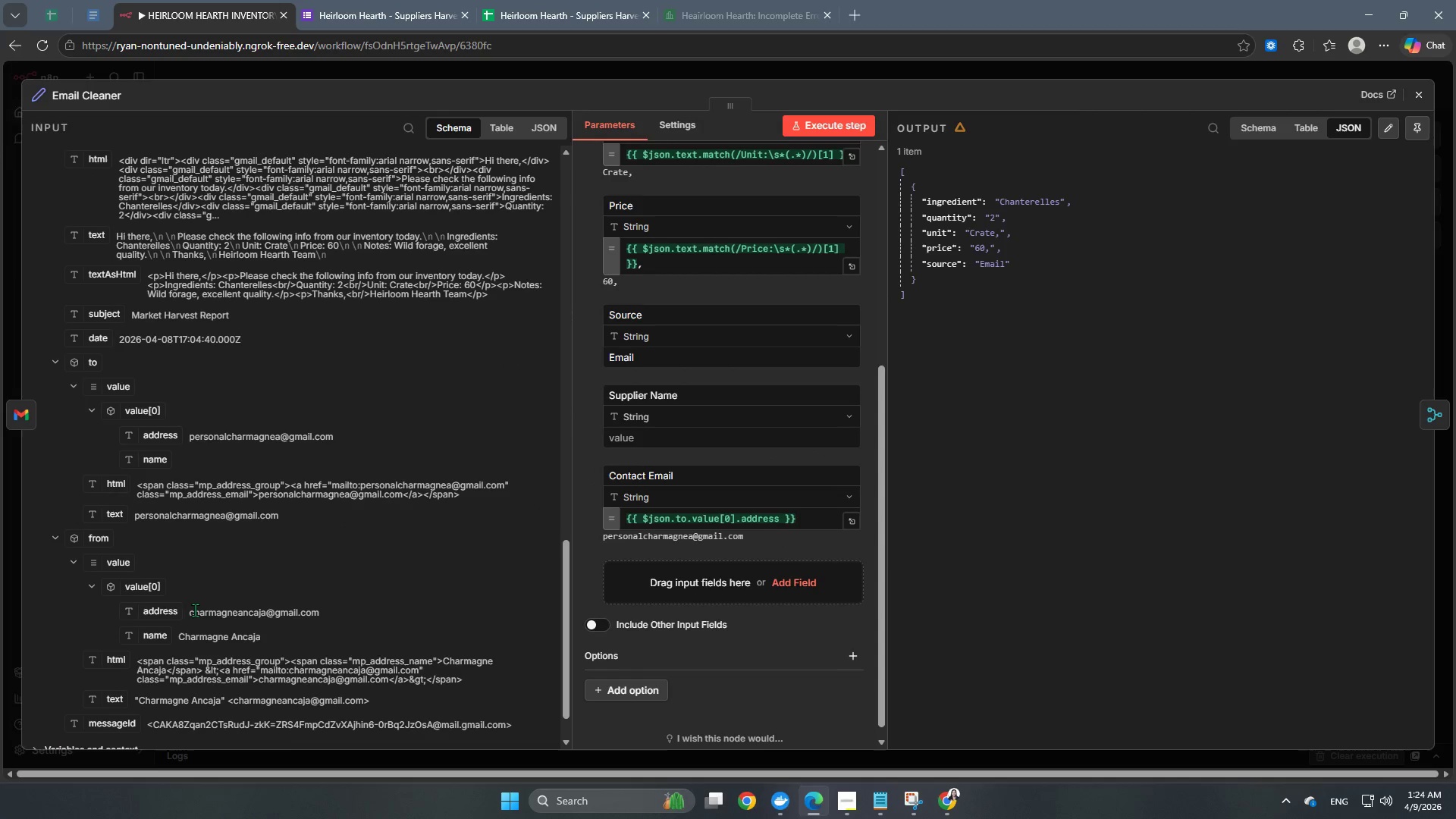 
left_click_drag(start_coordinate=[158, 638], to_coordinate=[658, 433])
 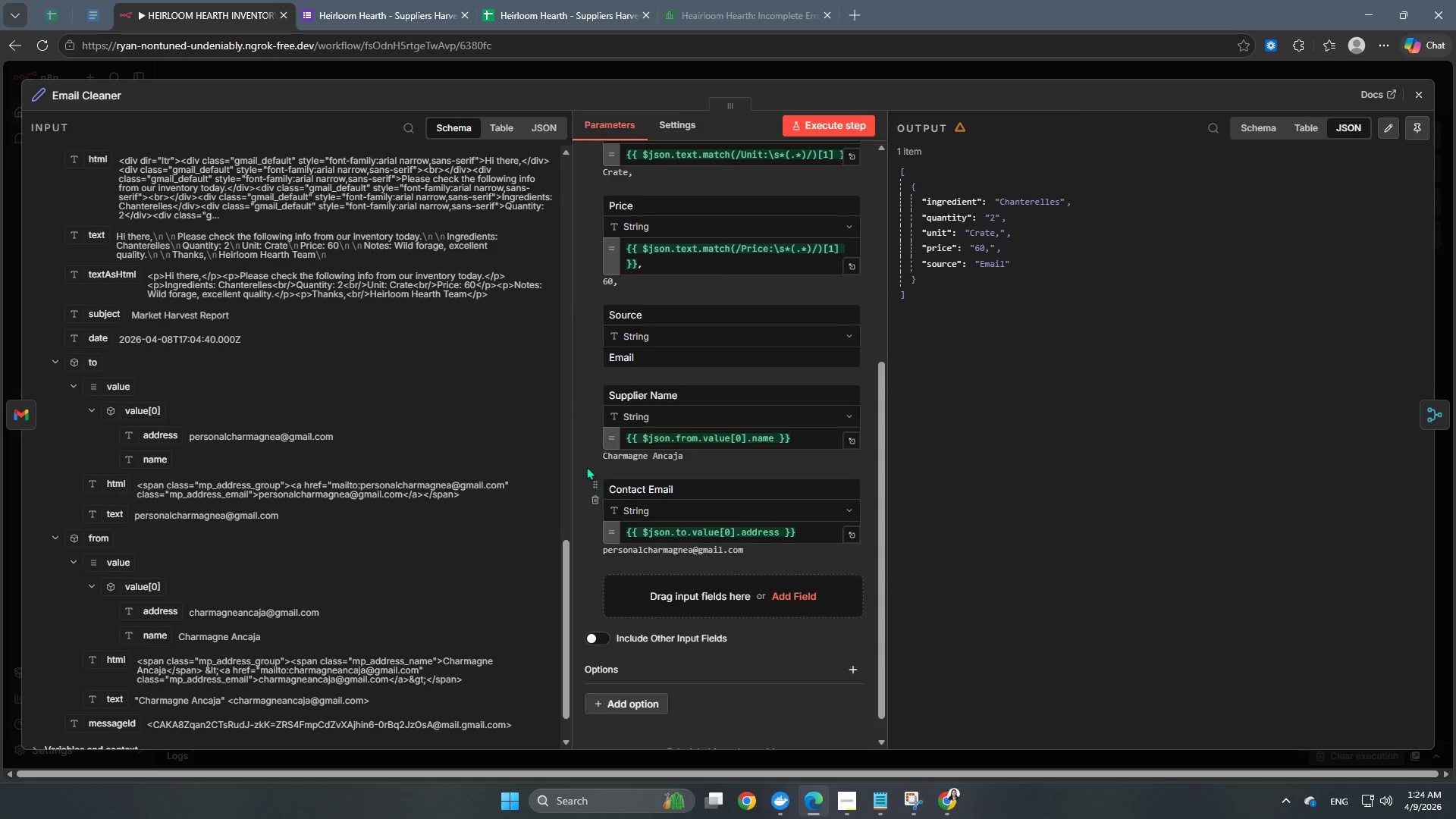 
left_click([588, 442])
 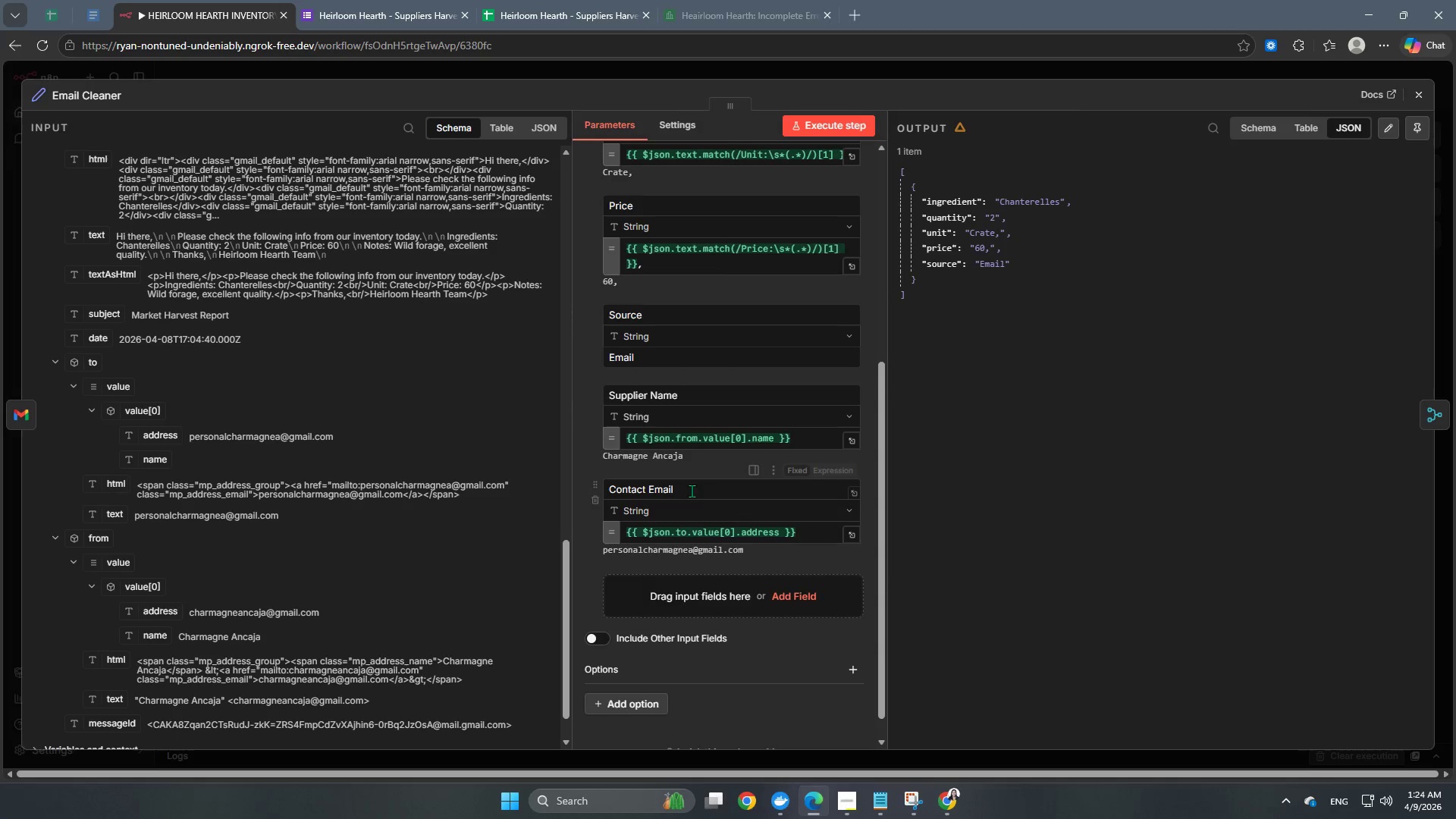 
scroll: coordinate [728, 463], scroll_direction: down, amount: 2.0
 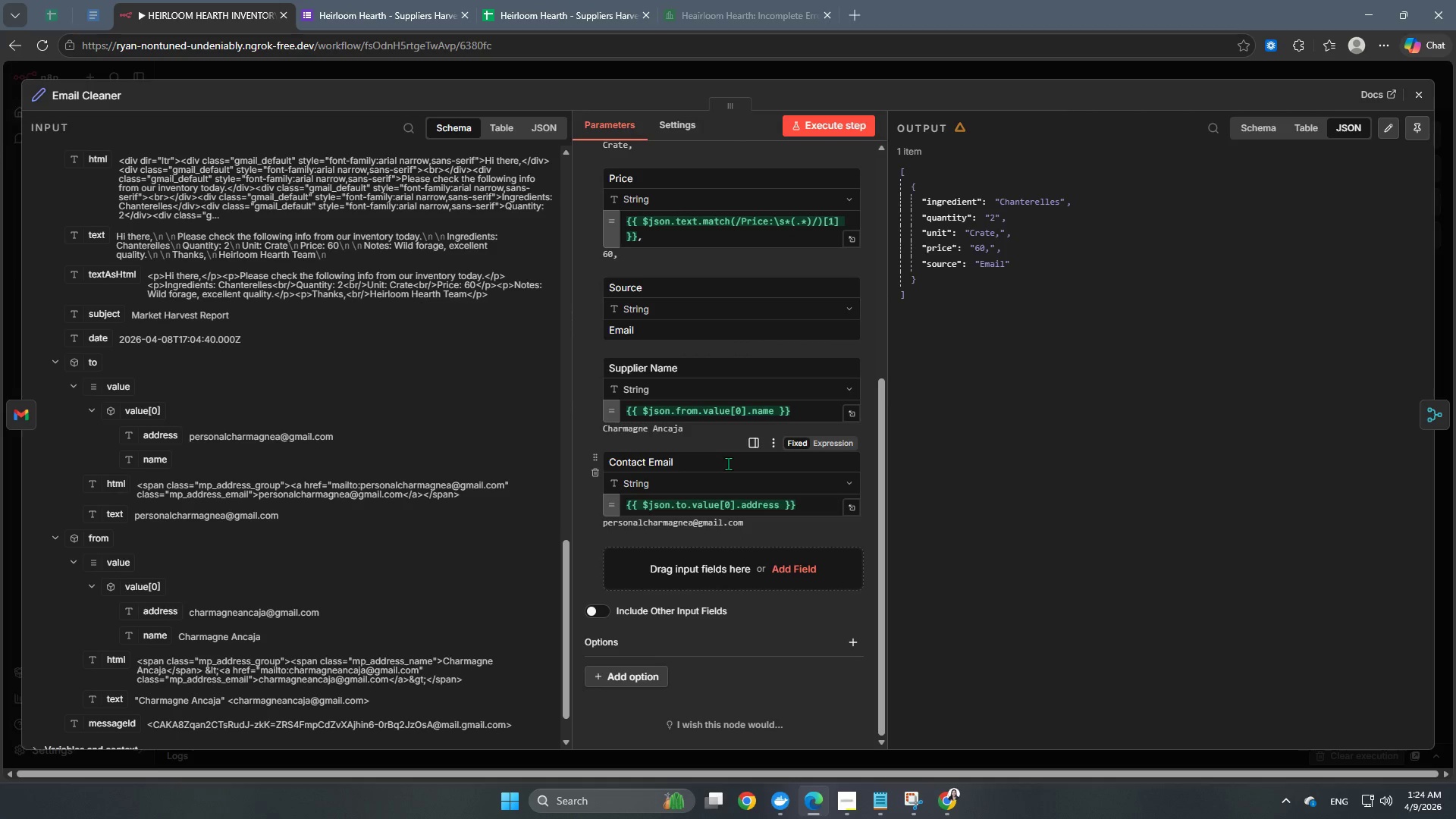 
scroll: coordinate [728, 463], scroll_direction: up, amount: 8.0
 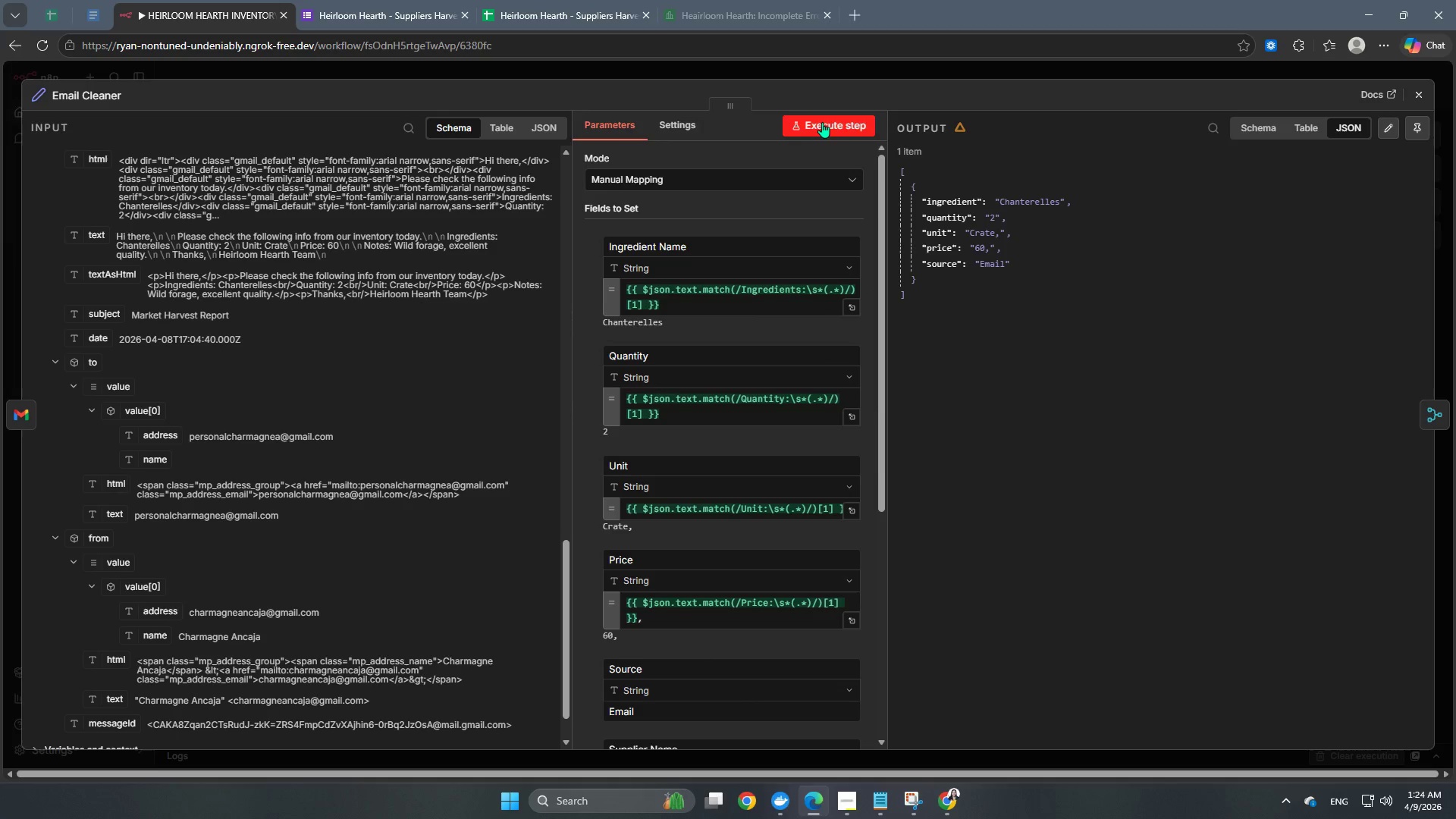 
left_click([822, 122])
 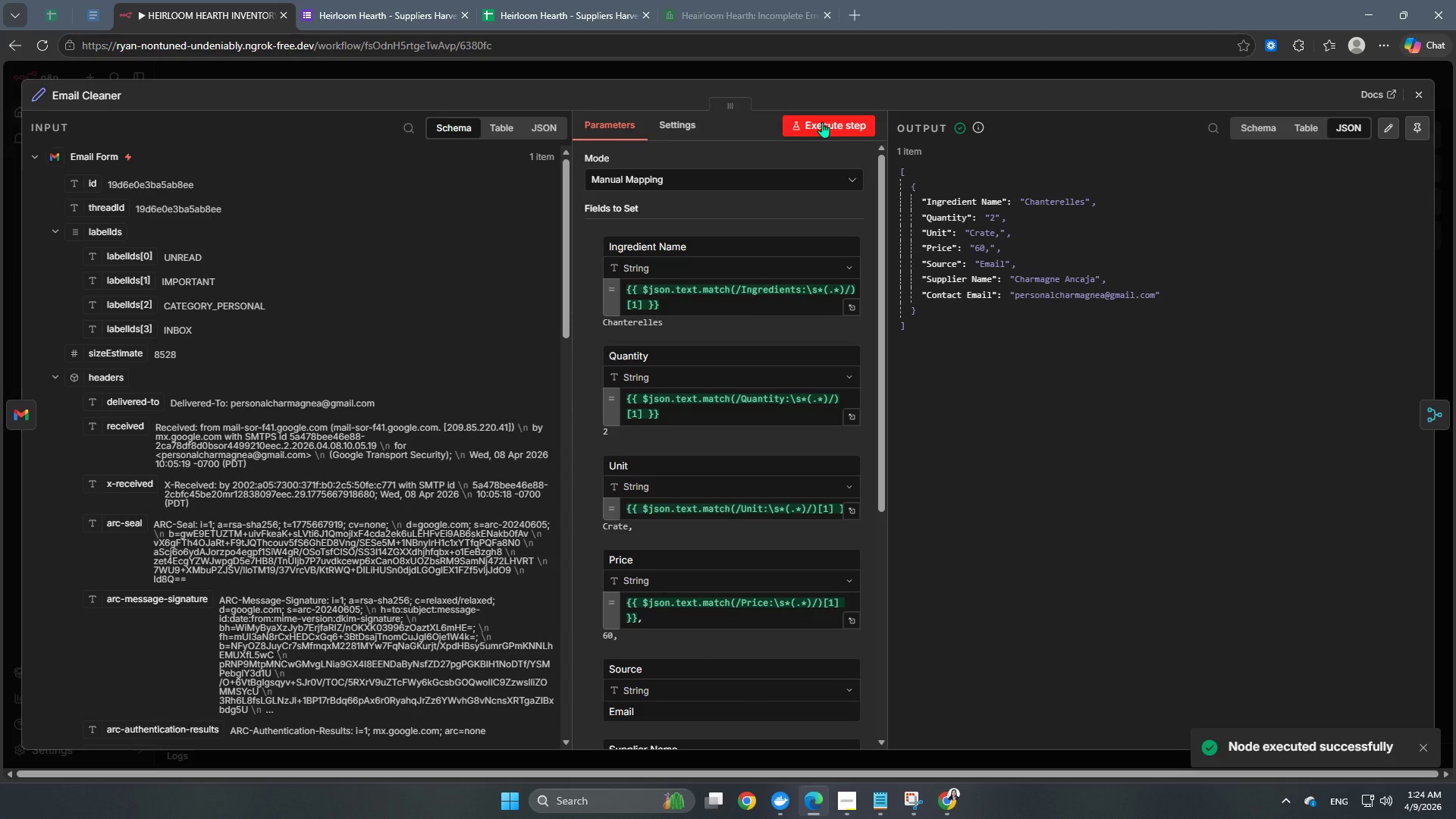 
wait(8.94)
 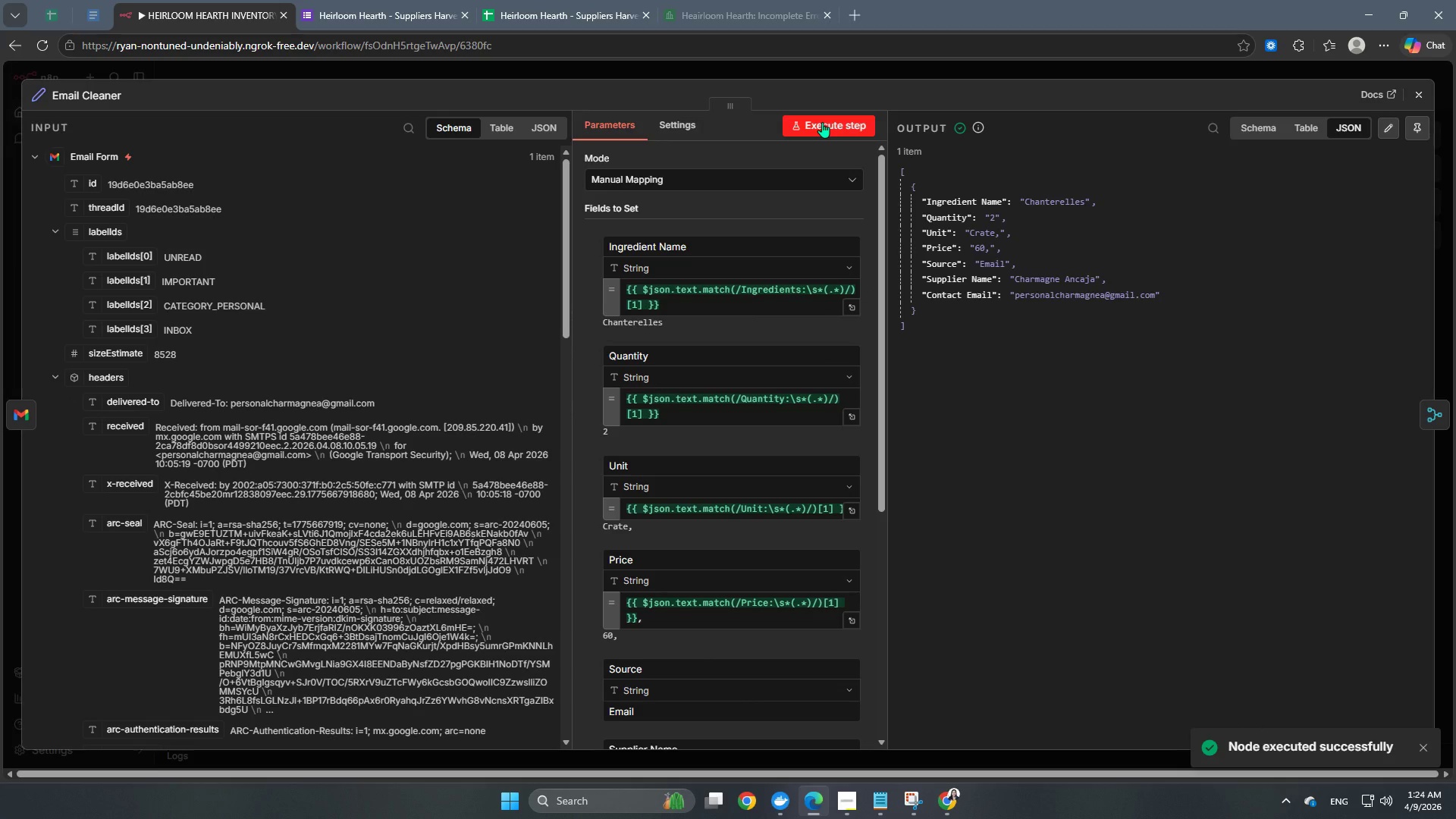 
left_click([447, 73])
 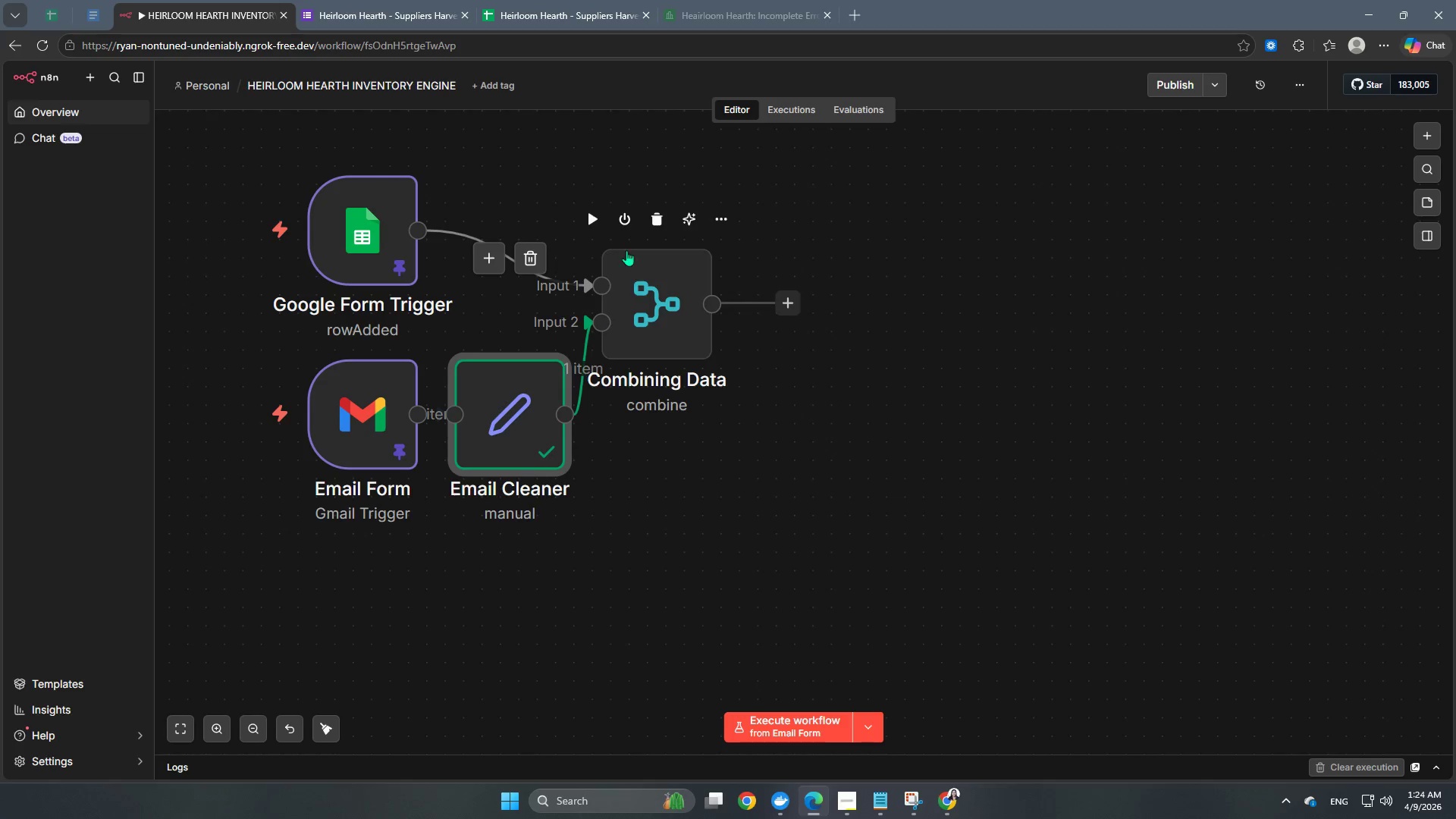 
left_click([594, 215])
 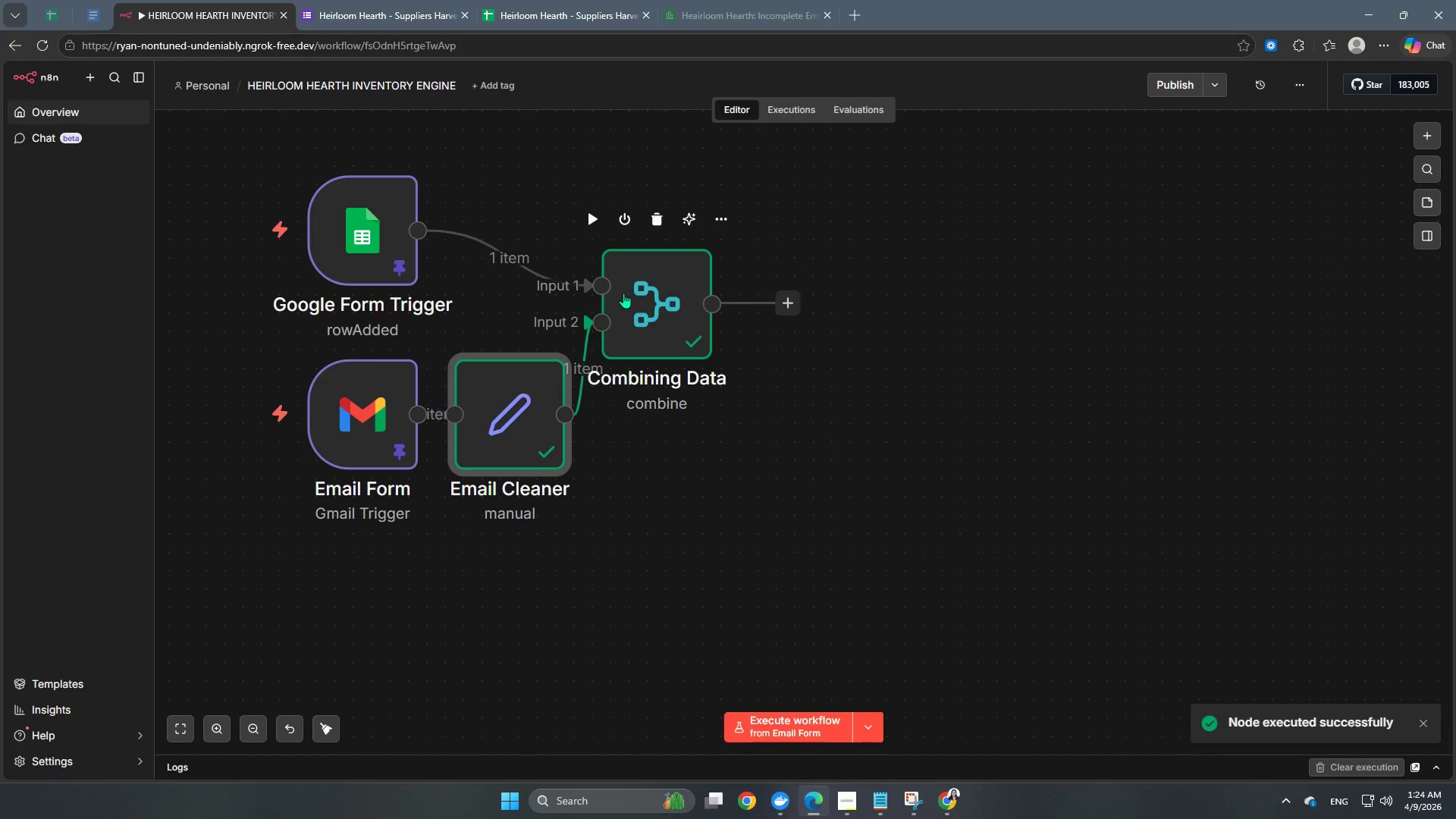 
double_click([629, 302])
 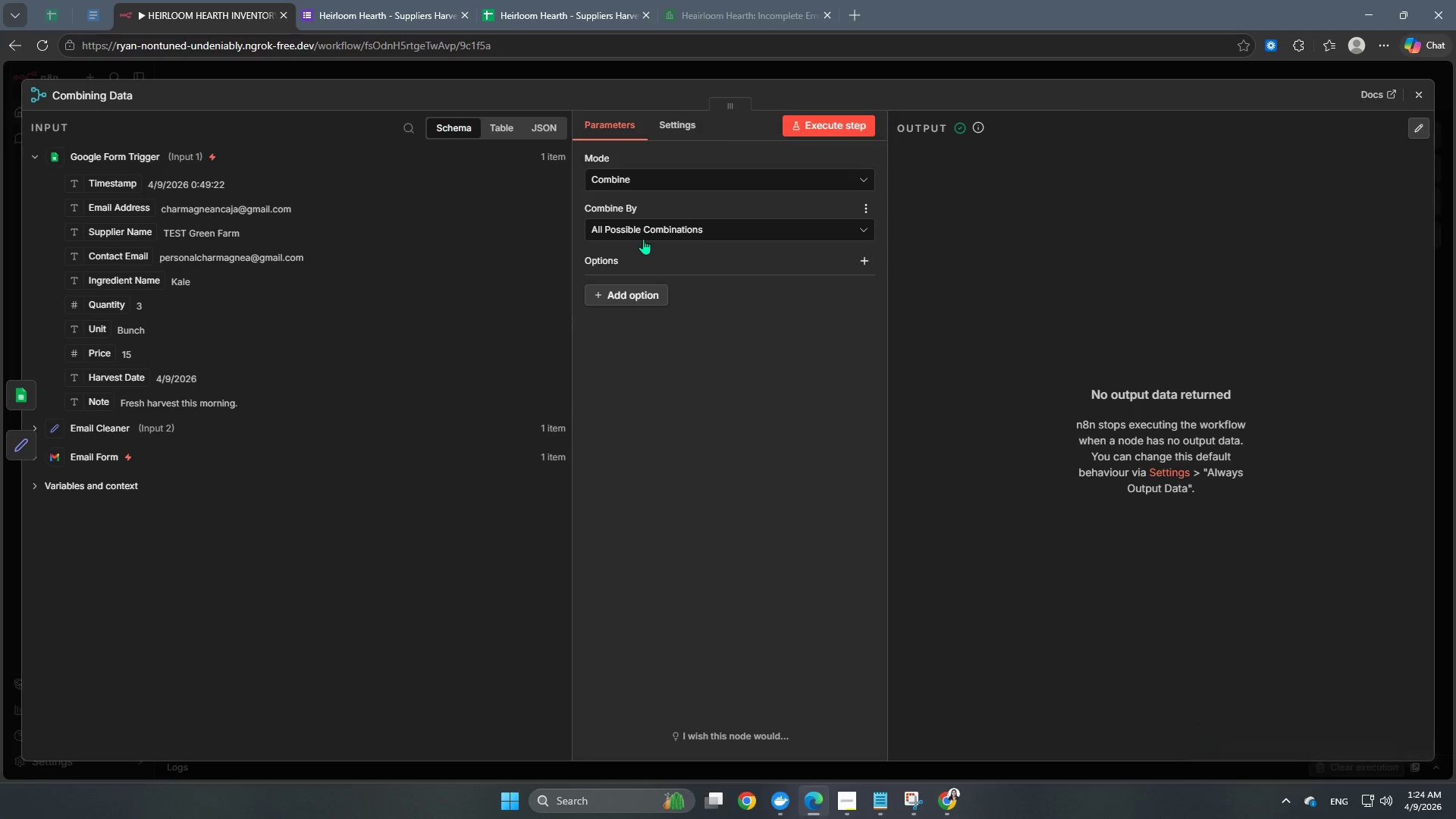 
wait(5.44)
 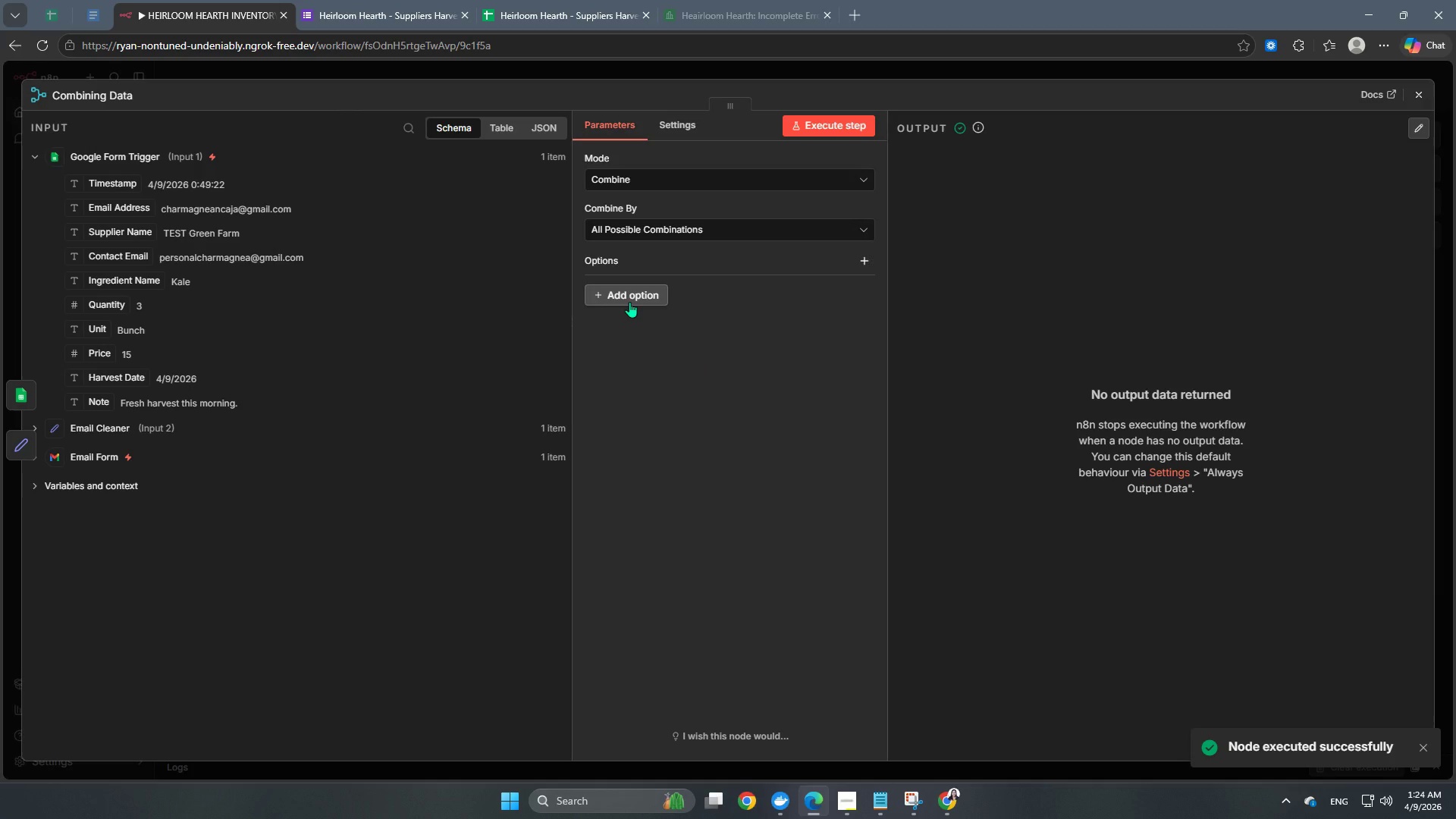 
left_click([84, 481])
 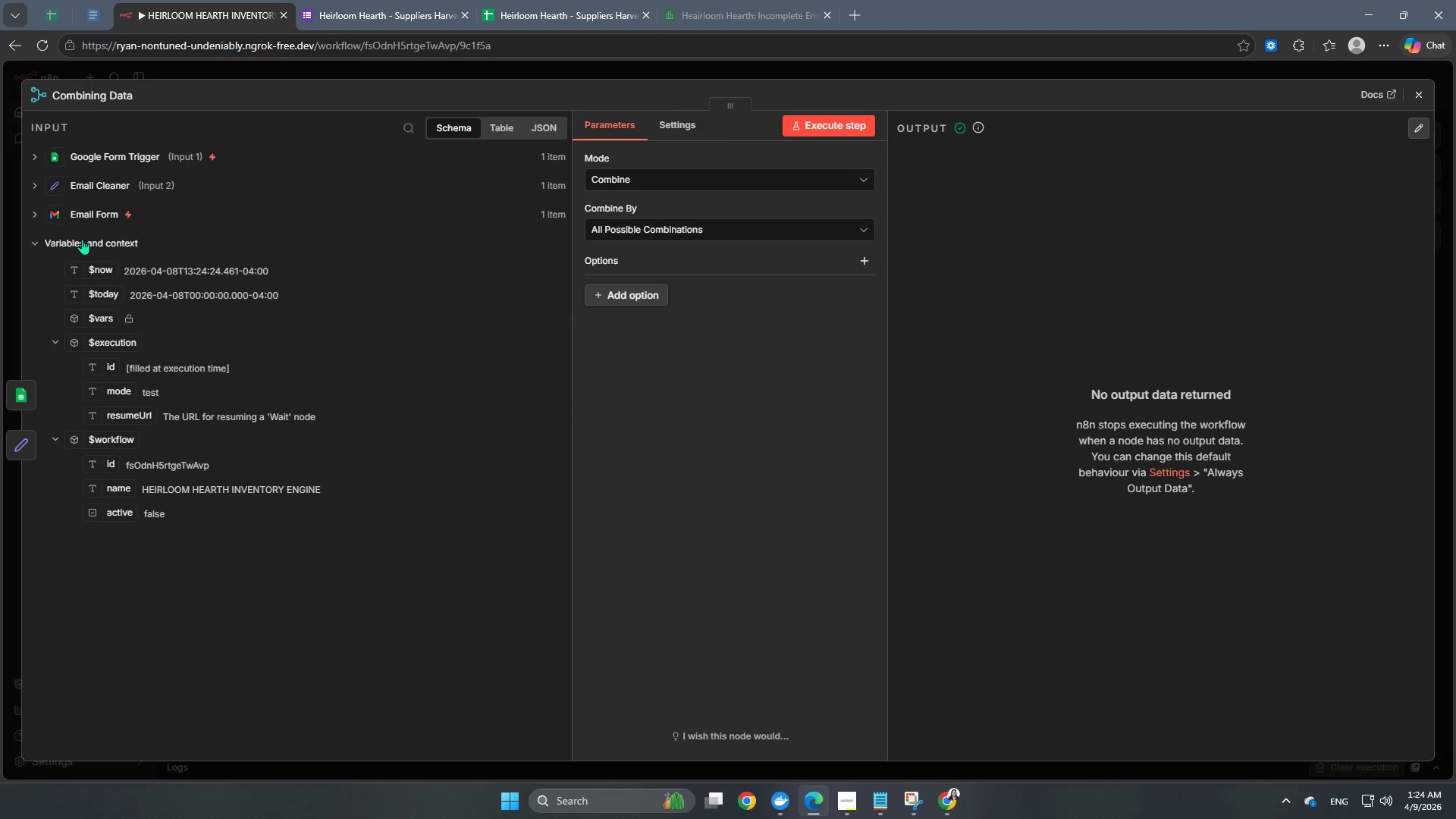 
left_click([88, 212])
 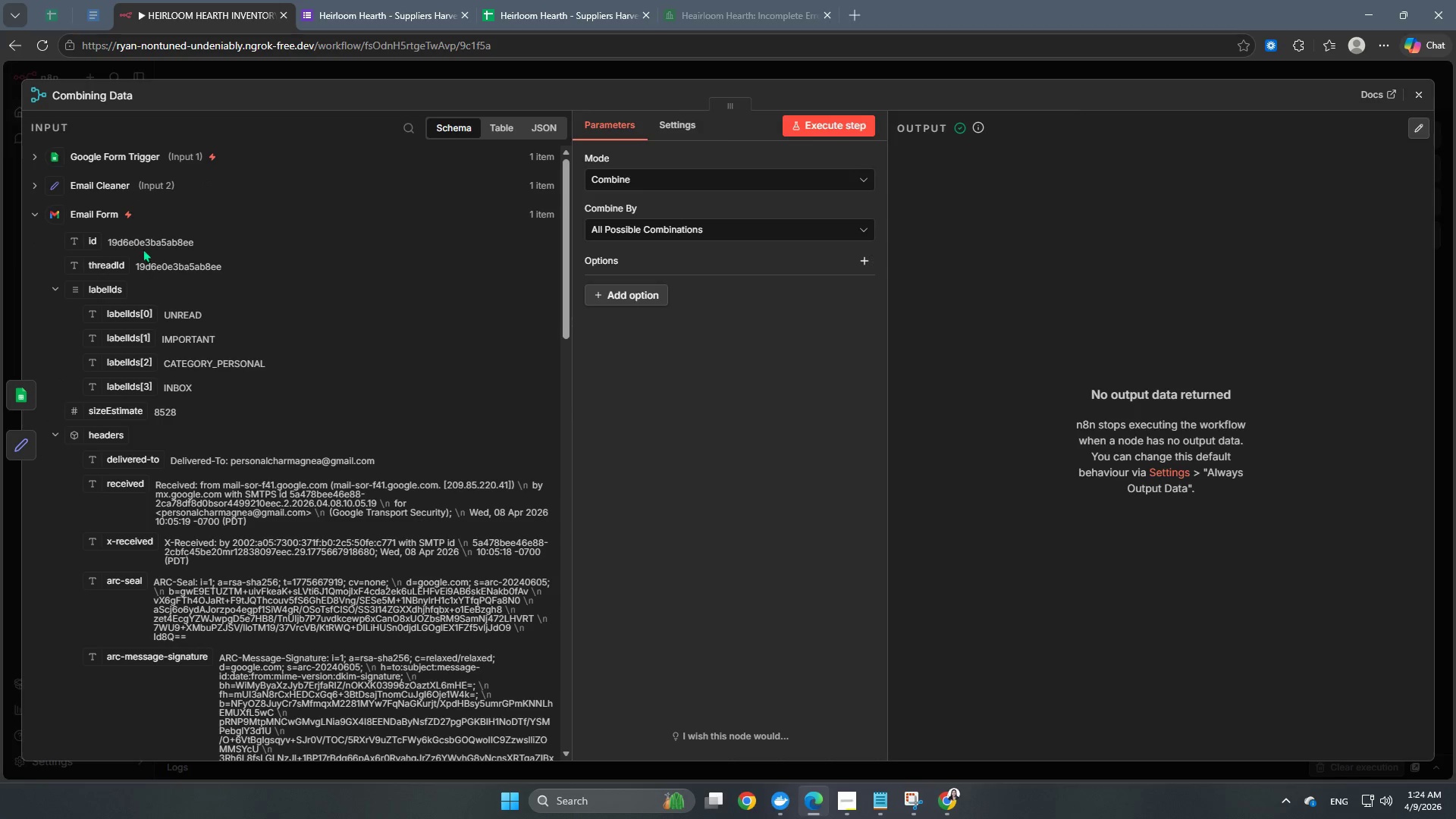 
left_click([113, 186])
 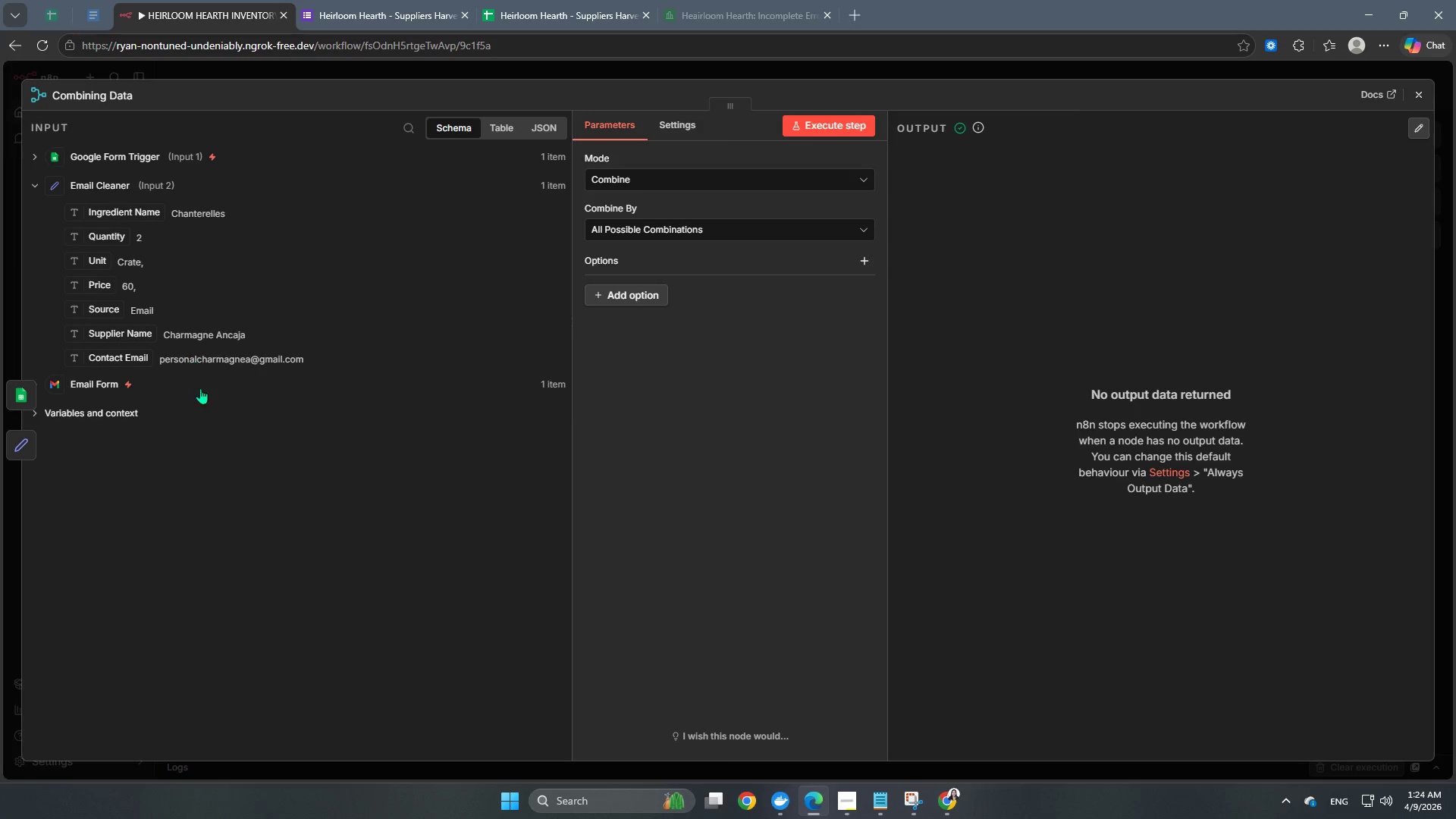 
scroll: coordinate [206, 417], scroll_direction: up, amount: 2.0
 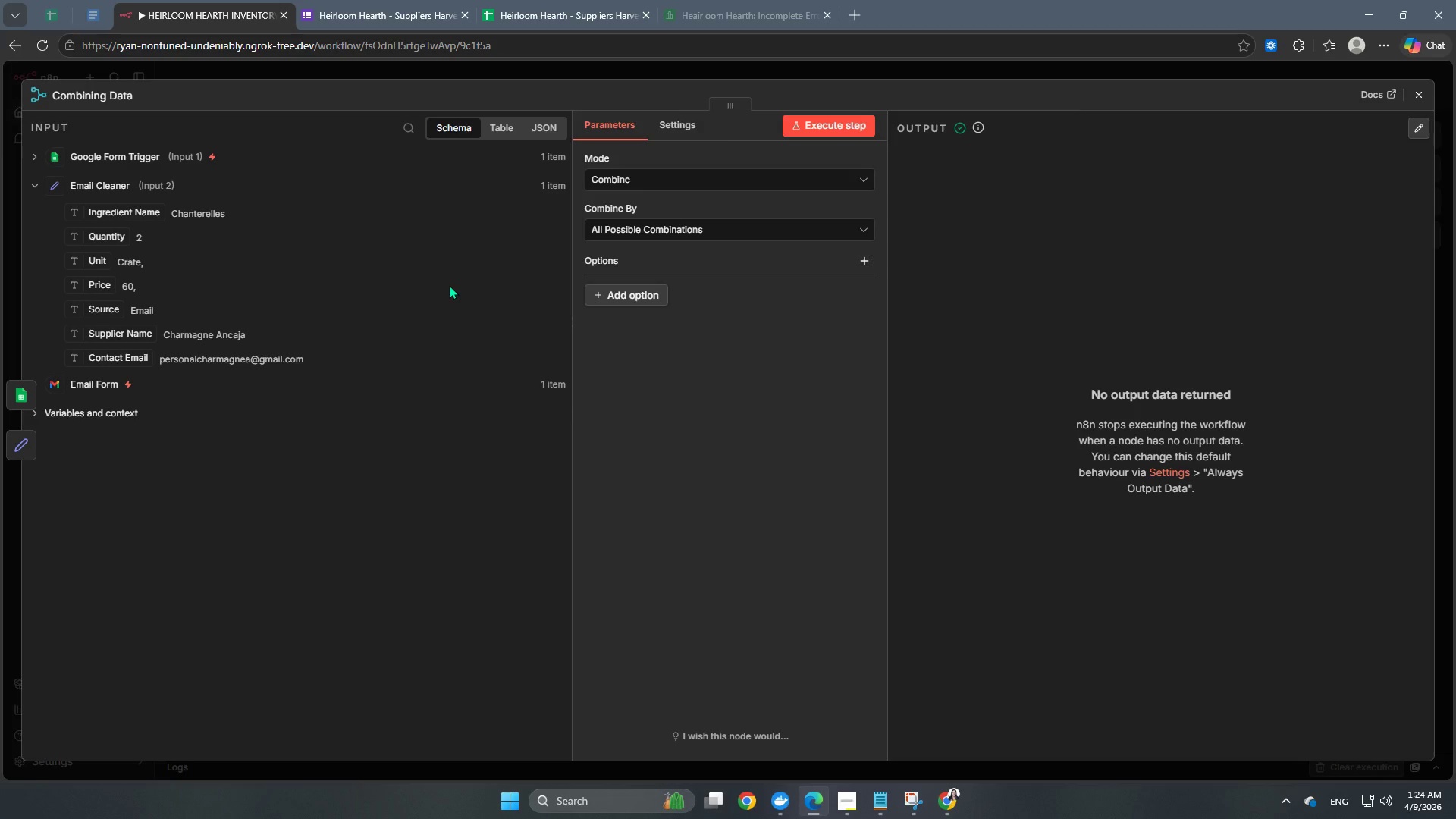 
wait(7.64)
 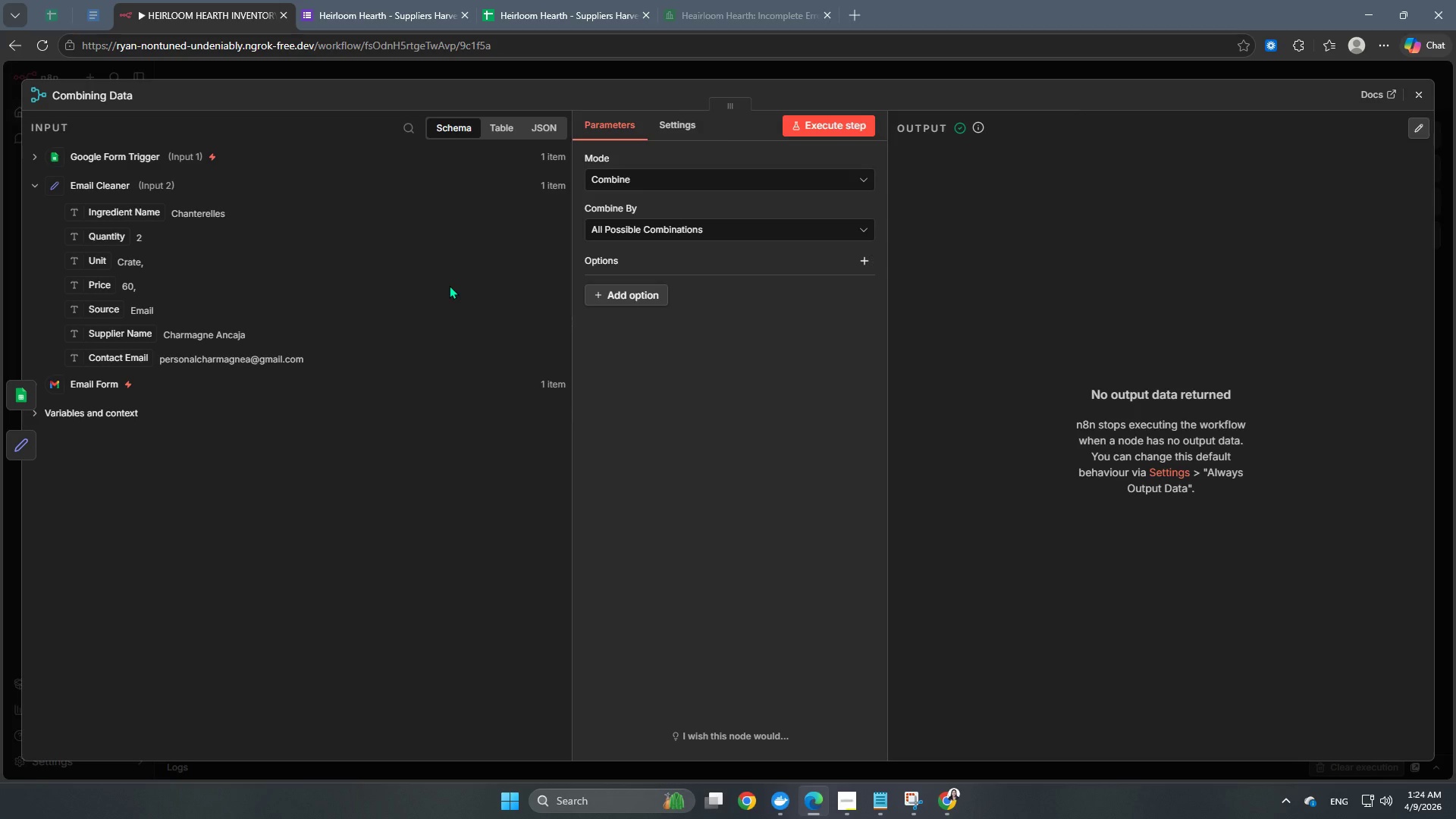 
left_click([250, 71])
 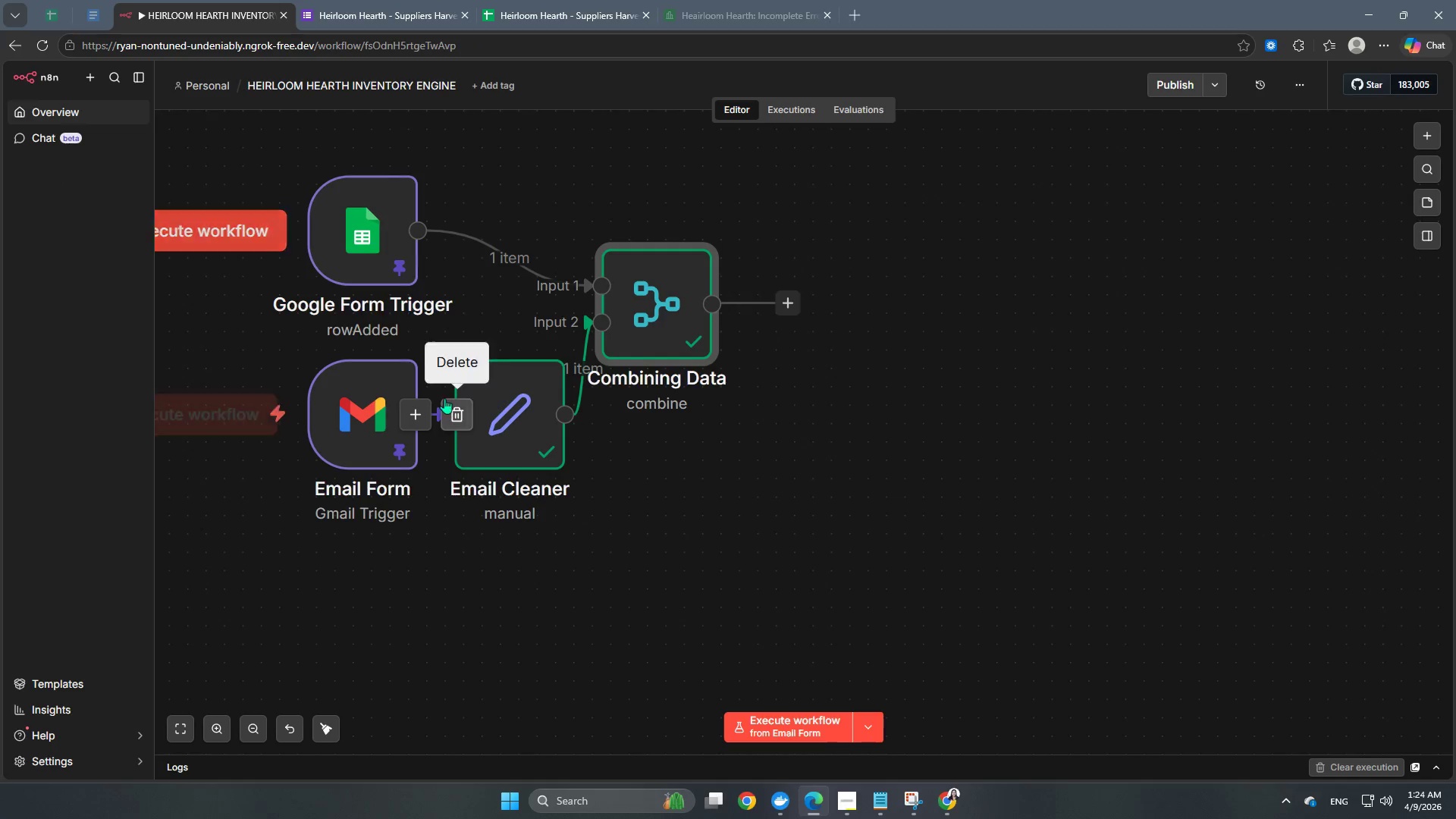 
double_click([484, 416])
 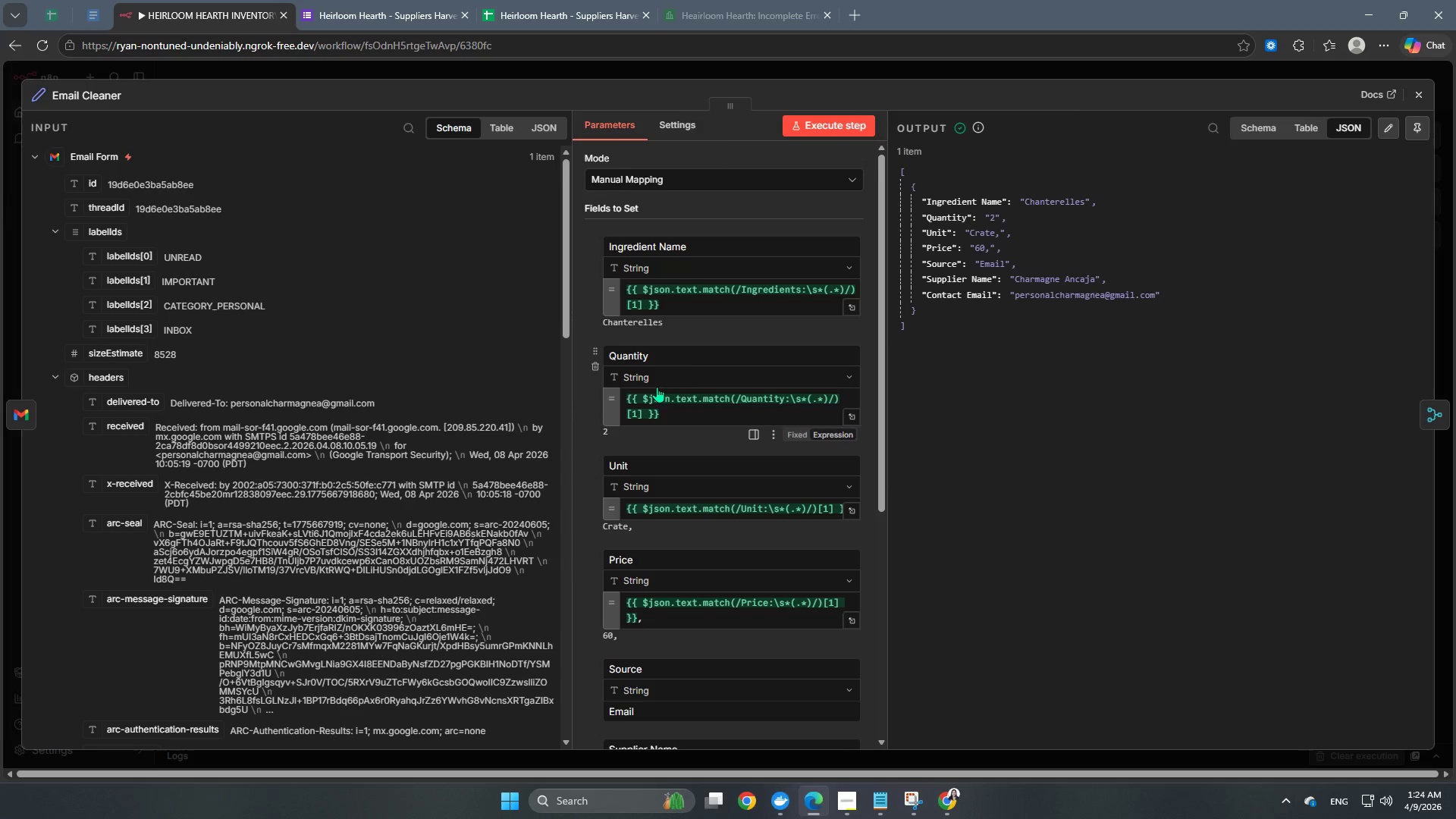 
scroll: coordinate [713, 415], scroll_direction: down, amount: 1.0
 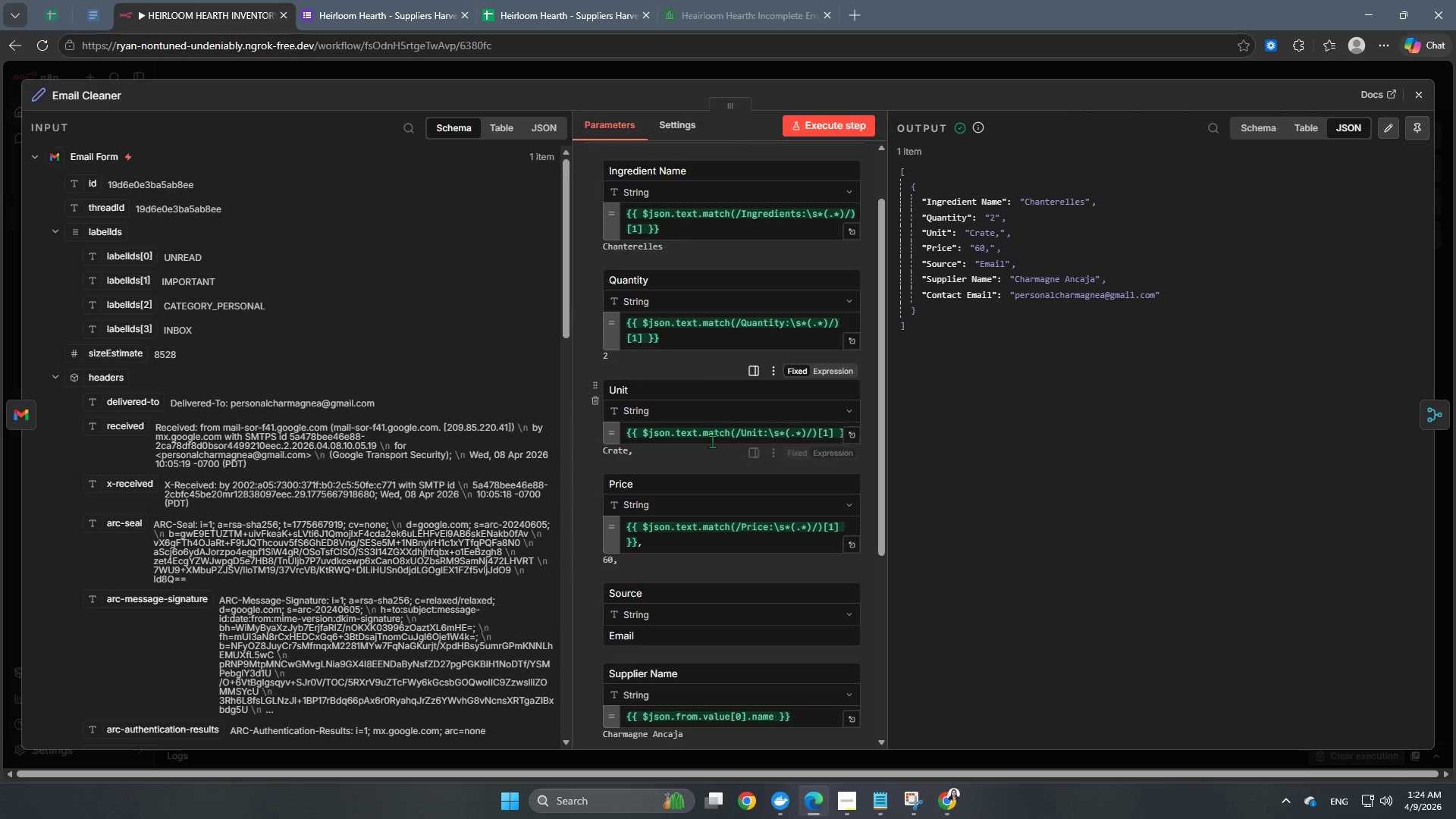 
scroll: coordinate [695, 423], scroll_direction: none, amount: 0.0
 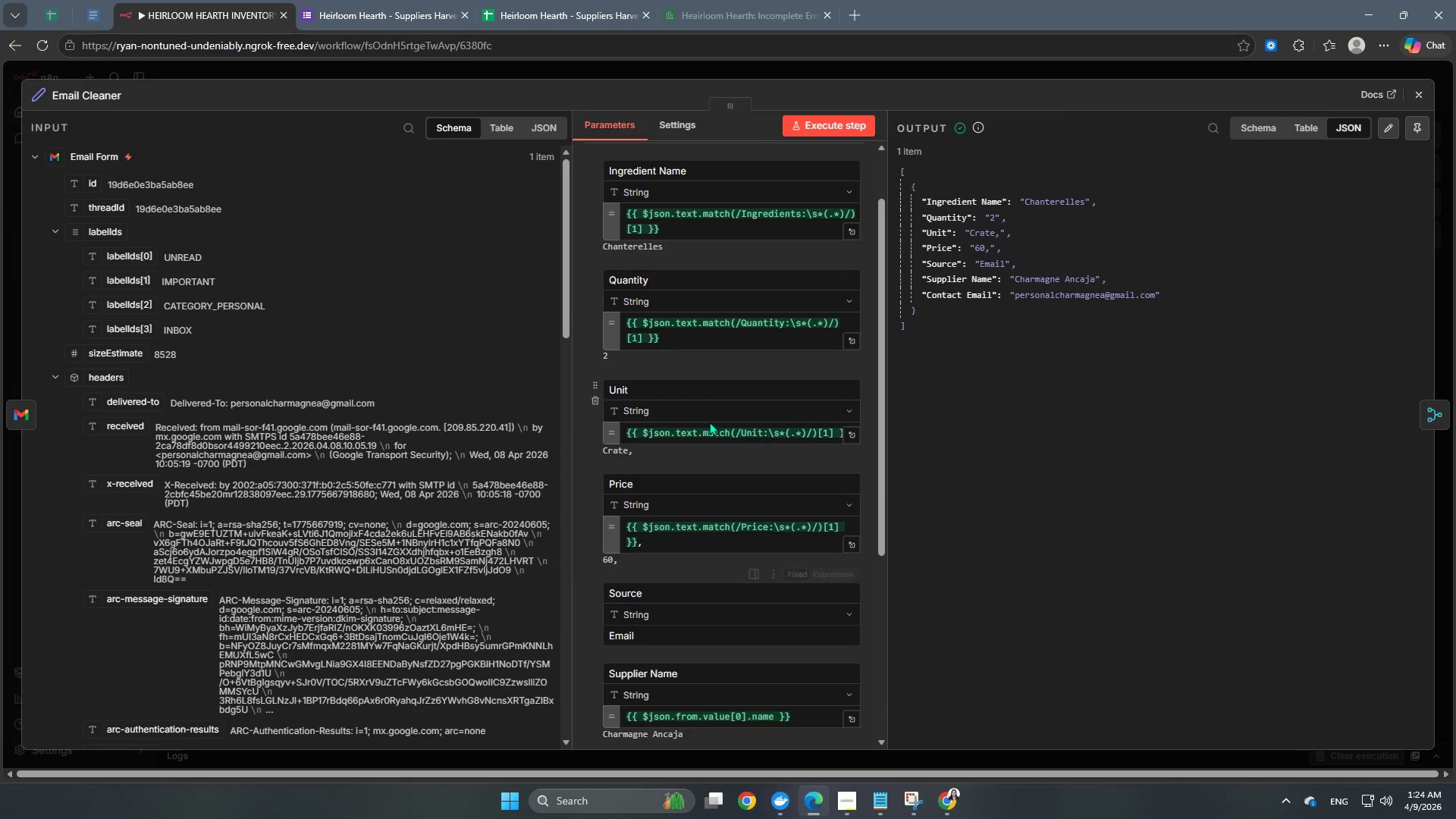 
left_click([708, 425])
 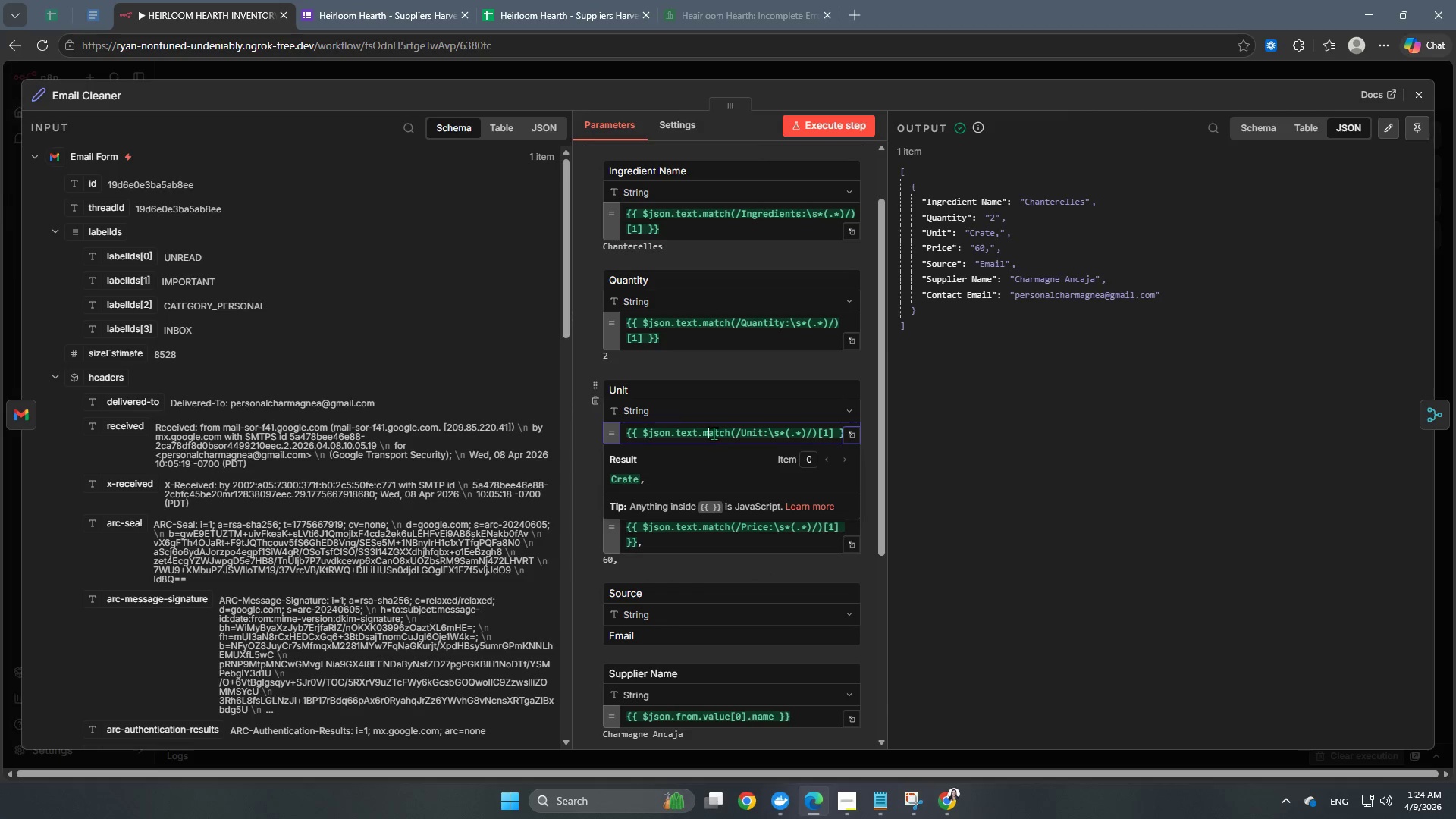 
scroll: coordinate [714, 433], scroll_direction: down, amount: 2.0
 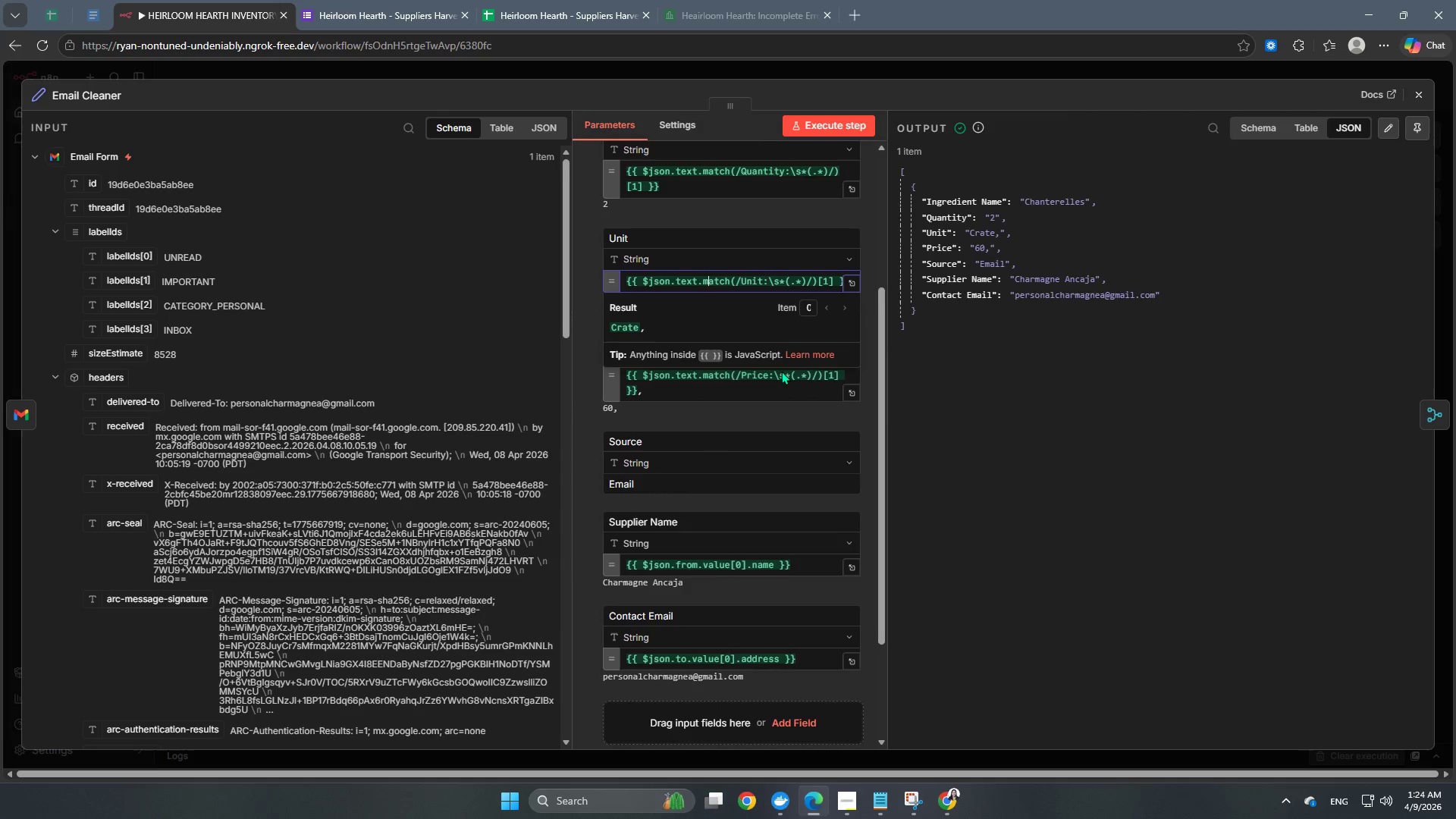 
scroll: coordinate [761, 411], scroll_direction: up, amount: 2.0
 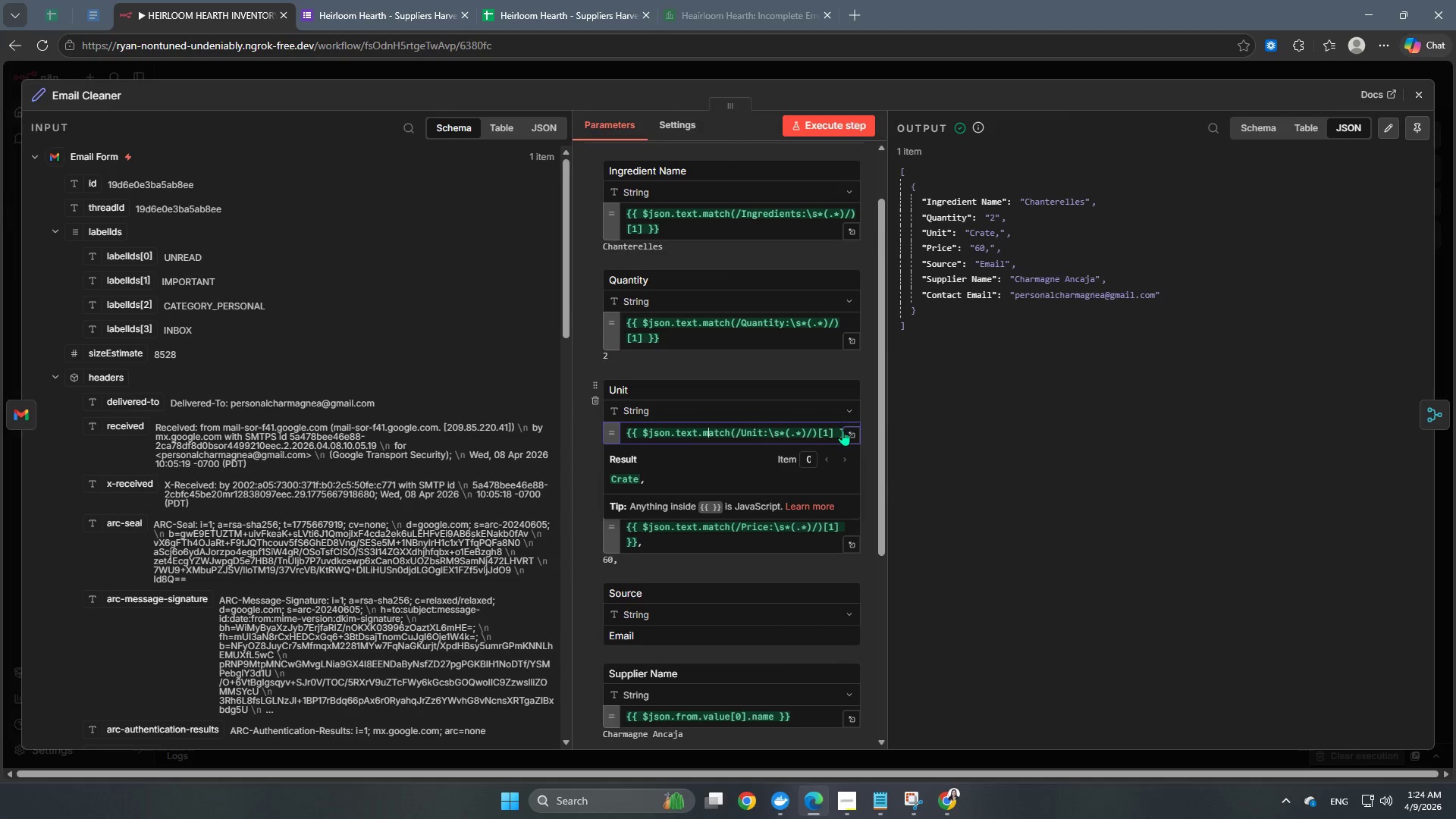 
left_click([849, 434])
 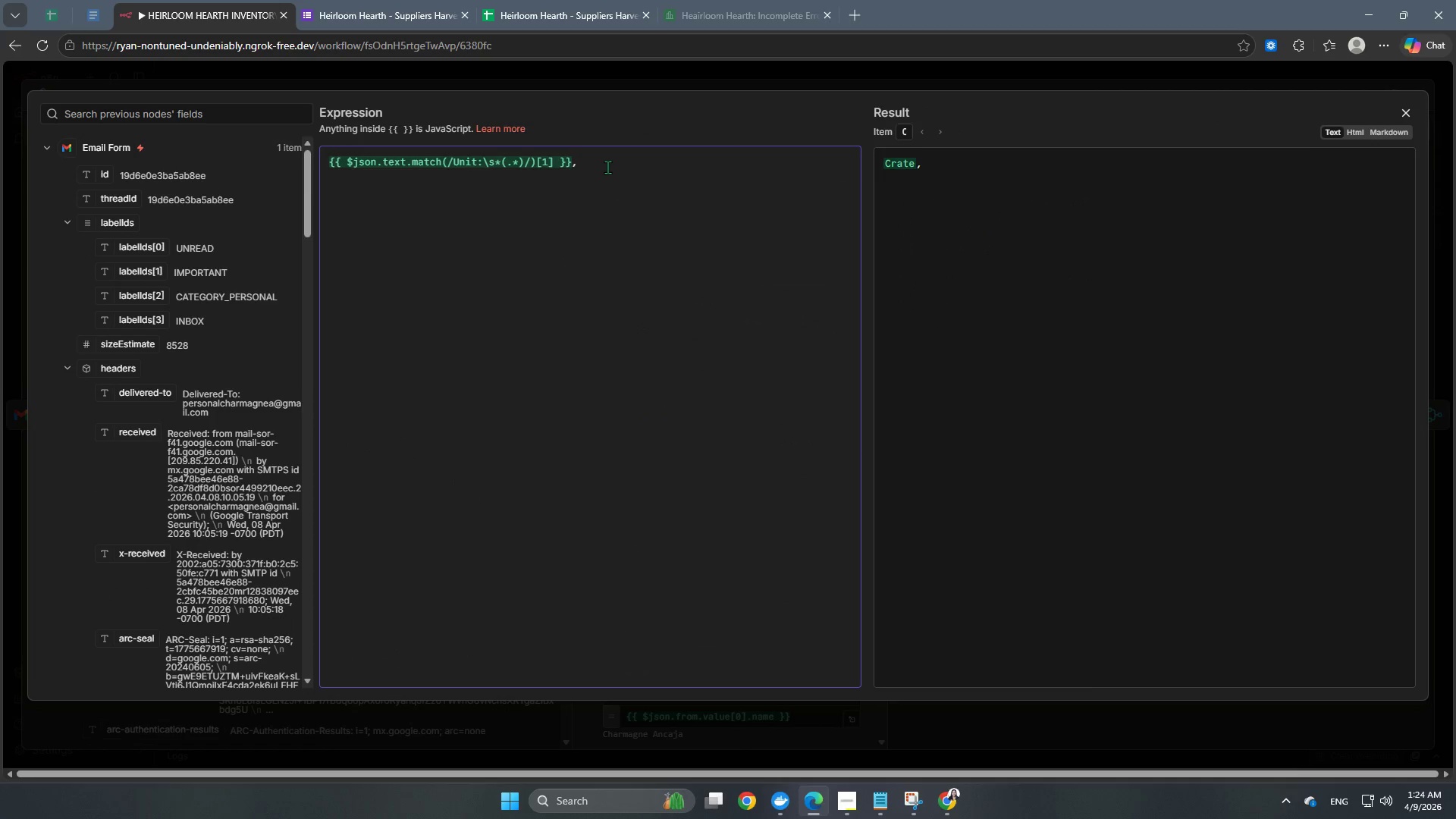 
key(Backspace)
 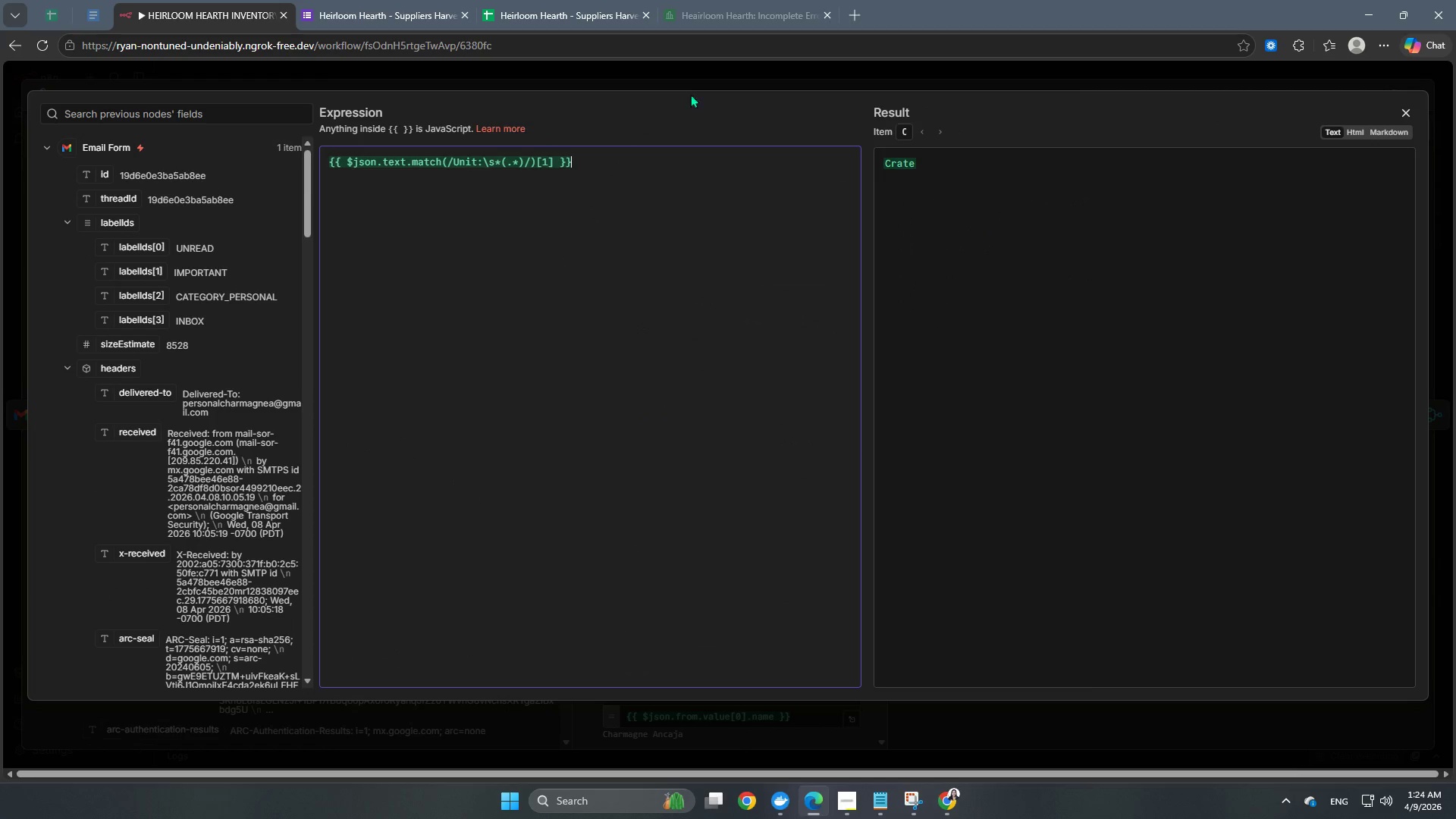 
left_click([699, 68])
 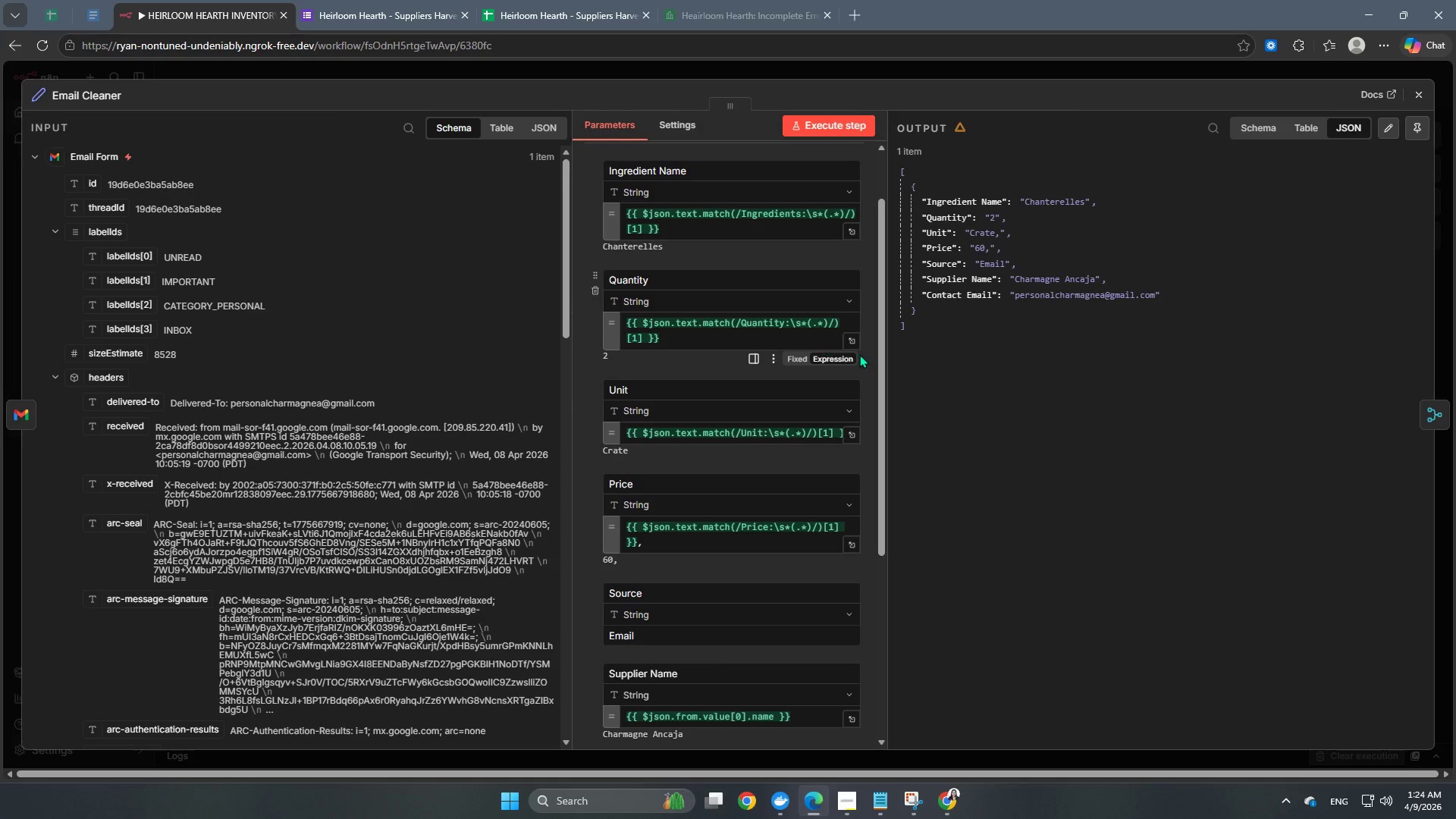 
left_click([854, 343])
 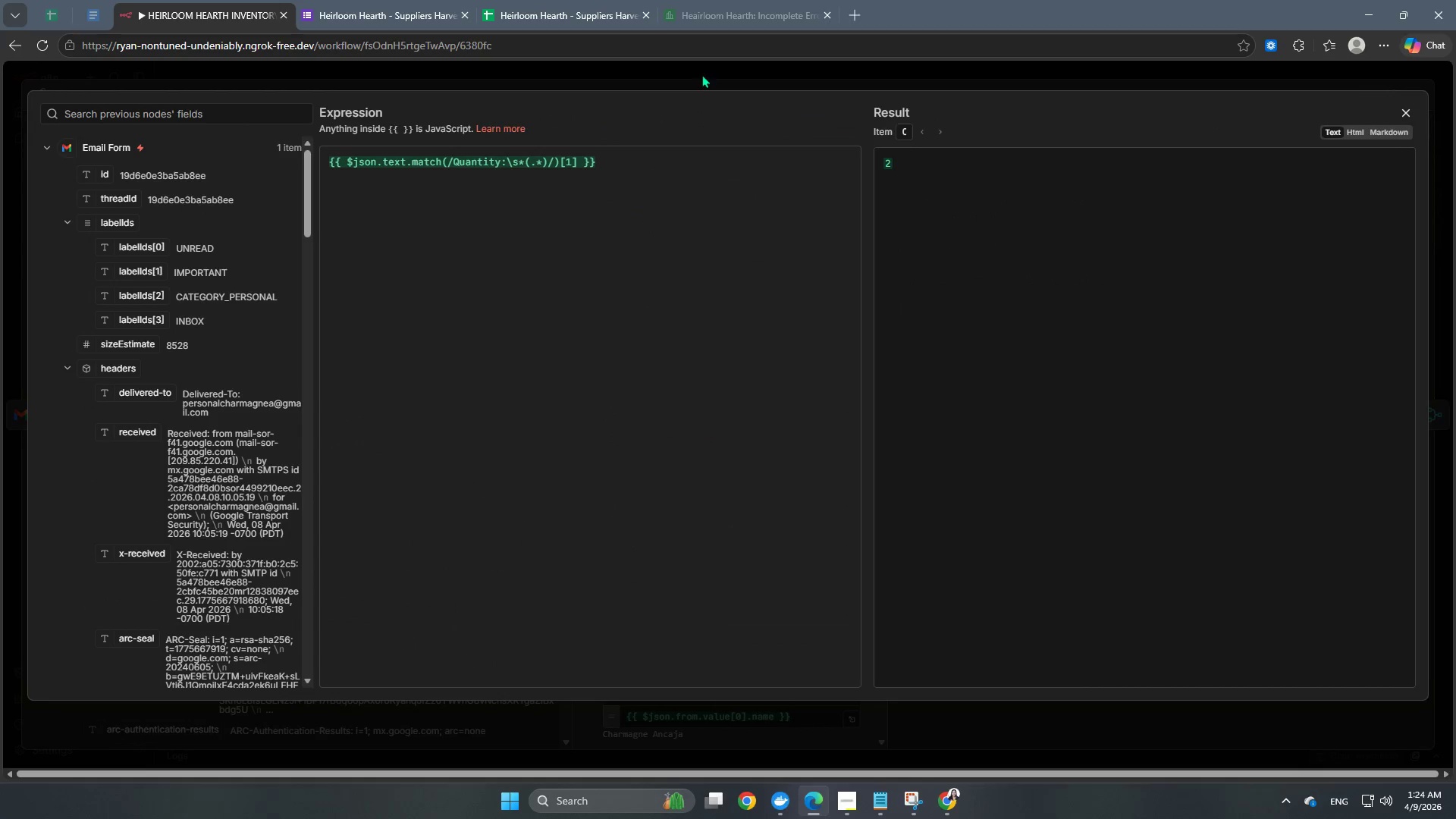 
left_click([706, 77])
 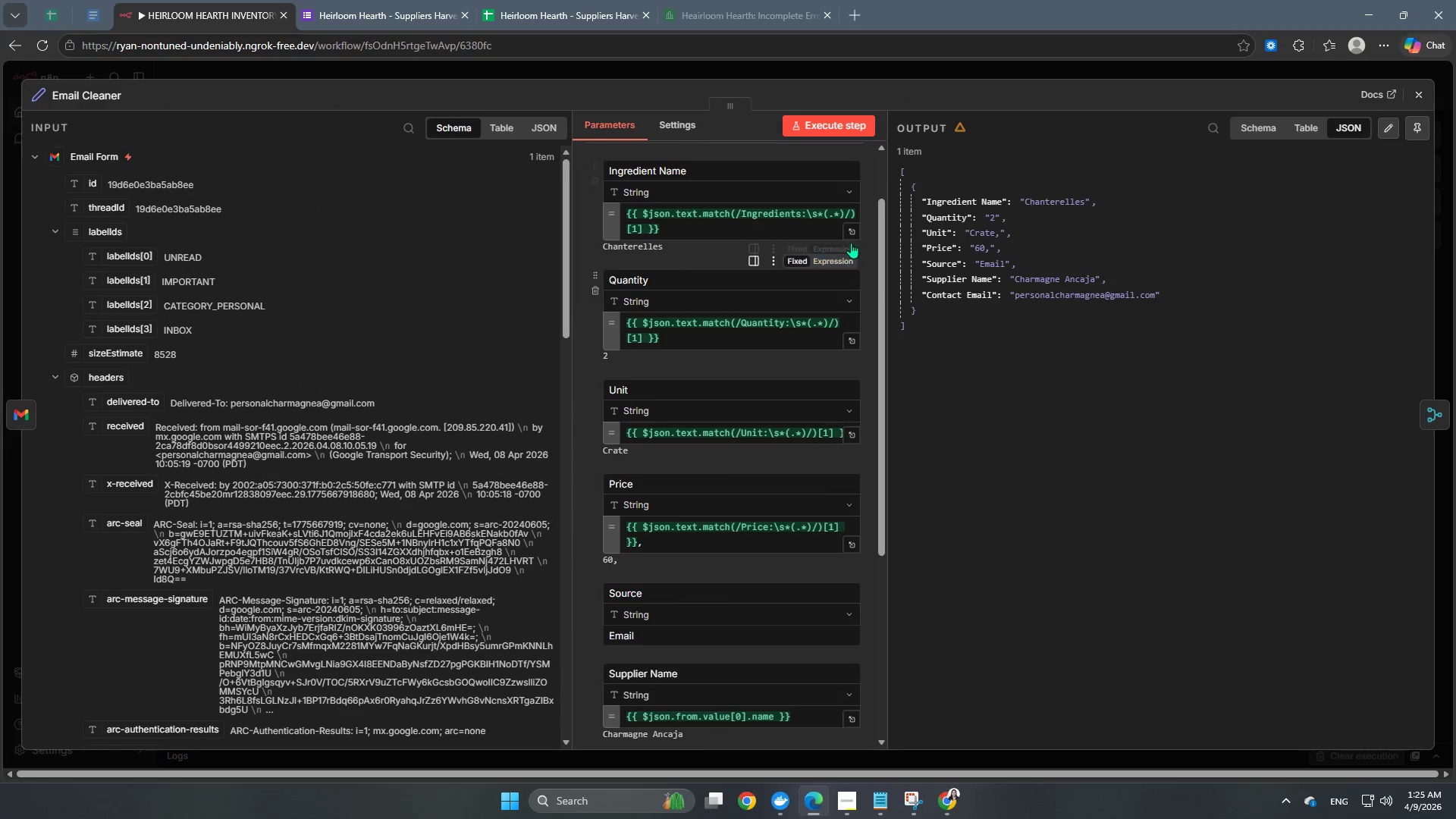 
left_click([852, 235])
 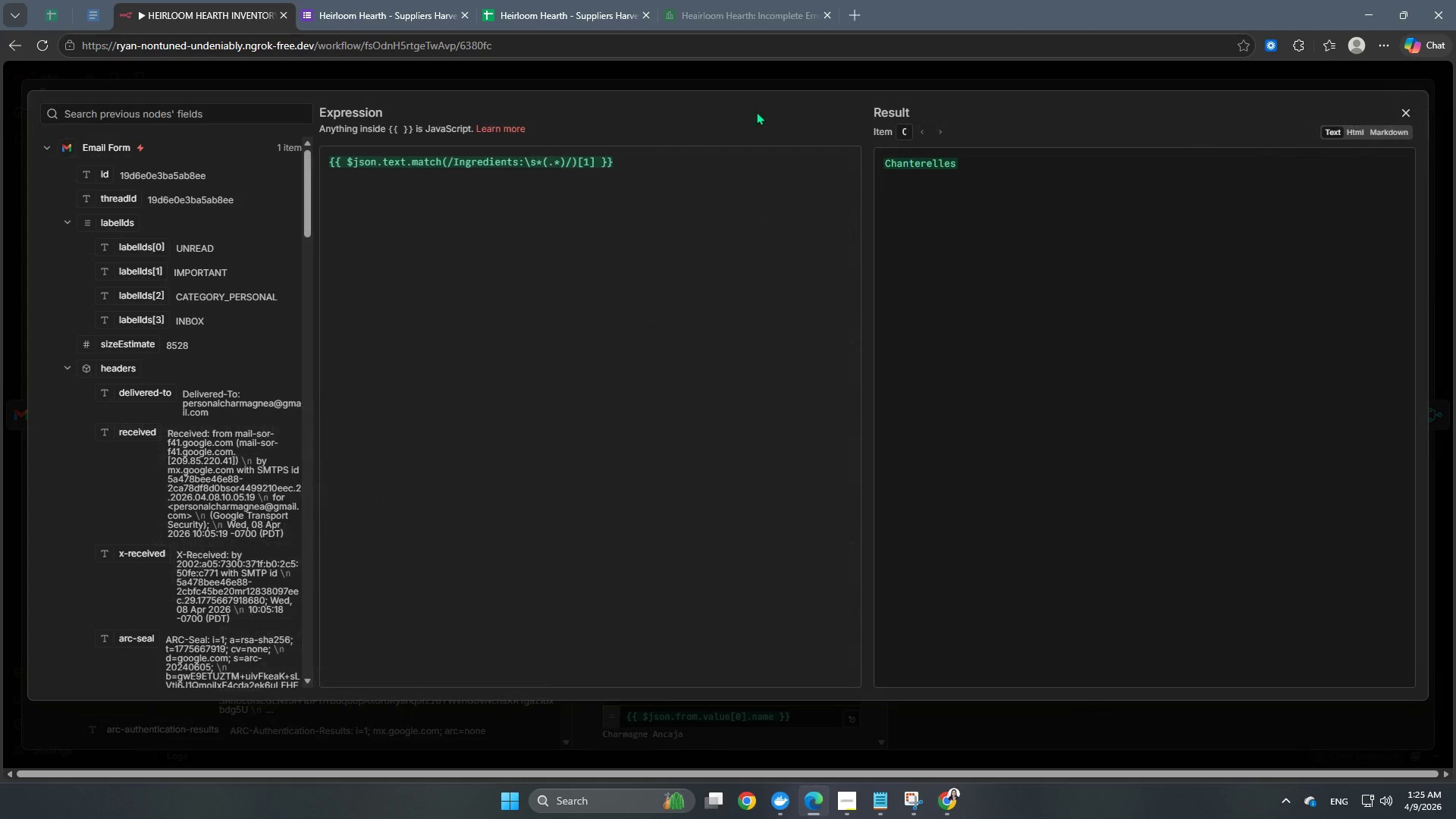 
left_click([756, 83])
 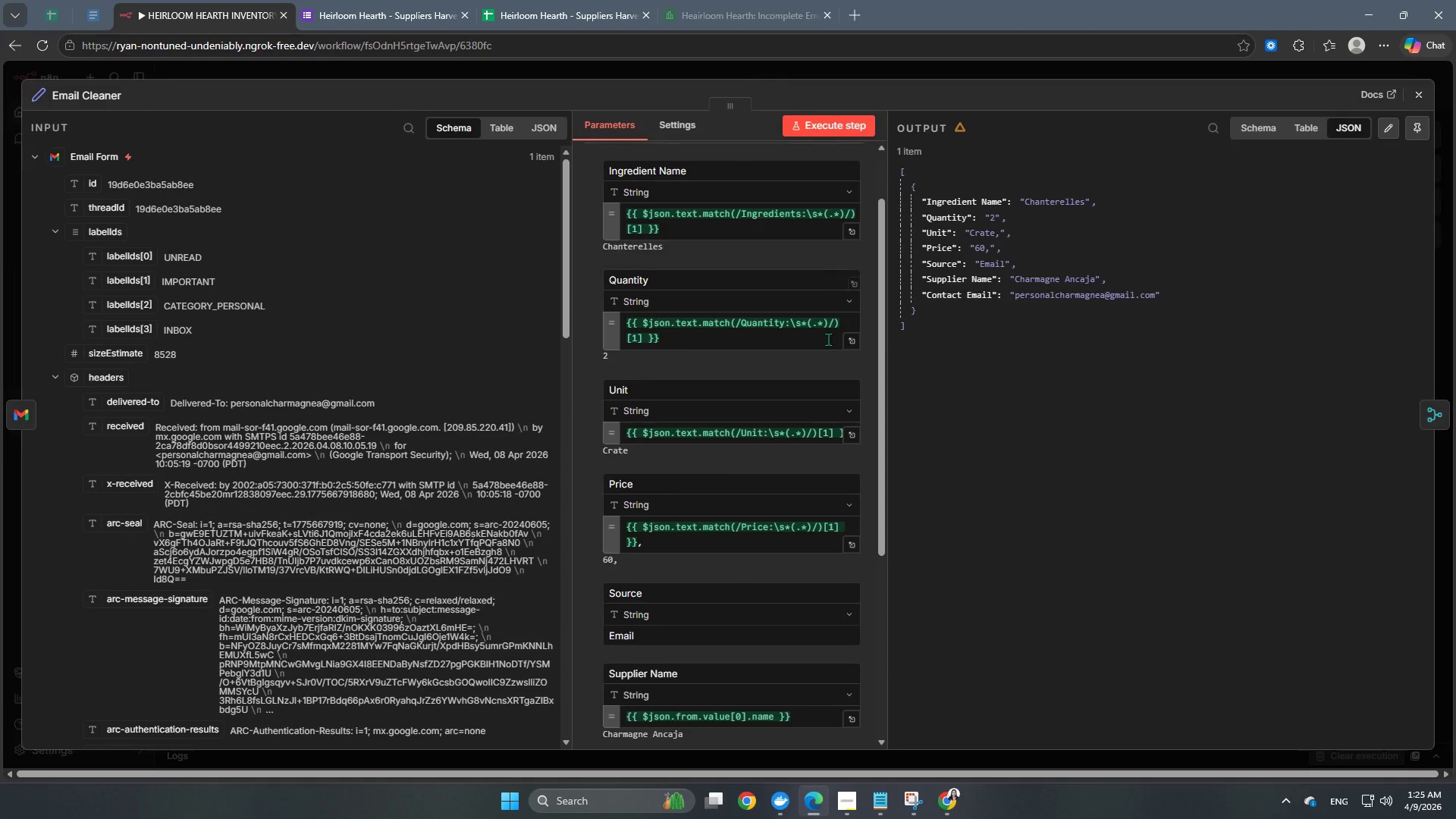 
scroll: coordinate [802, 469], scroll_direction: up, amount: 2.0
 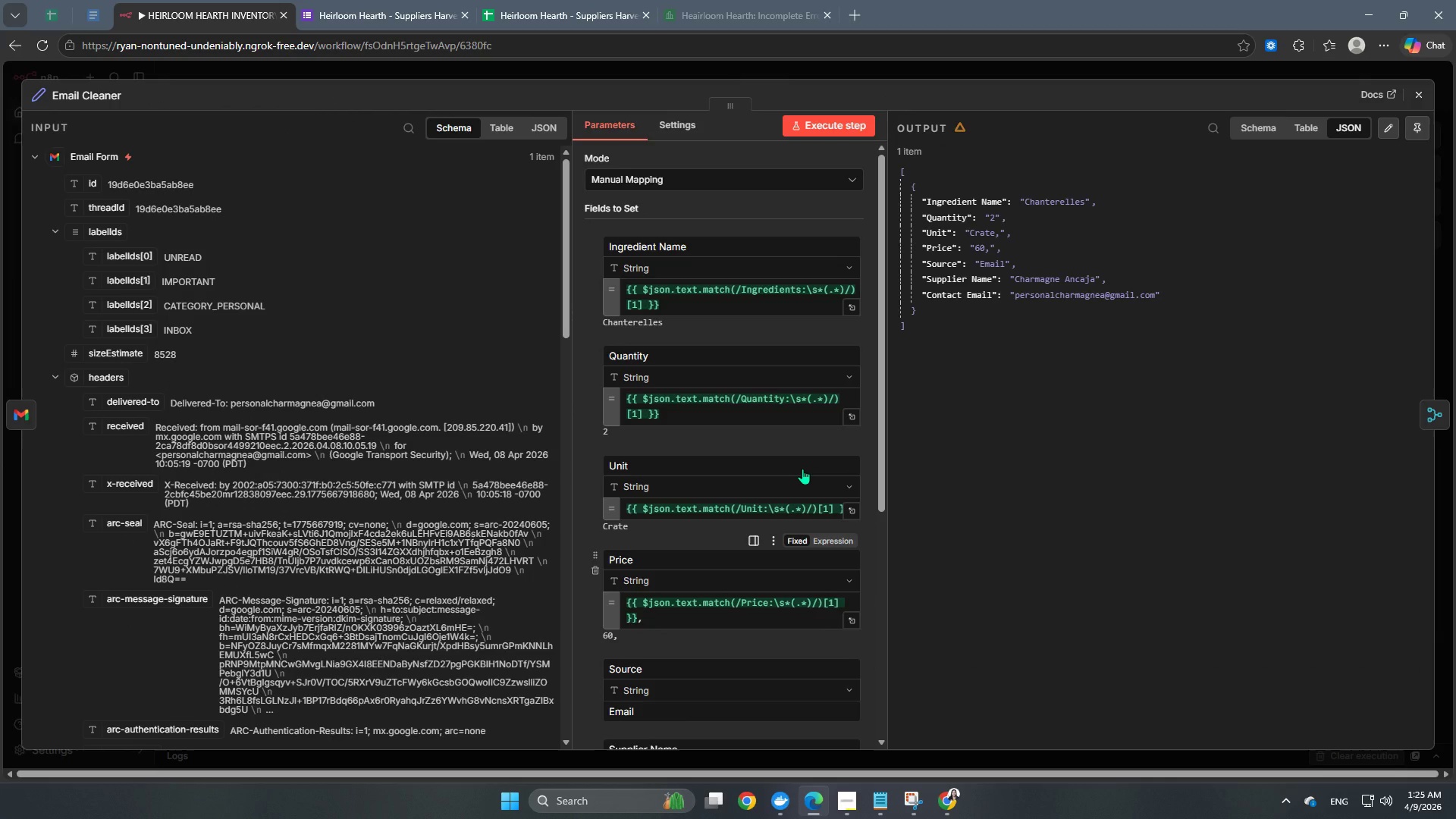 
scroll: coordinate [808, 547], scroll_direction: down, amount: 2.0
 